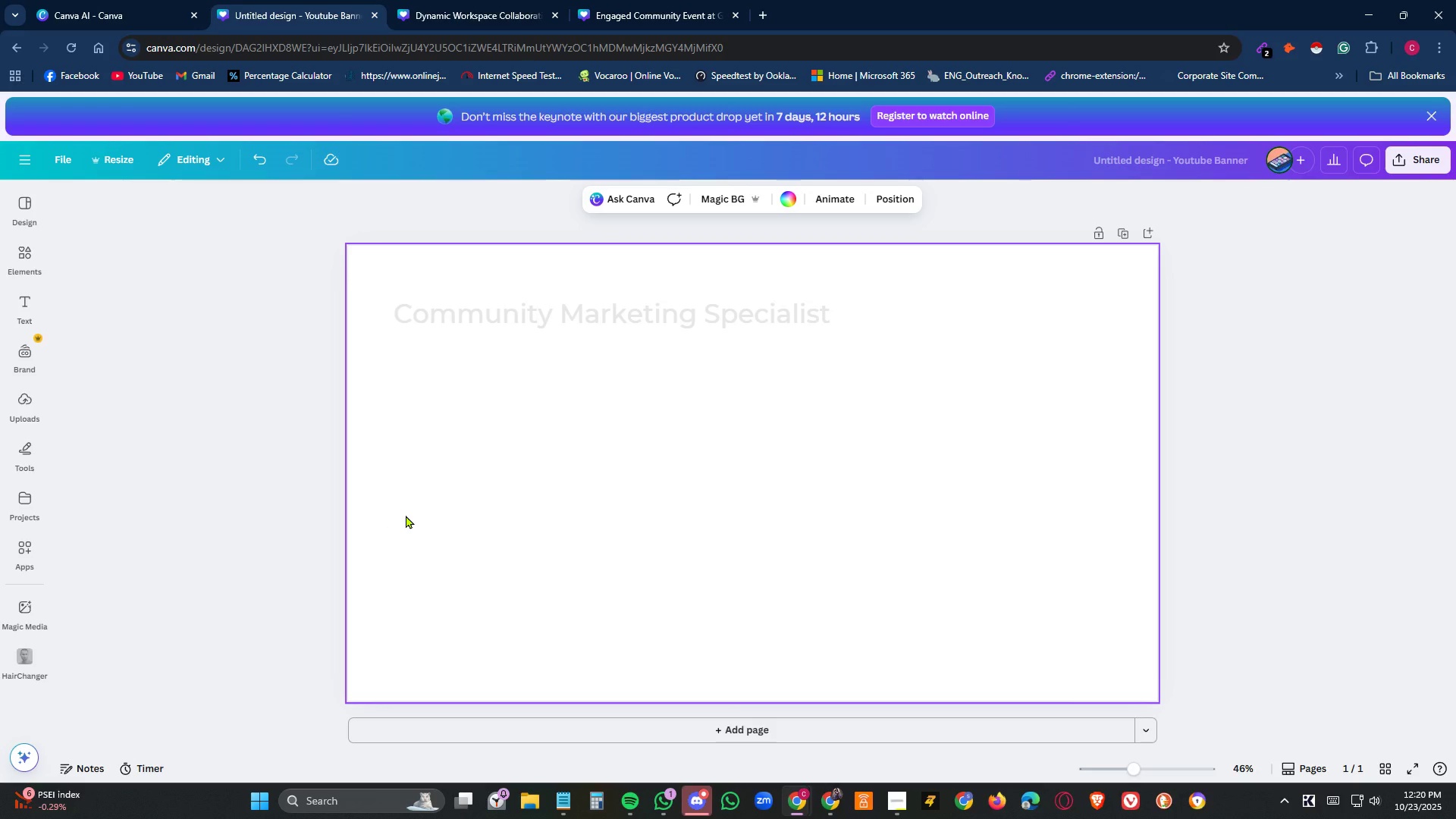 
key(Control+Z)
 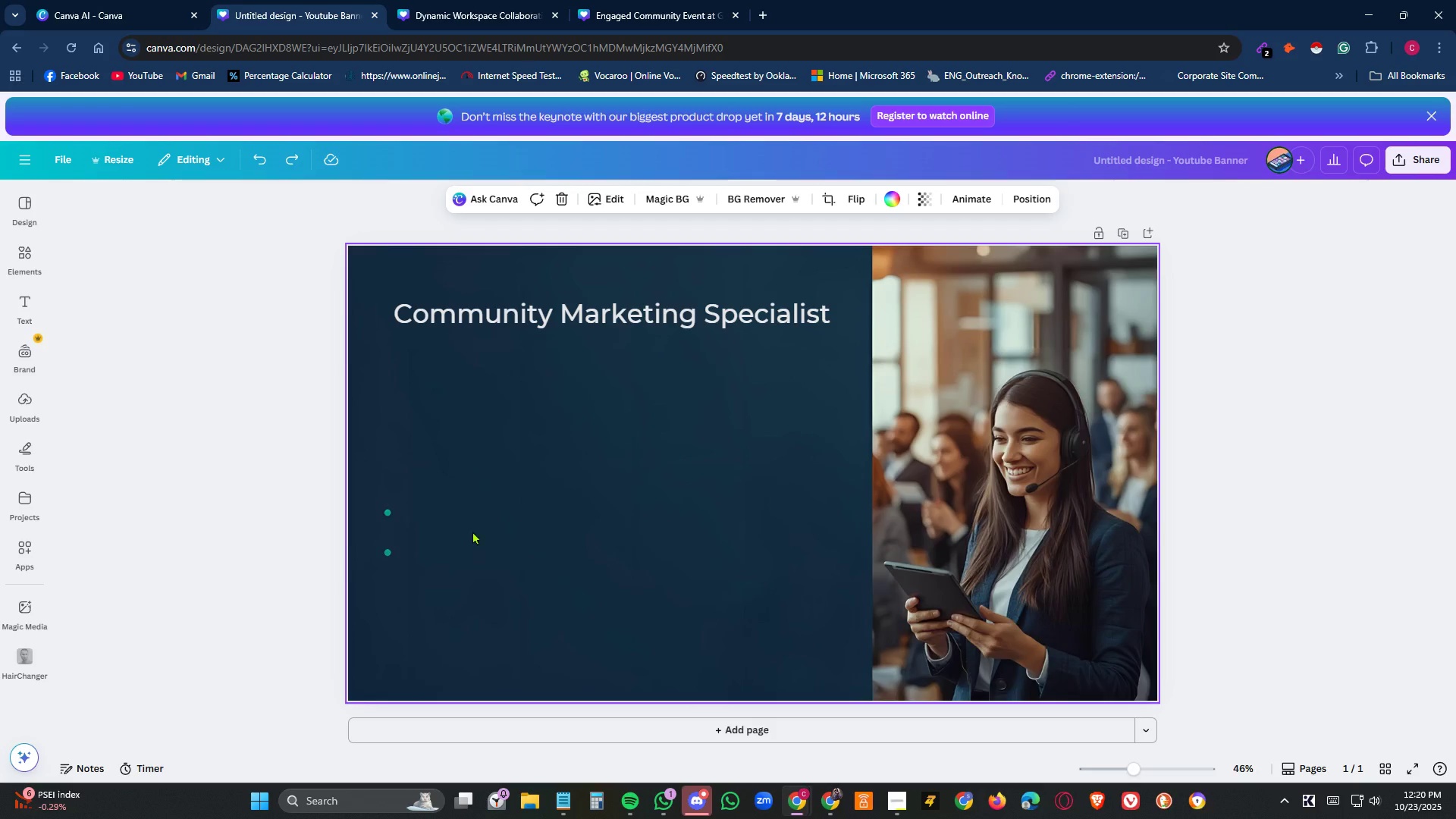 
left_click([483, 516])
 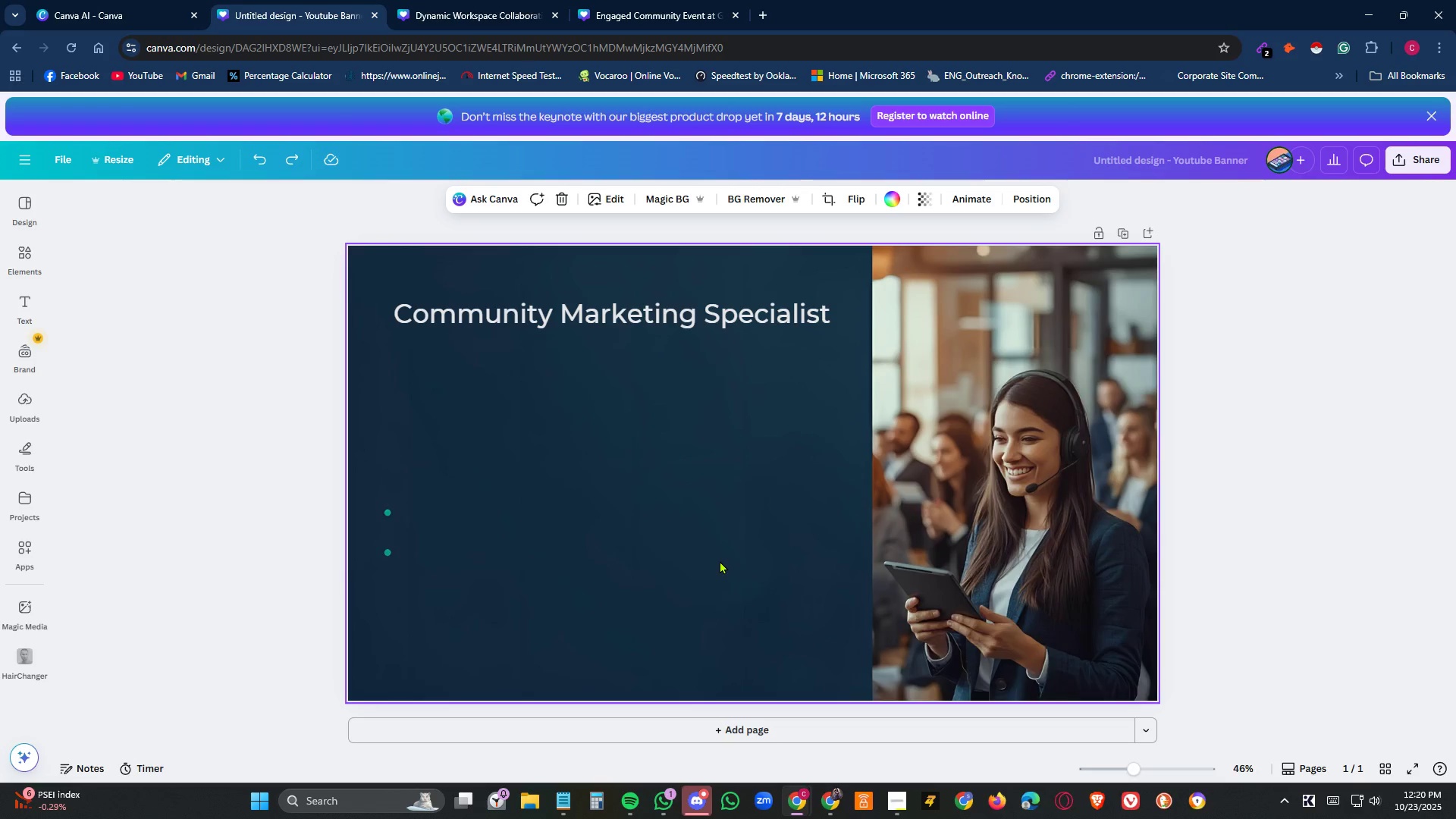 
left_click([720, 560])
 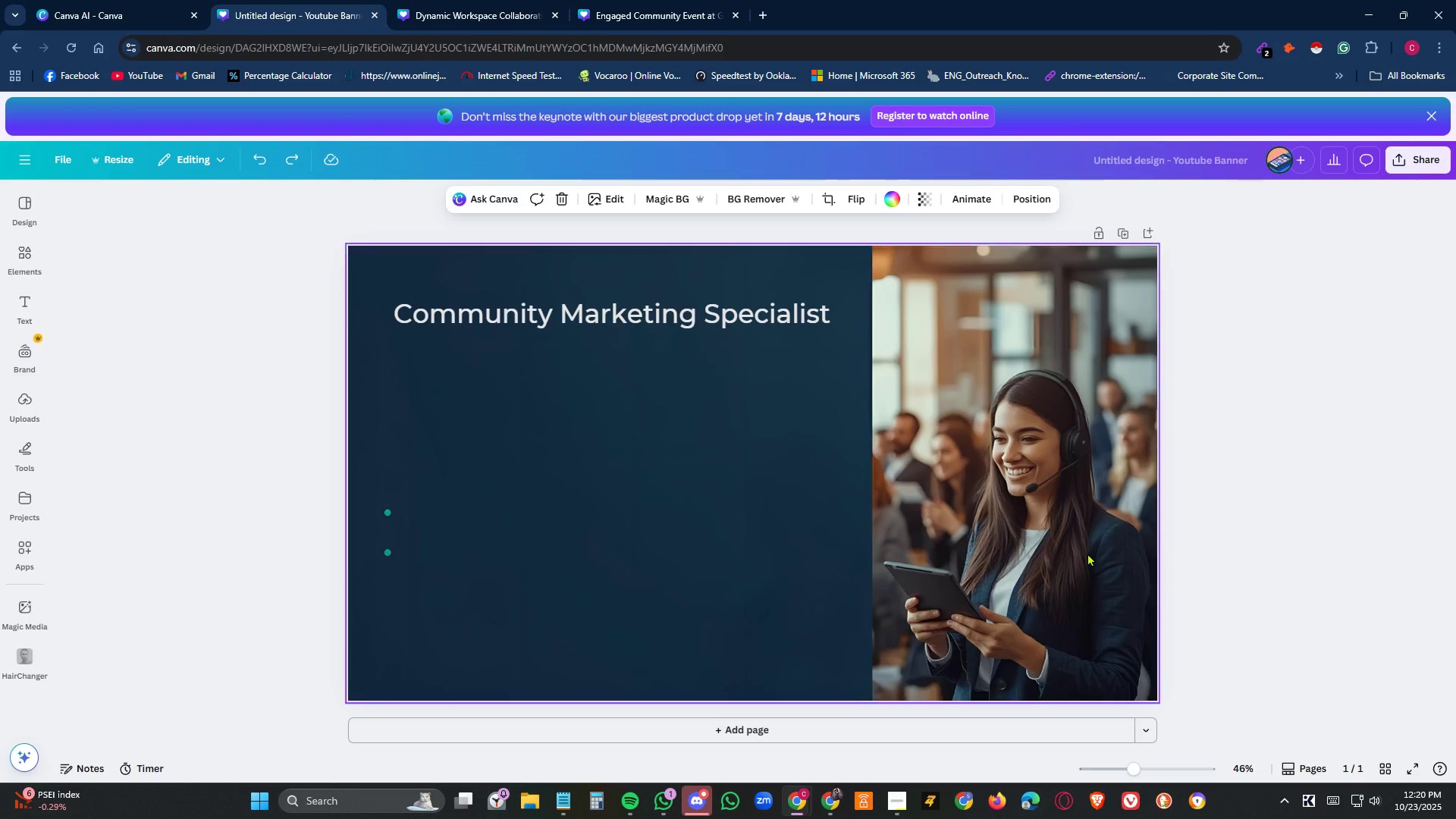 
left_click([1087, 553])
 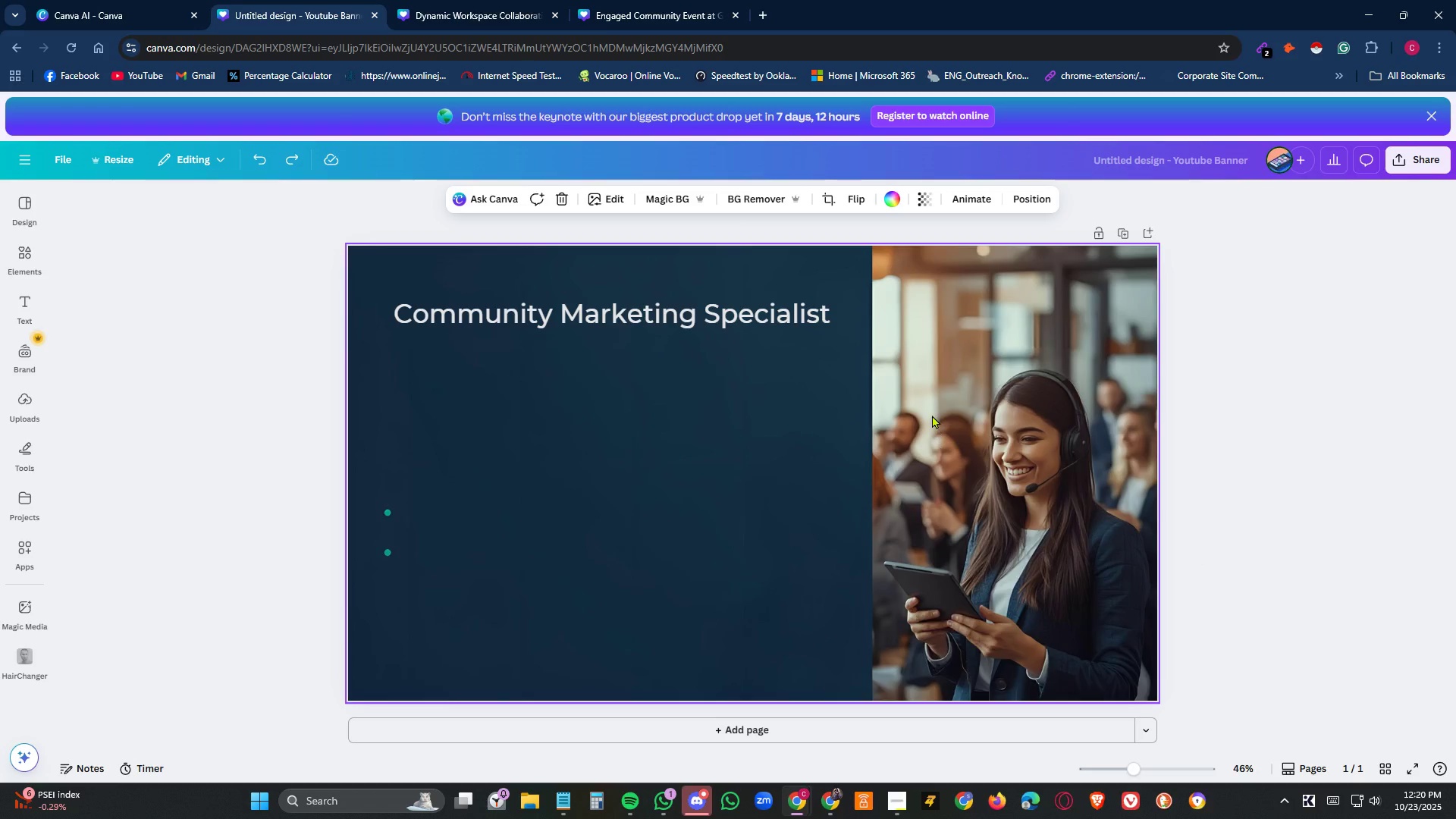 
left_click([932, 415])
 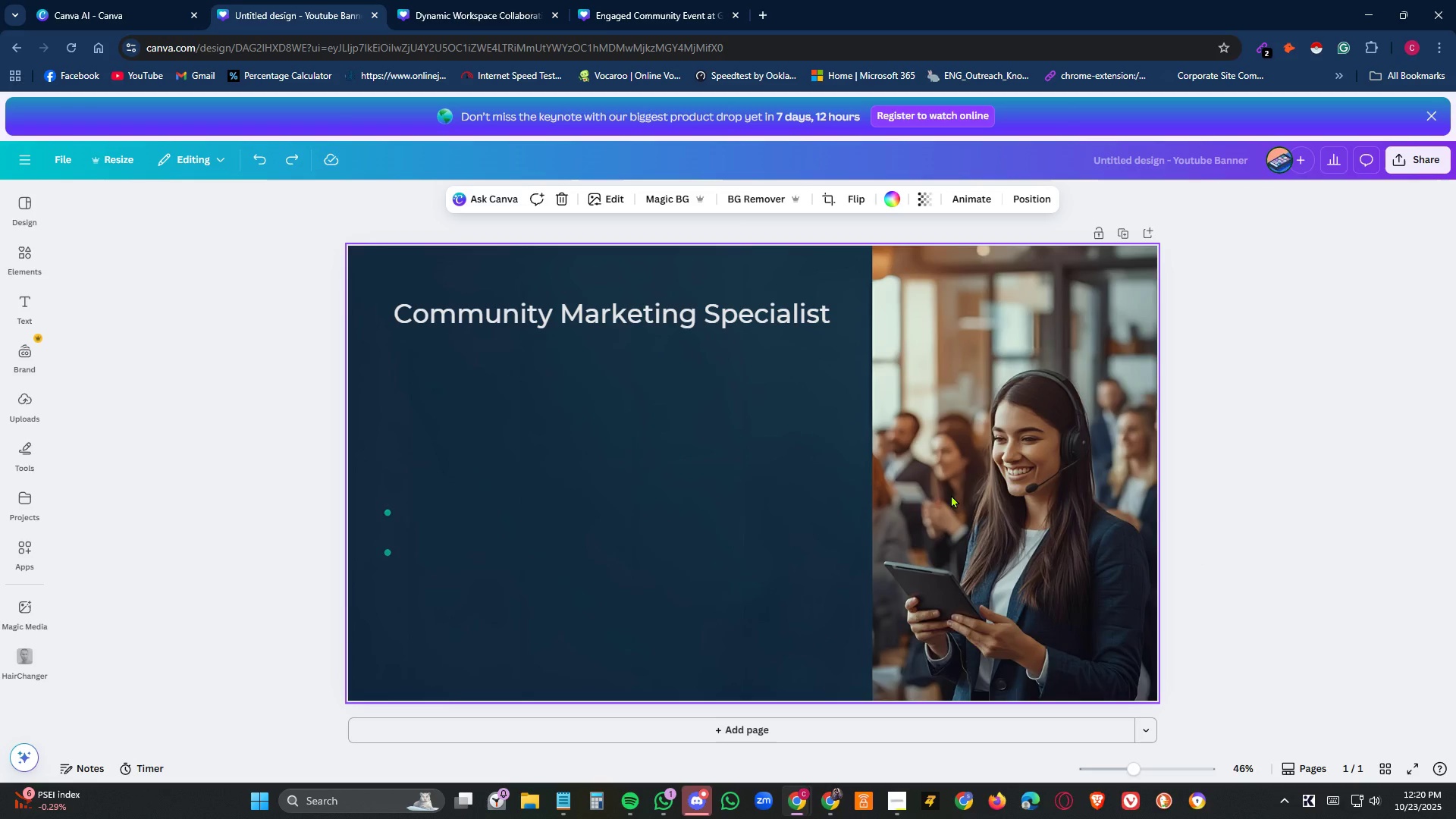 
left_click_drag(start_coordinate=[957, 520], to_coordinate=[946, 426])
 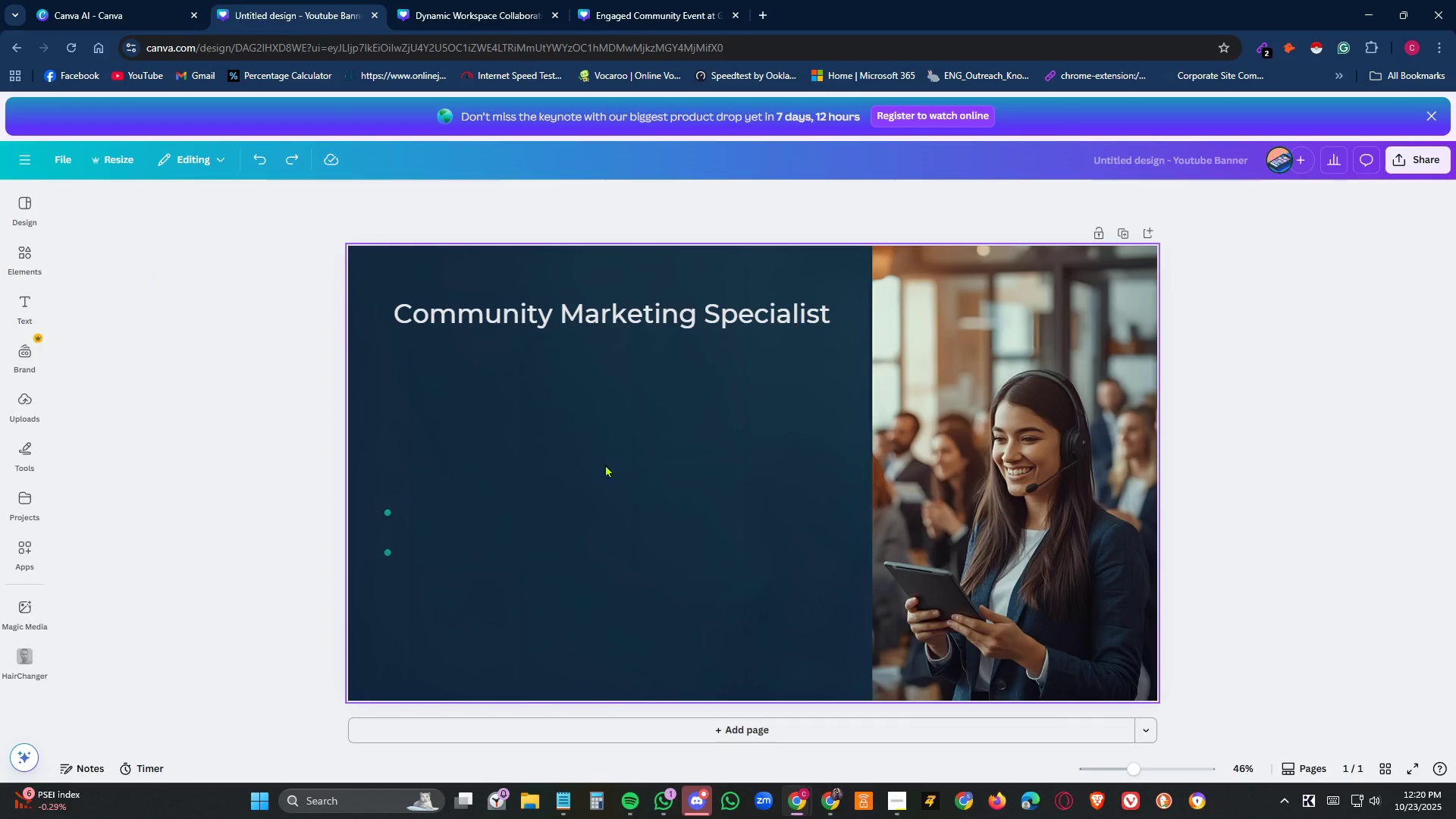 
left_click([655, 484])
 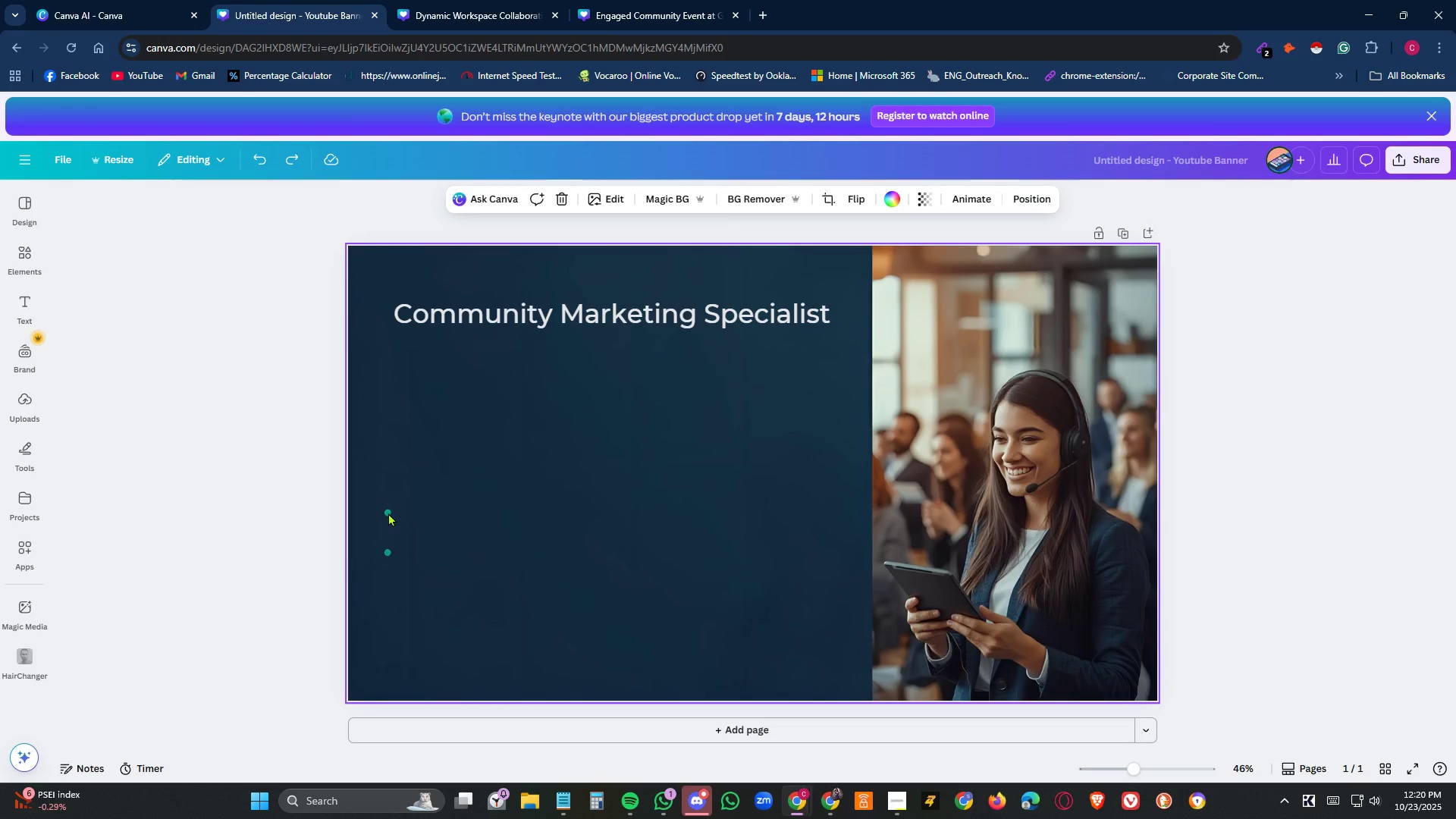 
left_click([388, 513])
 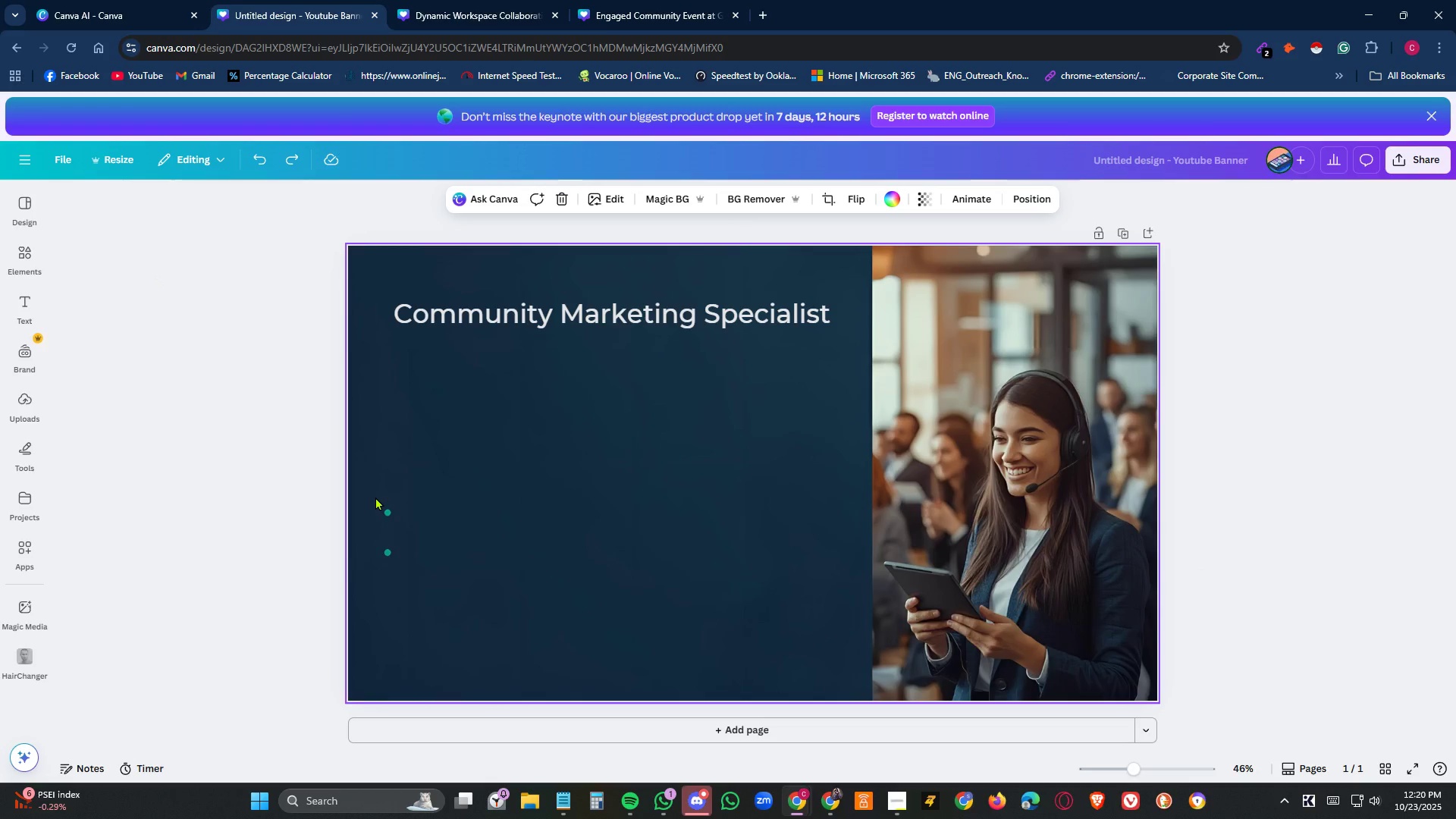 
left_click_drag(start_coordinate=[375, 497], to_coordinate=[405, 518])
 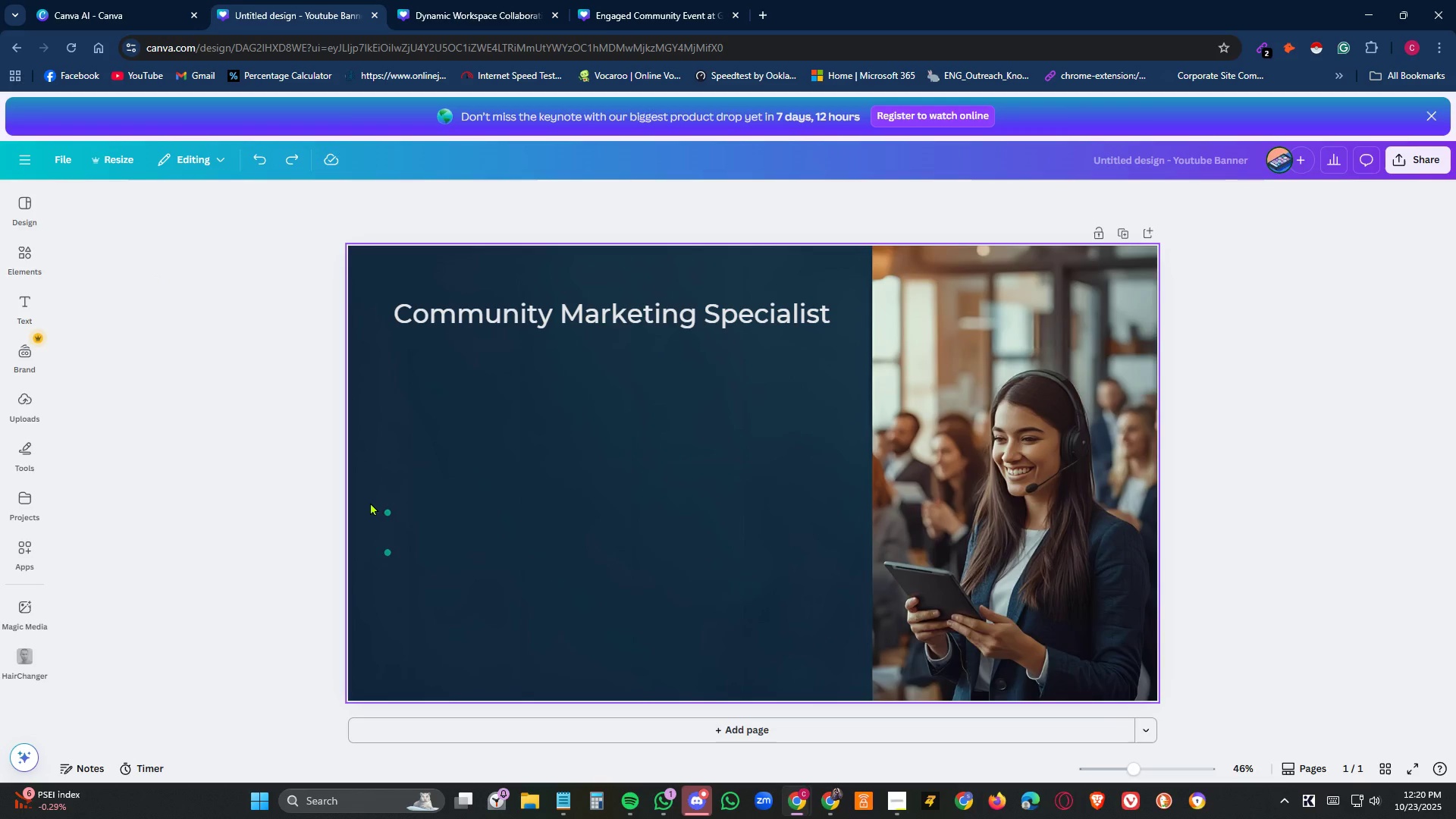 
left_click_drag(start_coordinate=[369, 497], to_coordinate=[422, 583])
 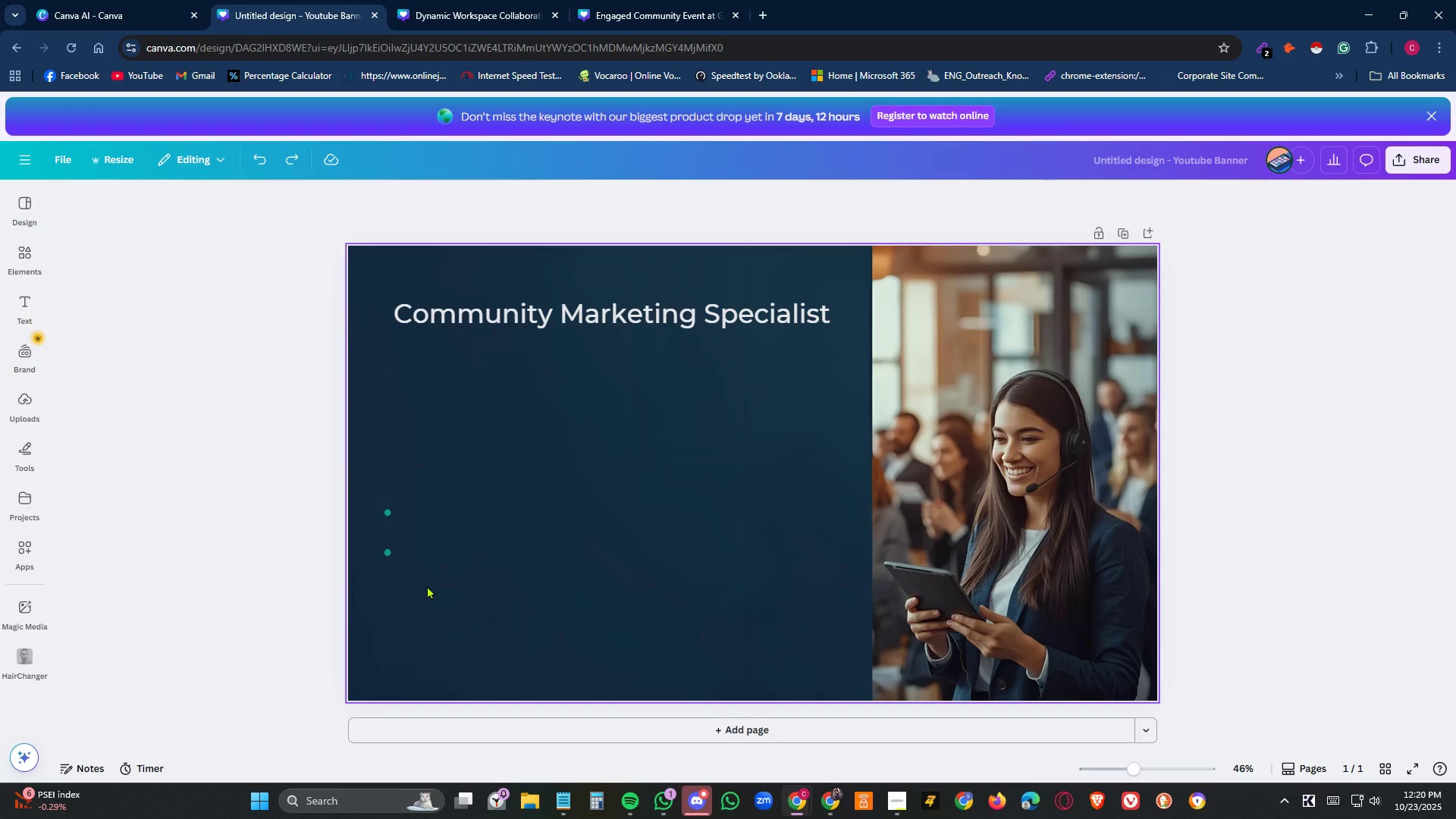 
key(Delete)
 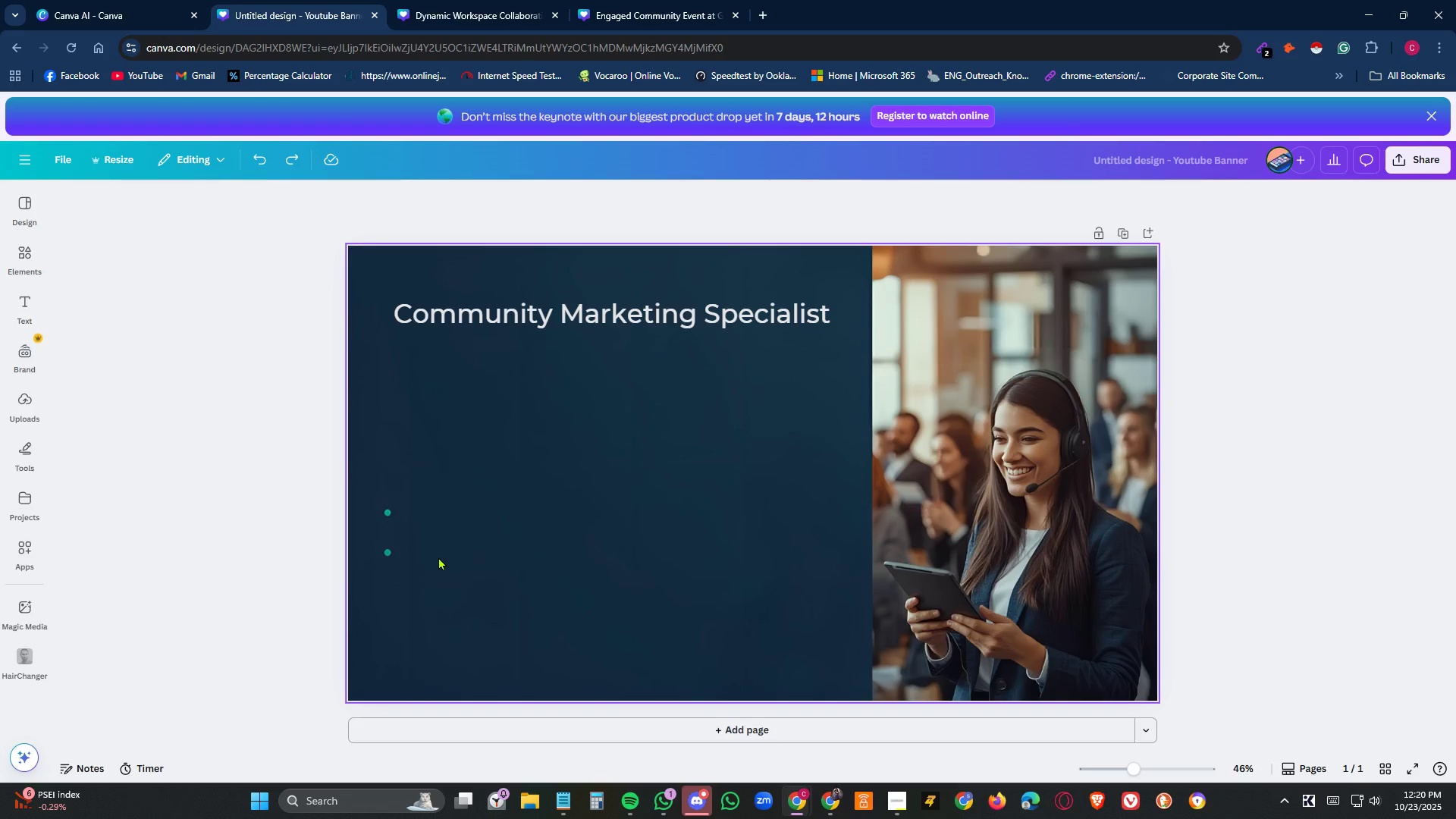 
left_click([441, 543])
 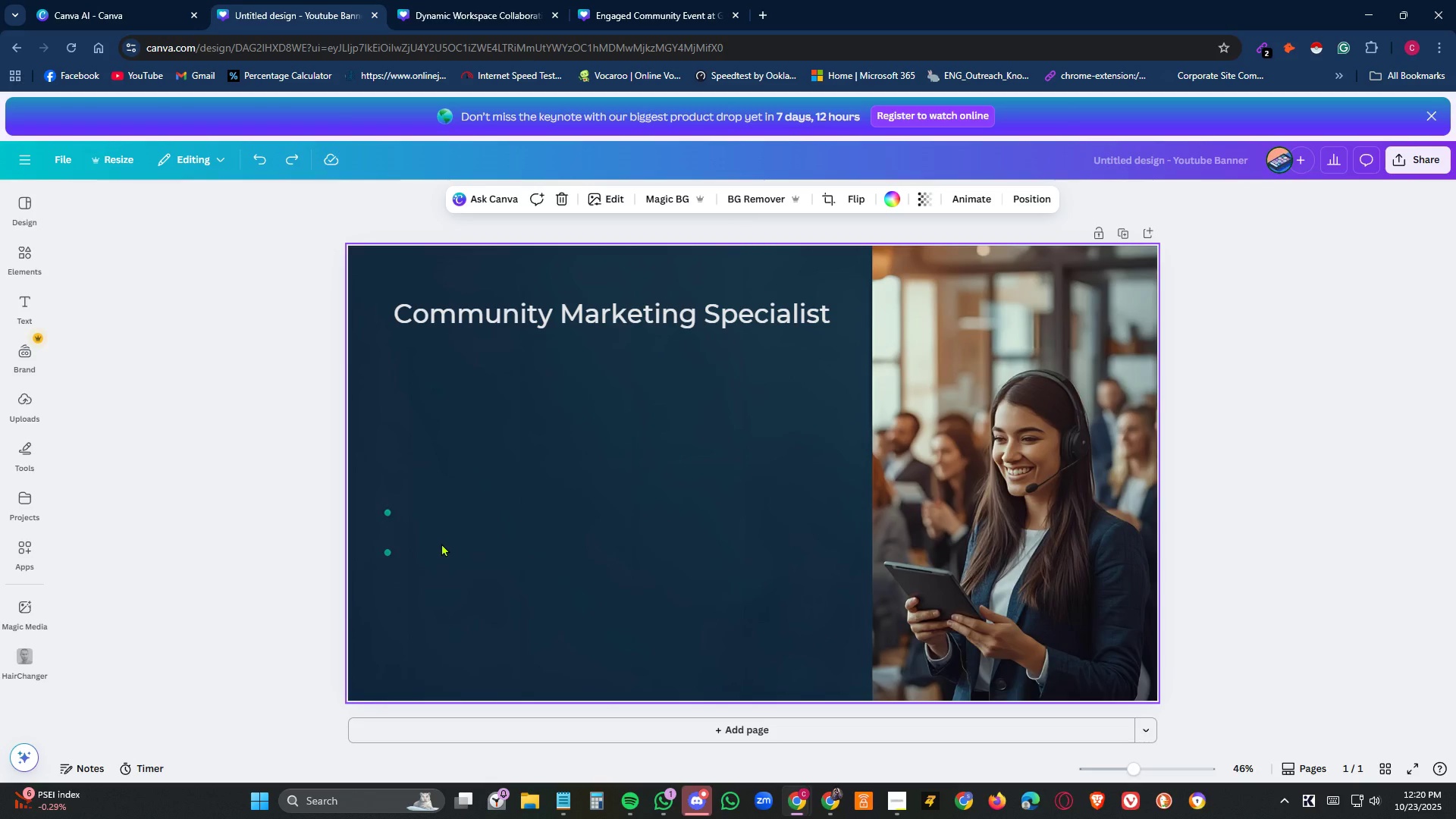 
key(Backspace)
 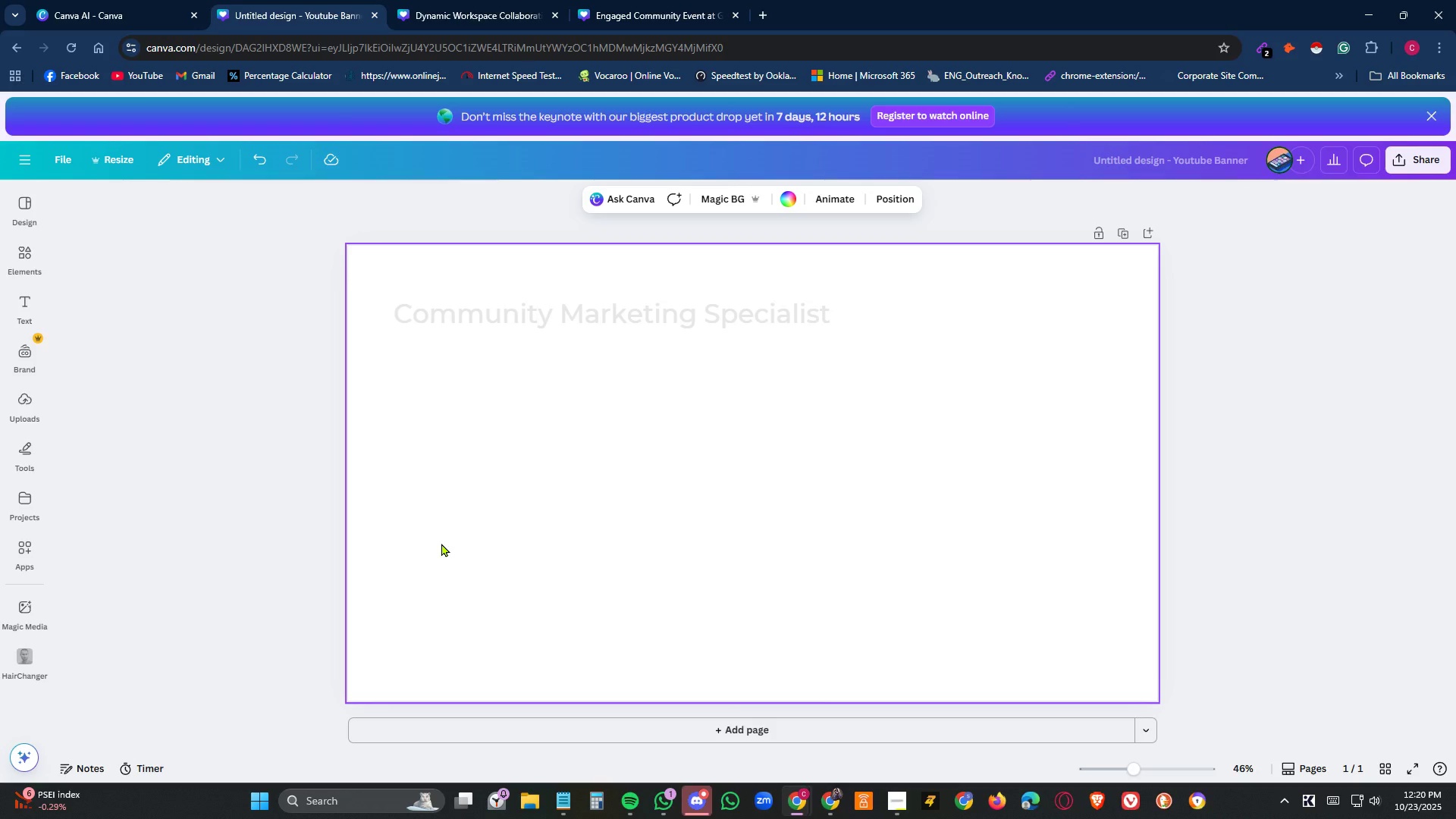 
key(Backspace)
 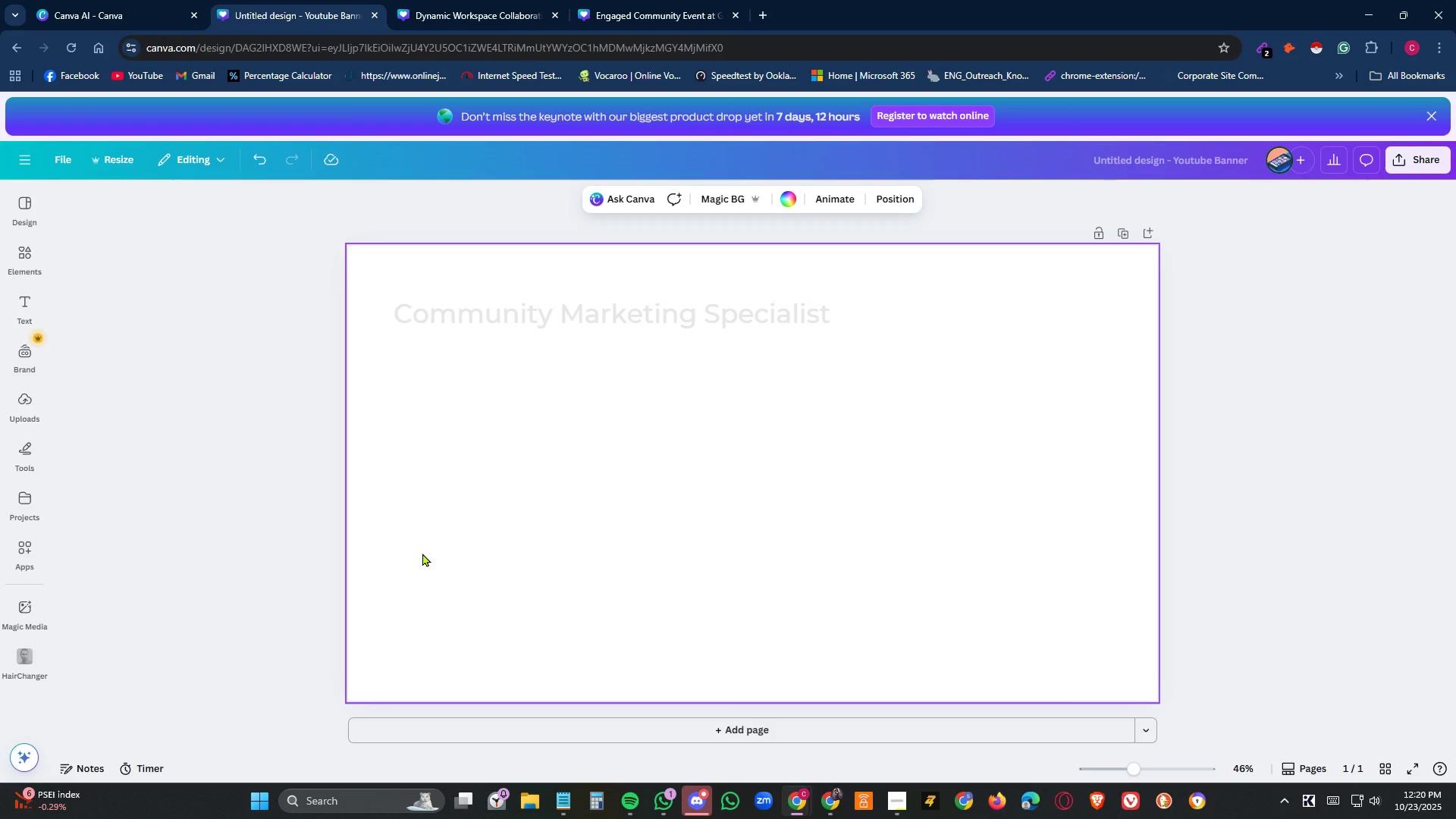 
key(Control+Z)
 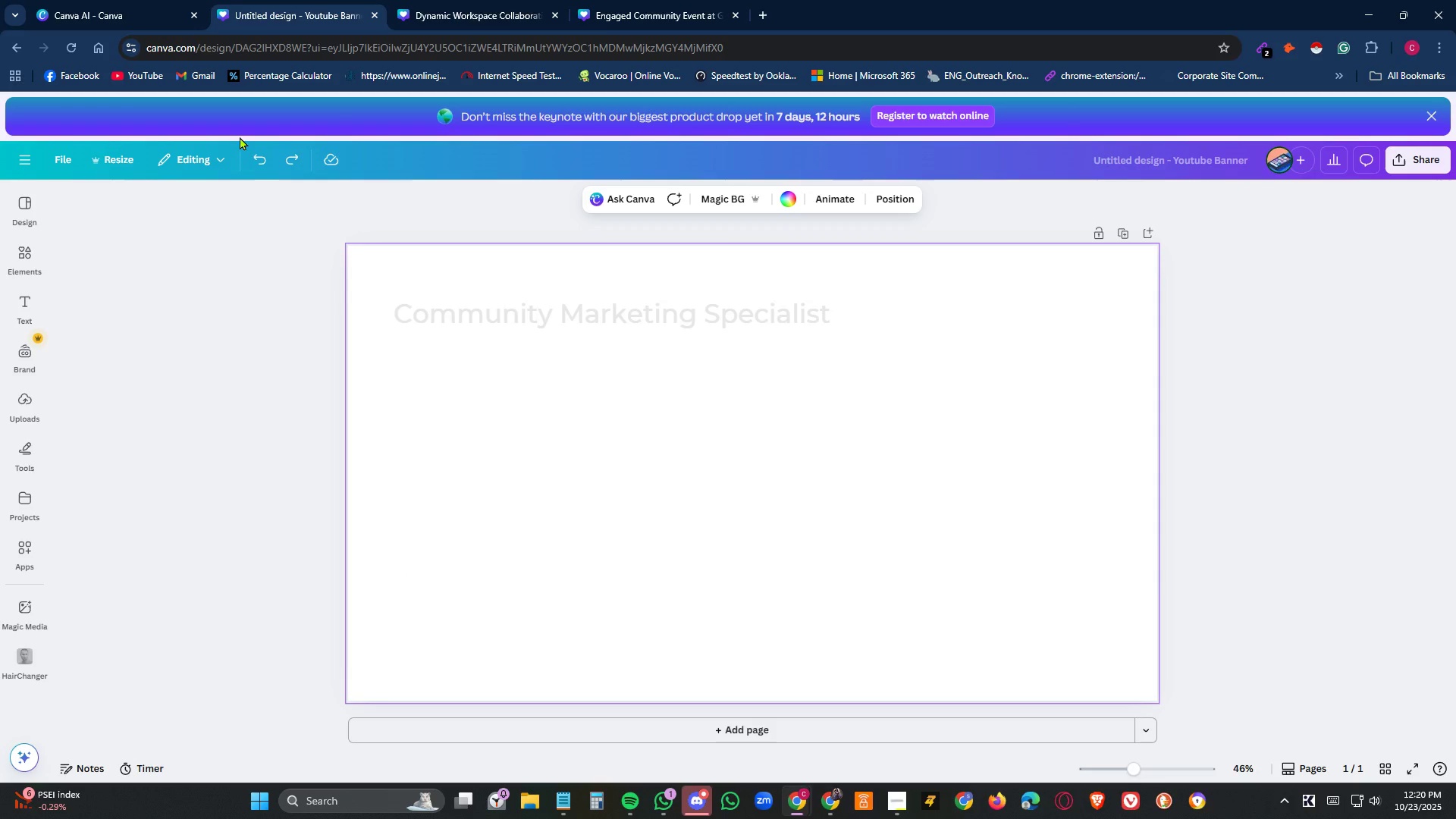 
left_click([258, 160])
 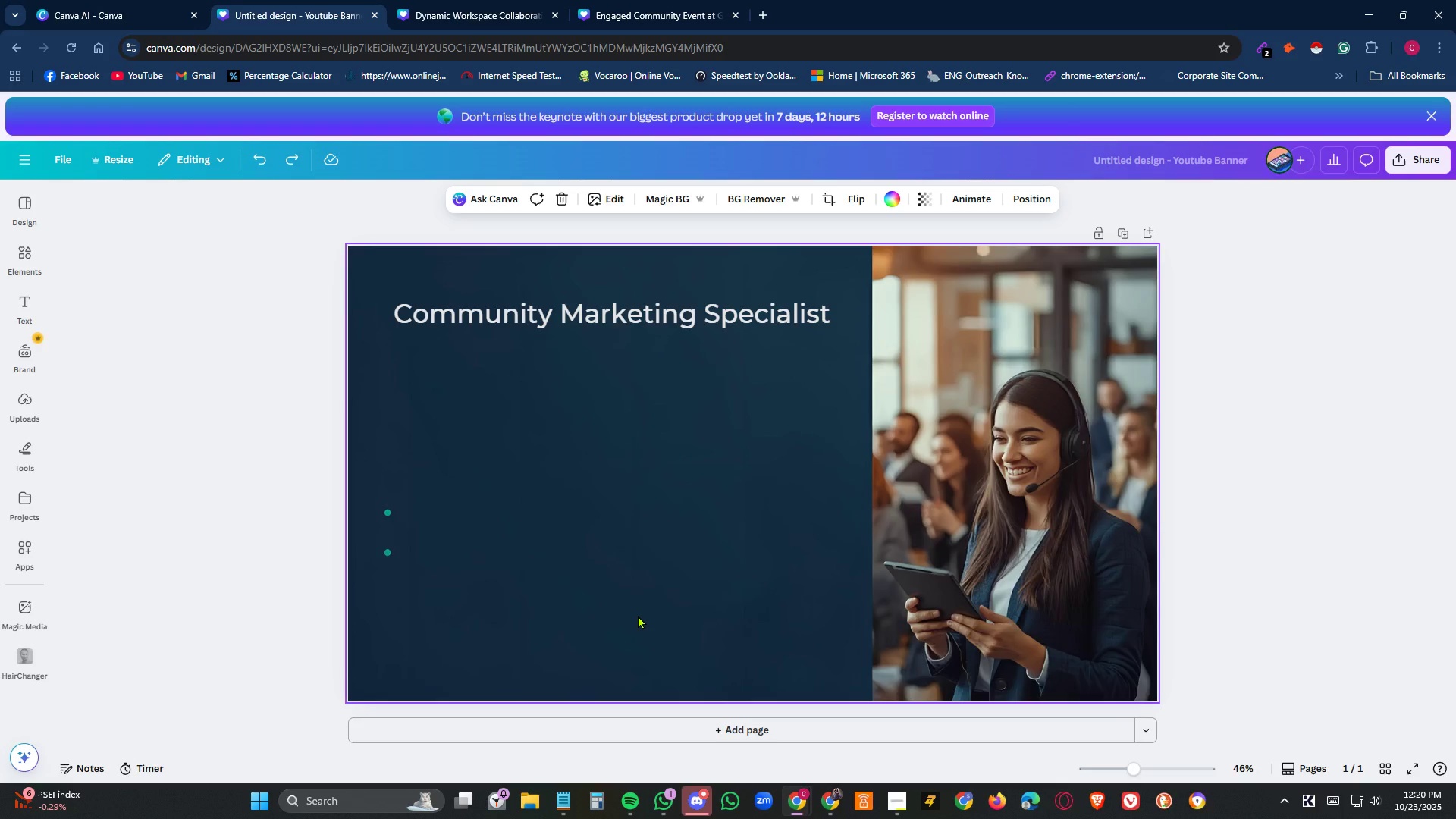 
left_click([627, 617])
 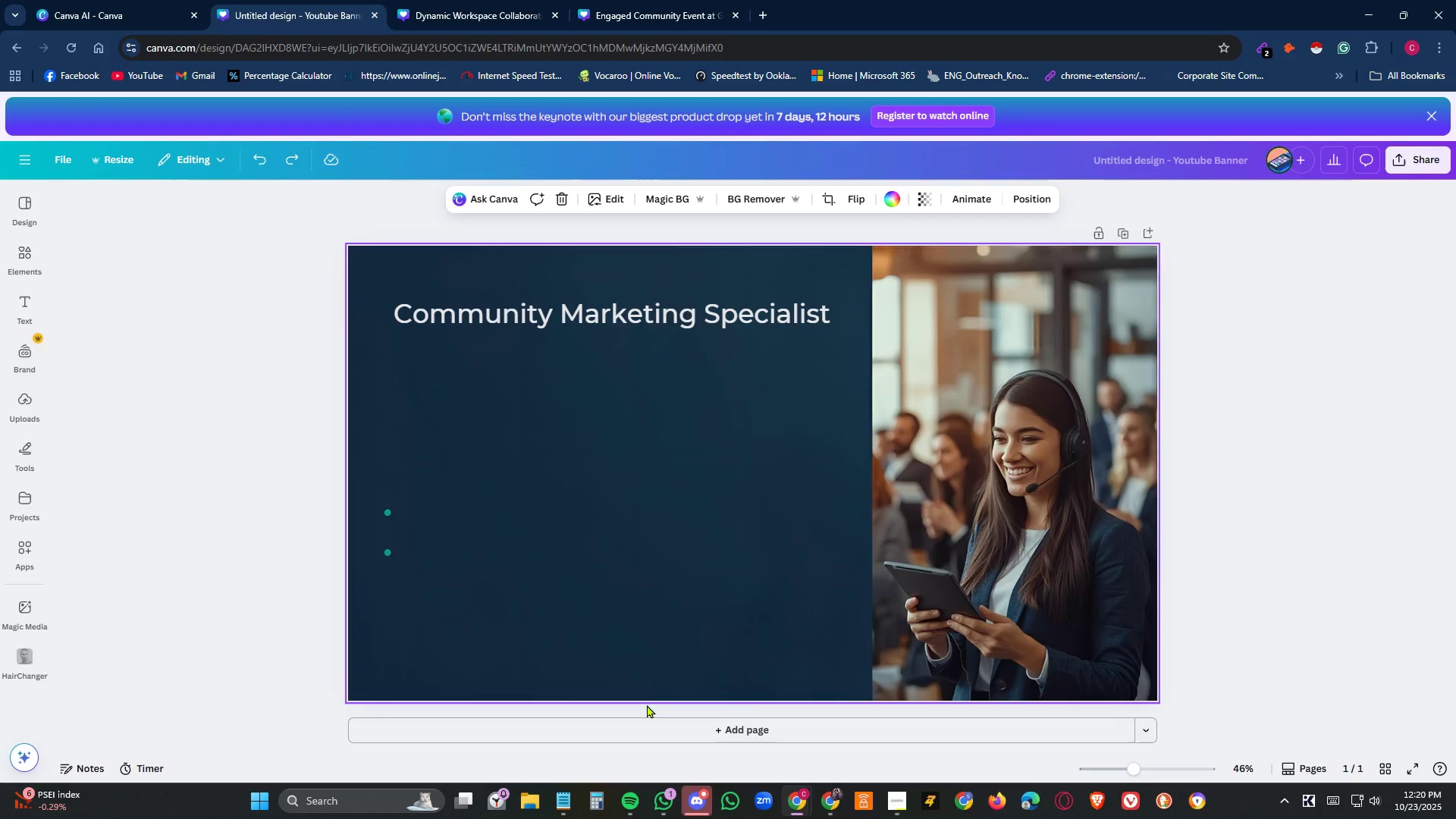 
mouse_move([649, 786])
 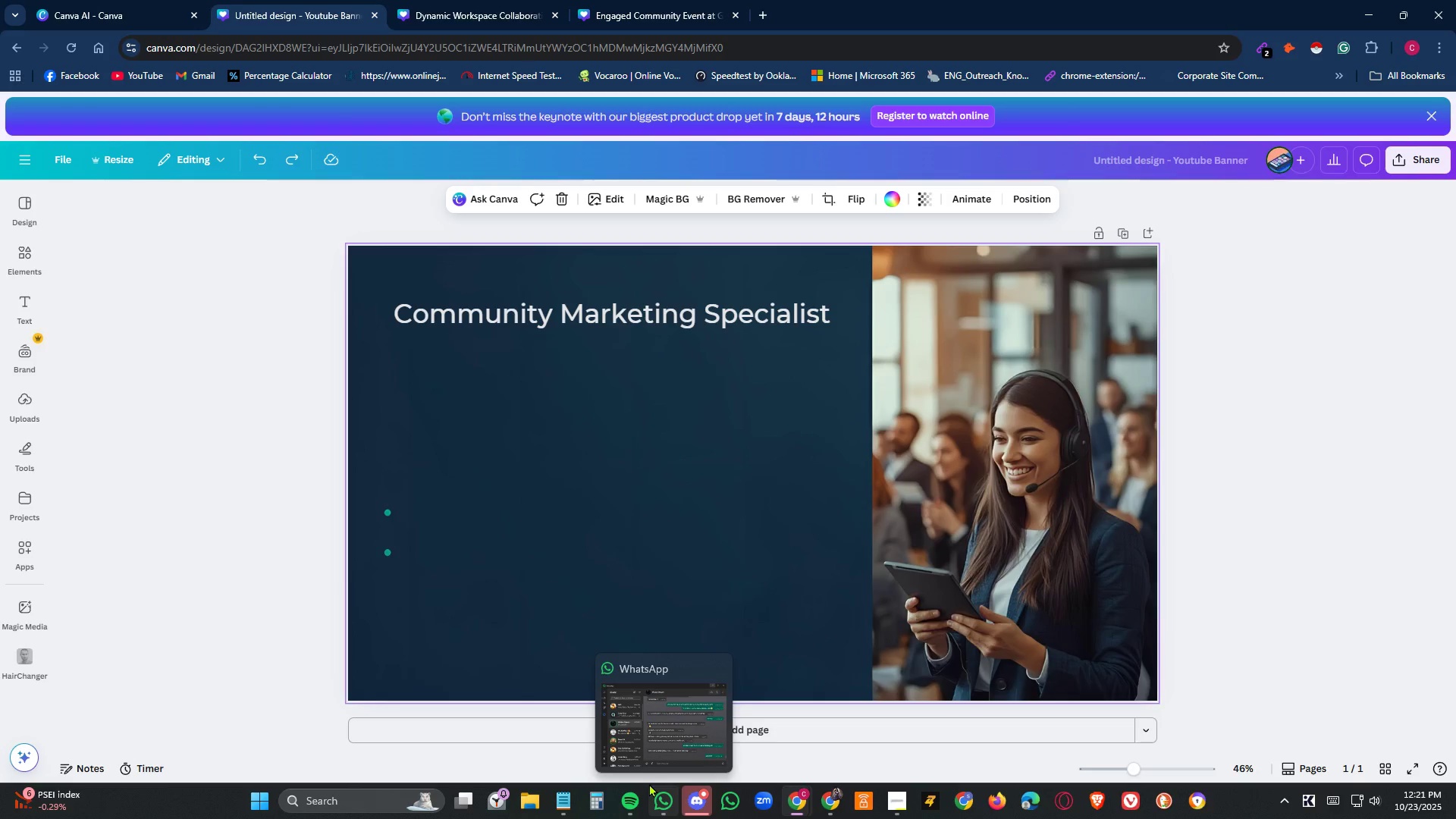 
wait(46.53)
 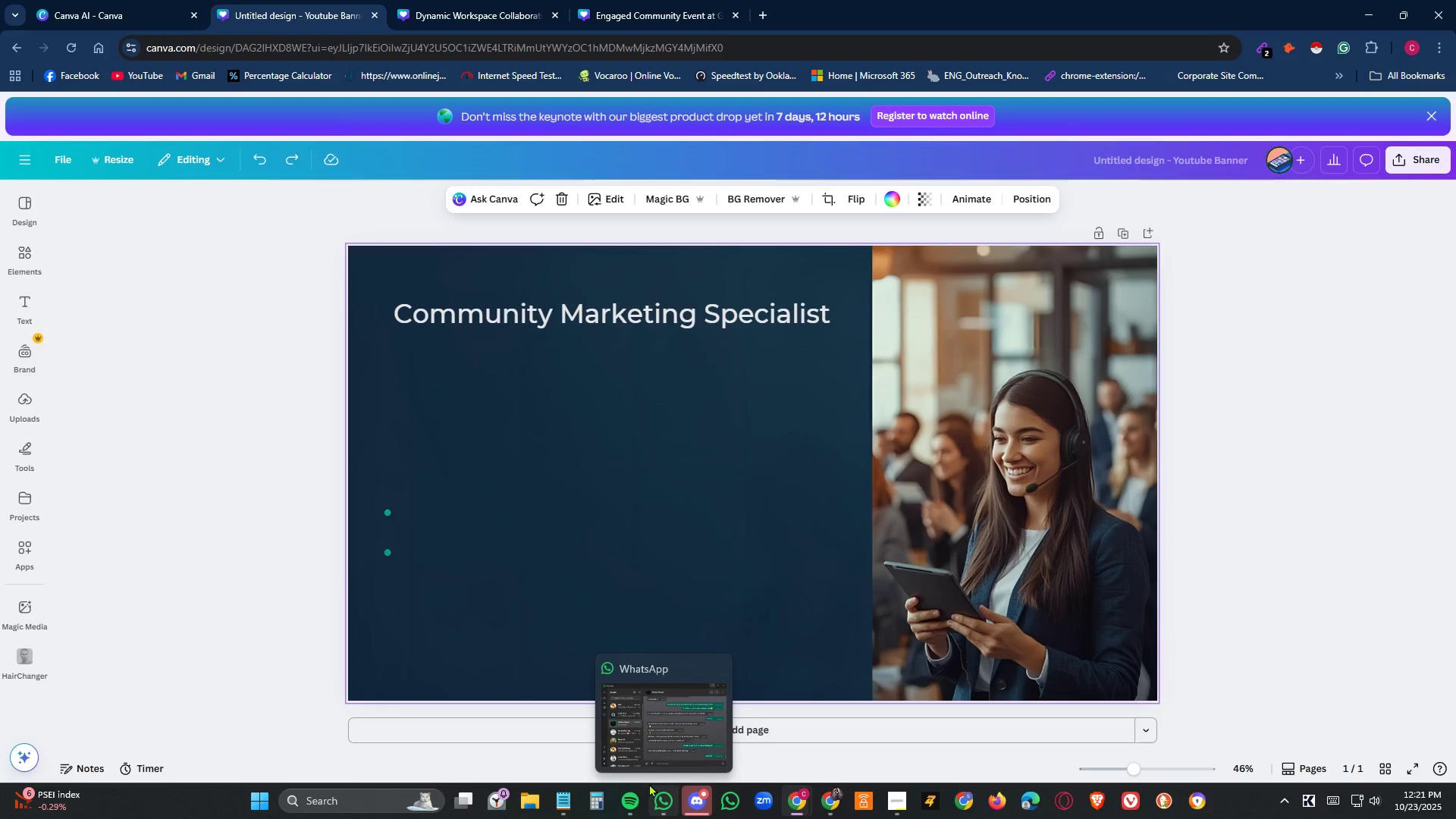 
left_click([566, 501])
 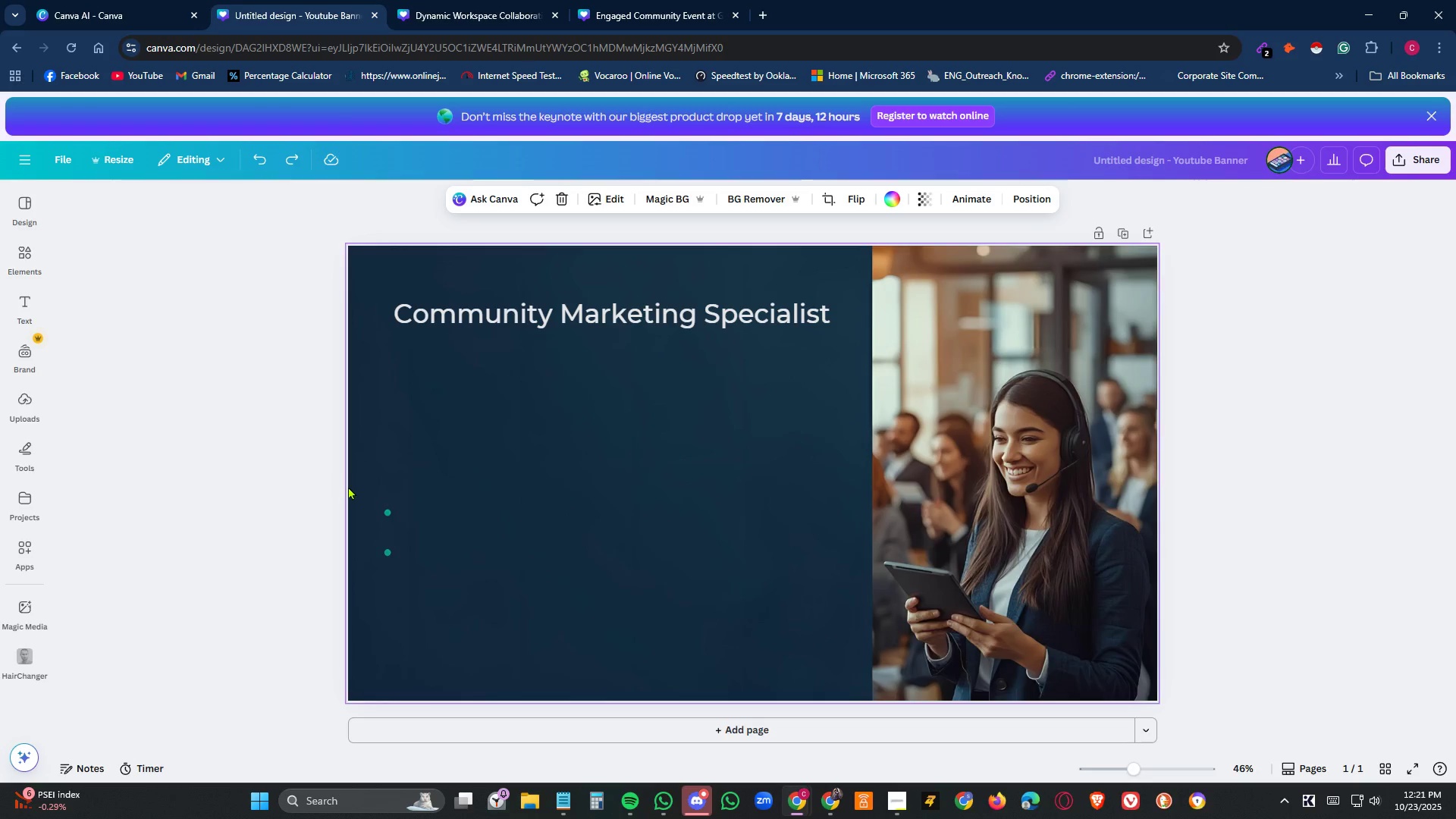 
left_click_drag(start_coordinate=[375, 489], to_coordinate=[405, 551])
 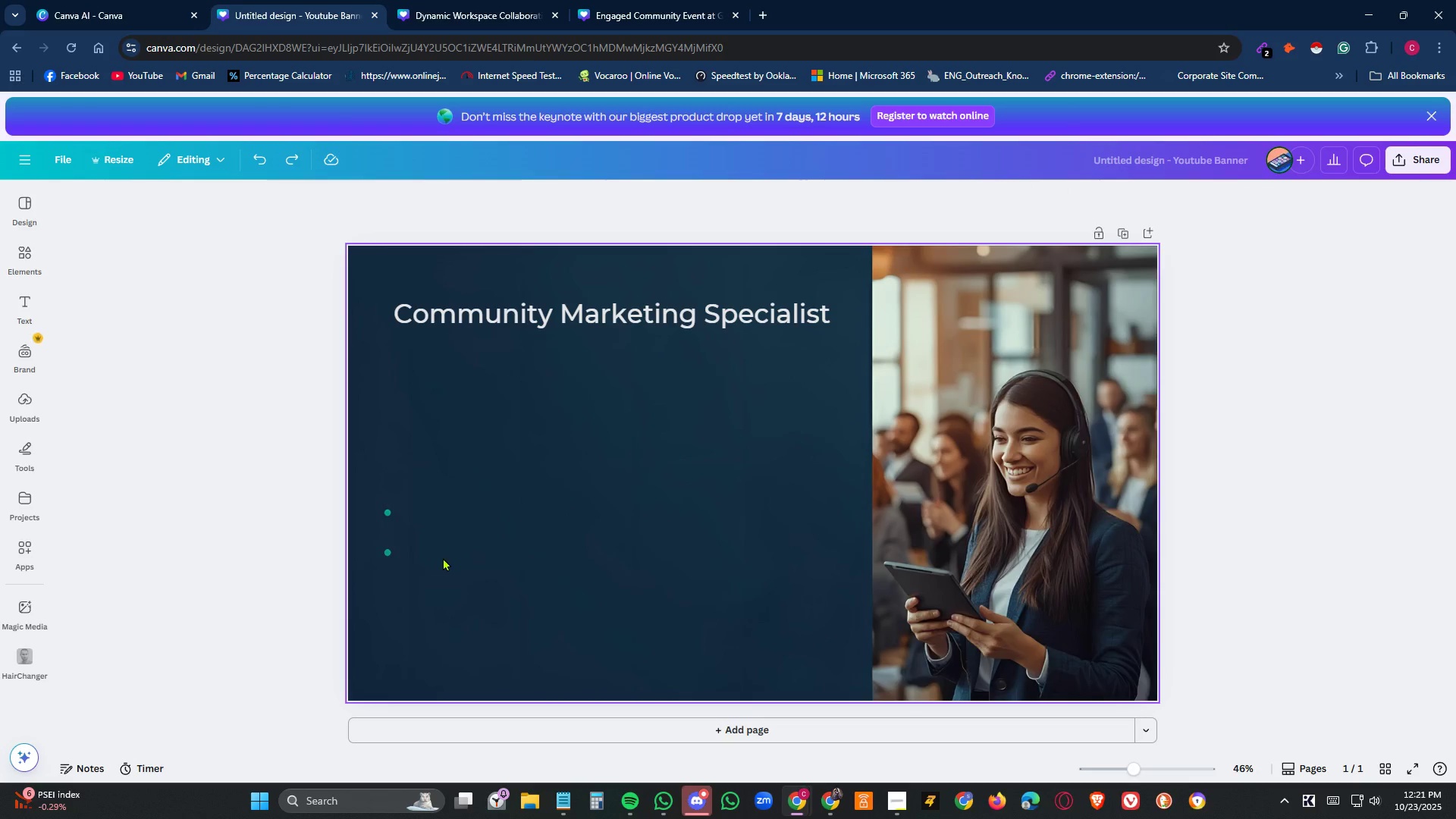 
left_click([443, 557])
 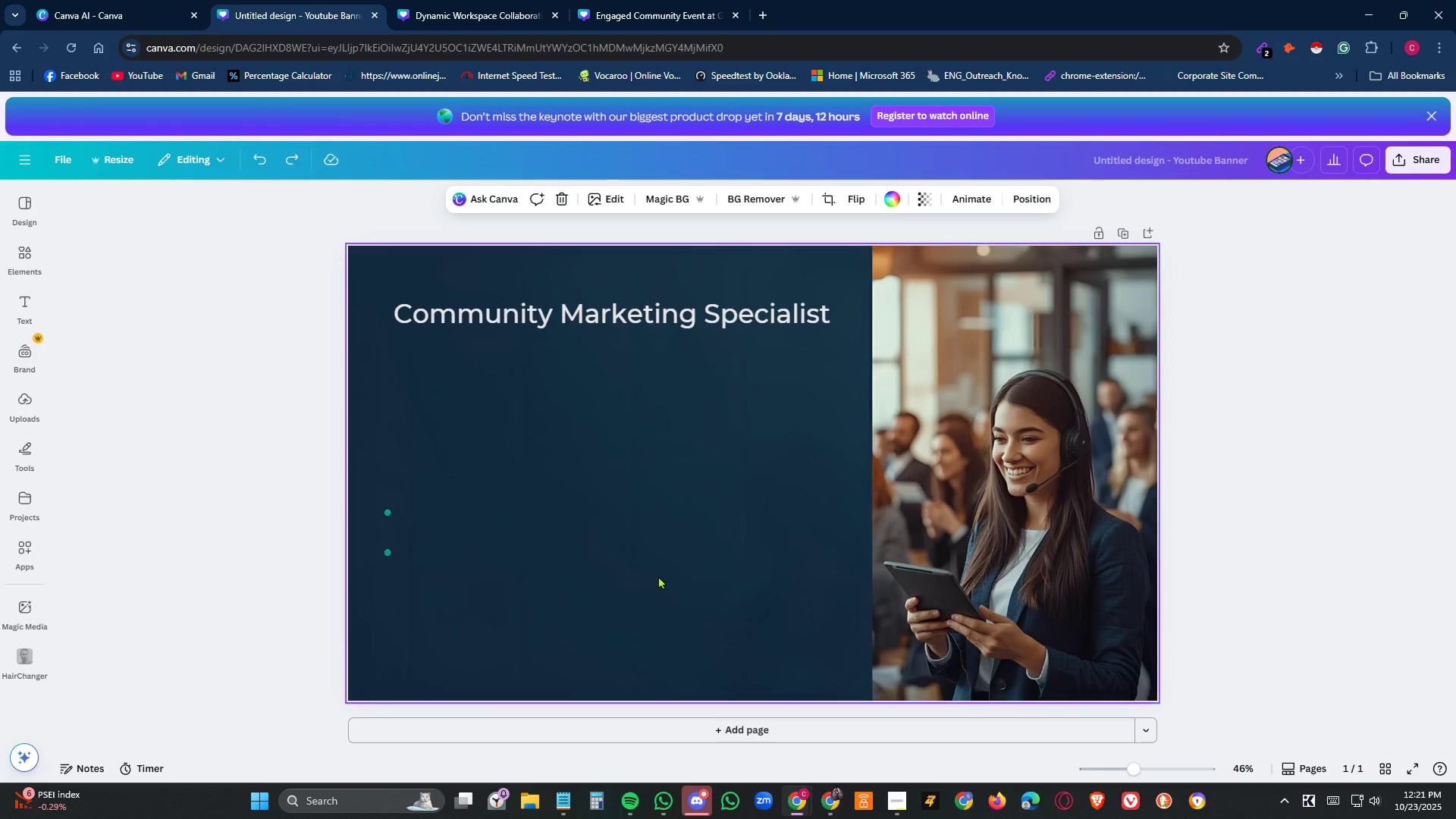 
left_click([849, 668])
 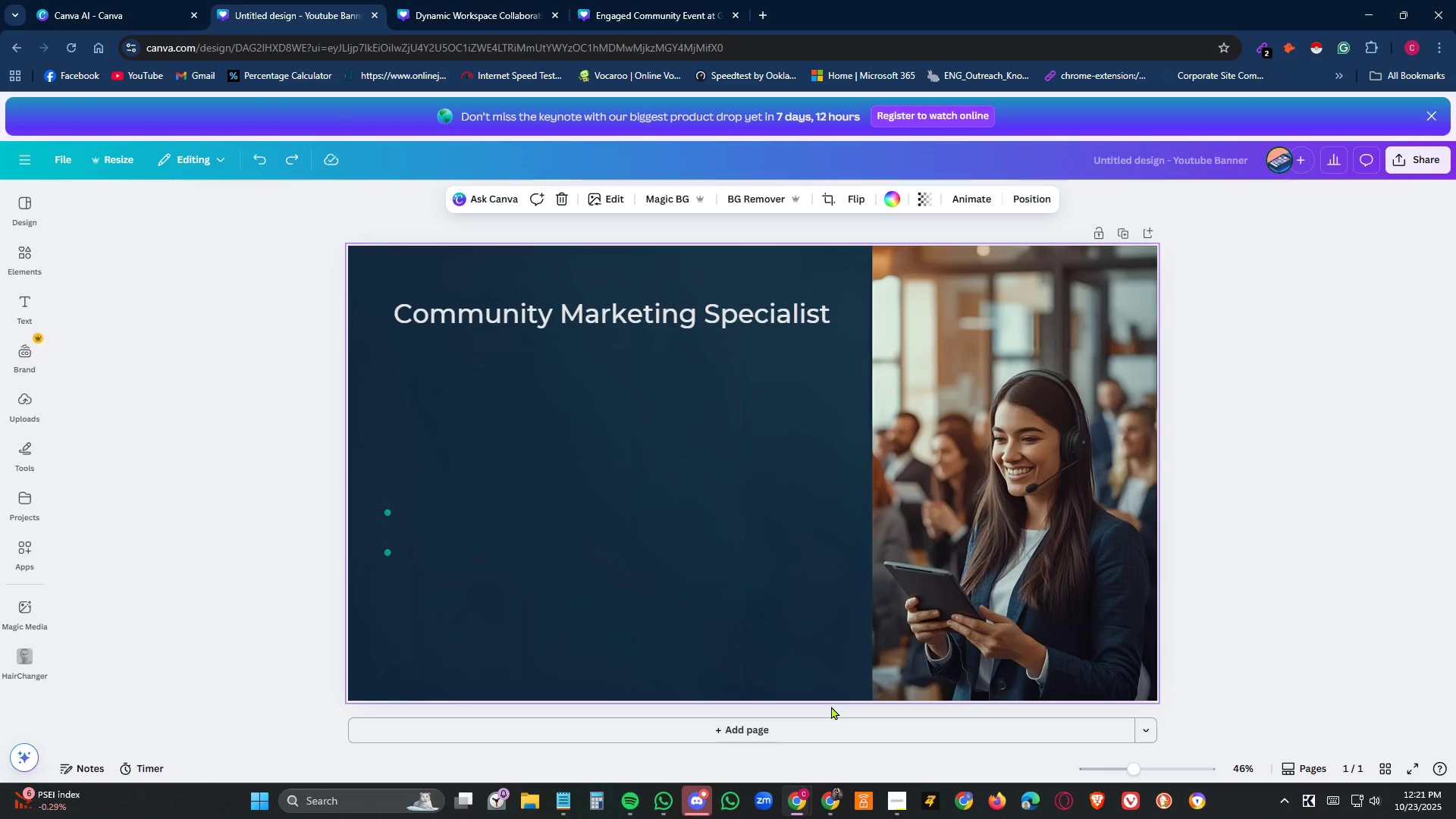 
left_click([833, 704])
 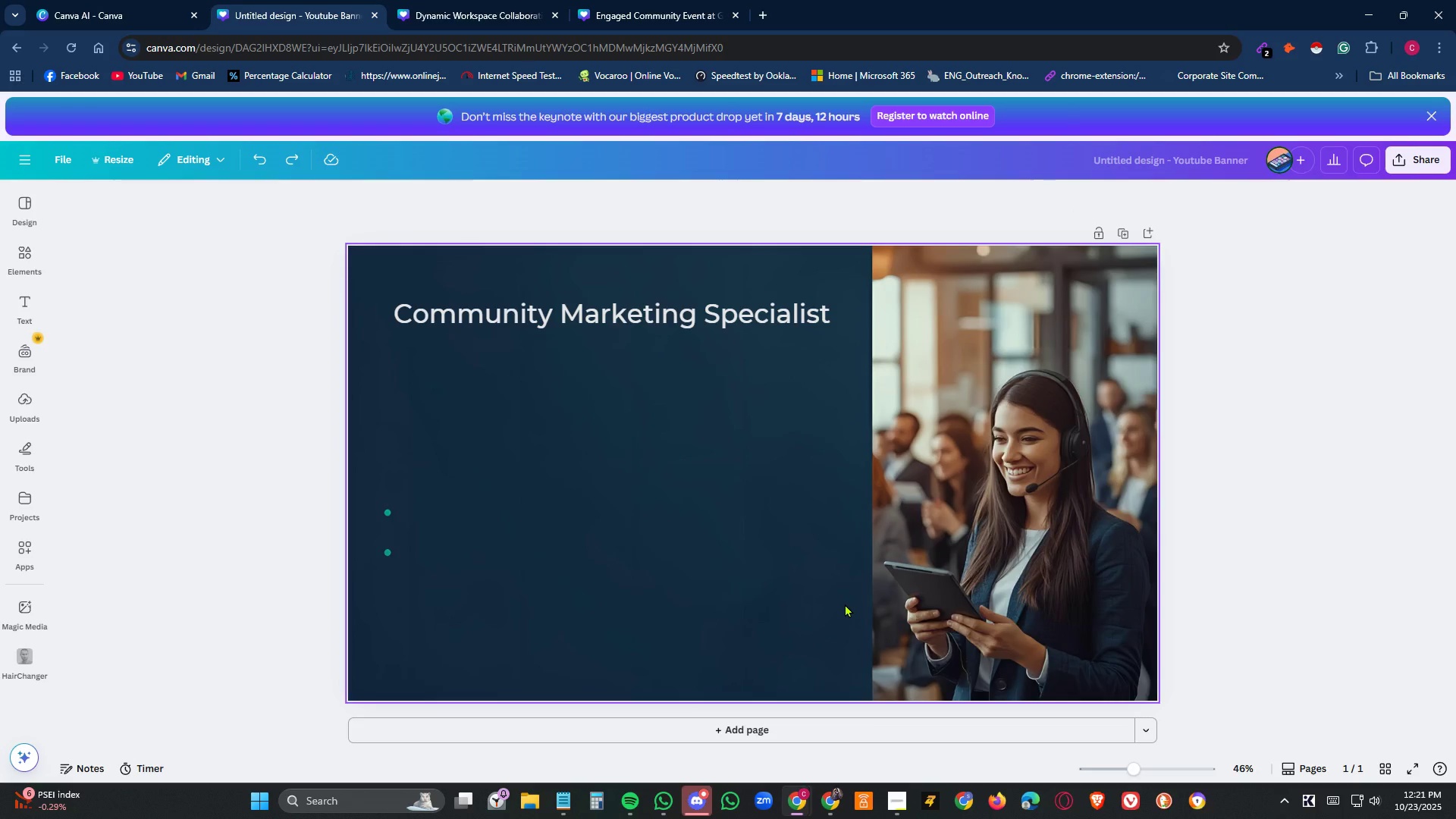 
double_click([845, 604])
 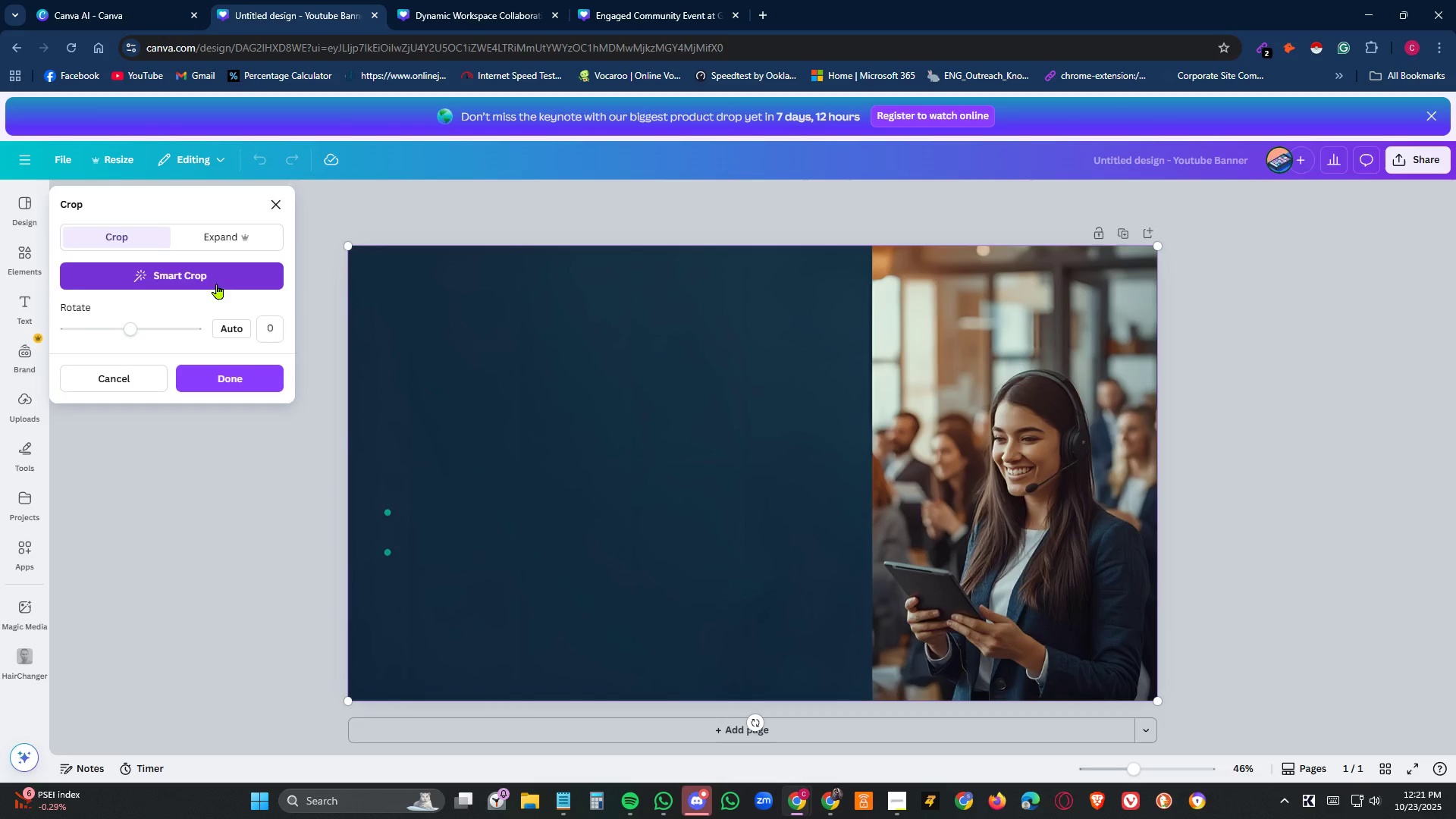 
left_click([218, 279])
 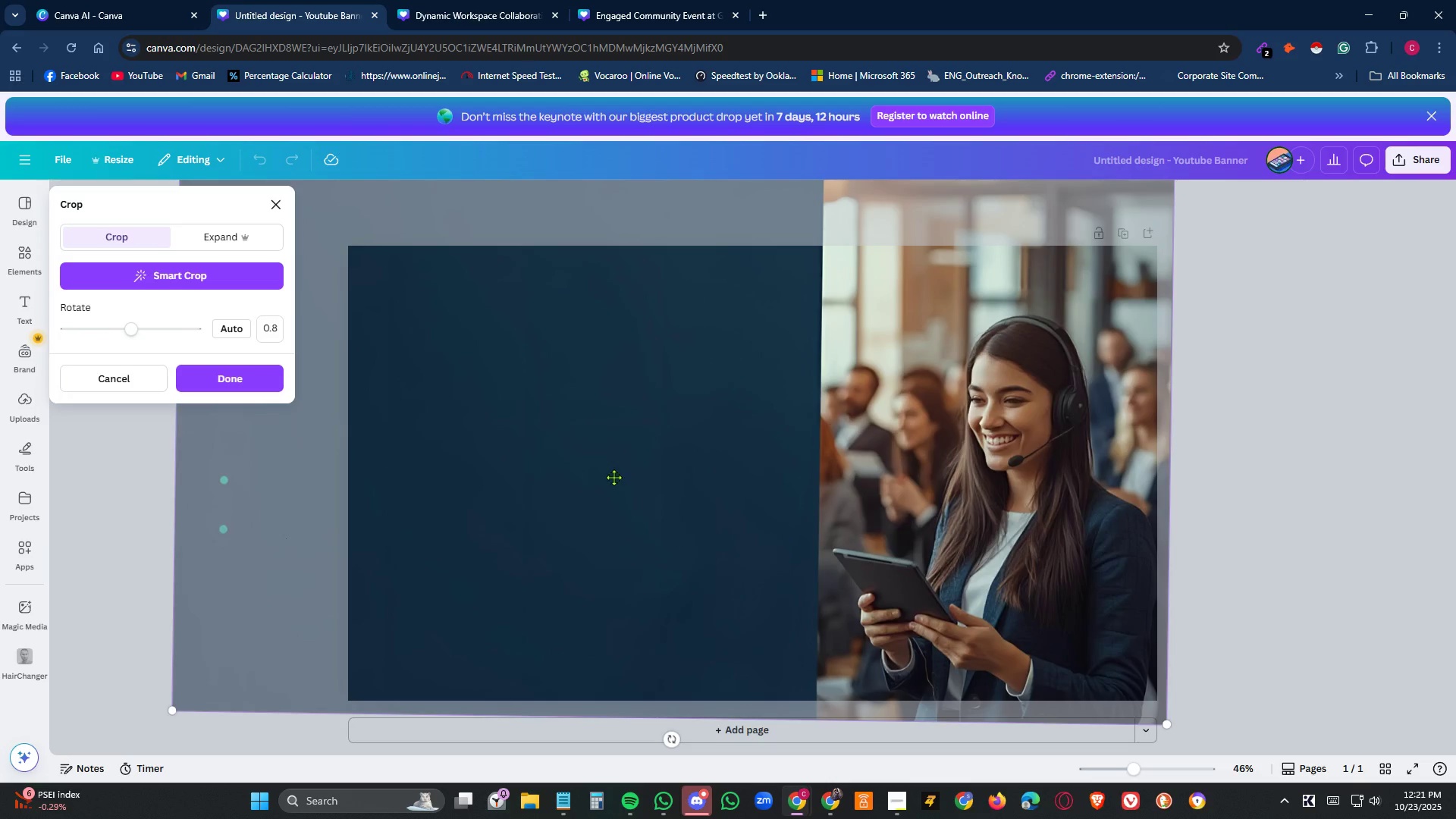 
left_click([230, 376])
 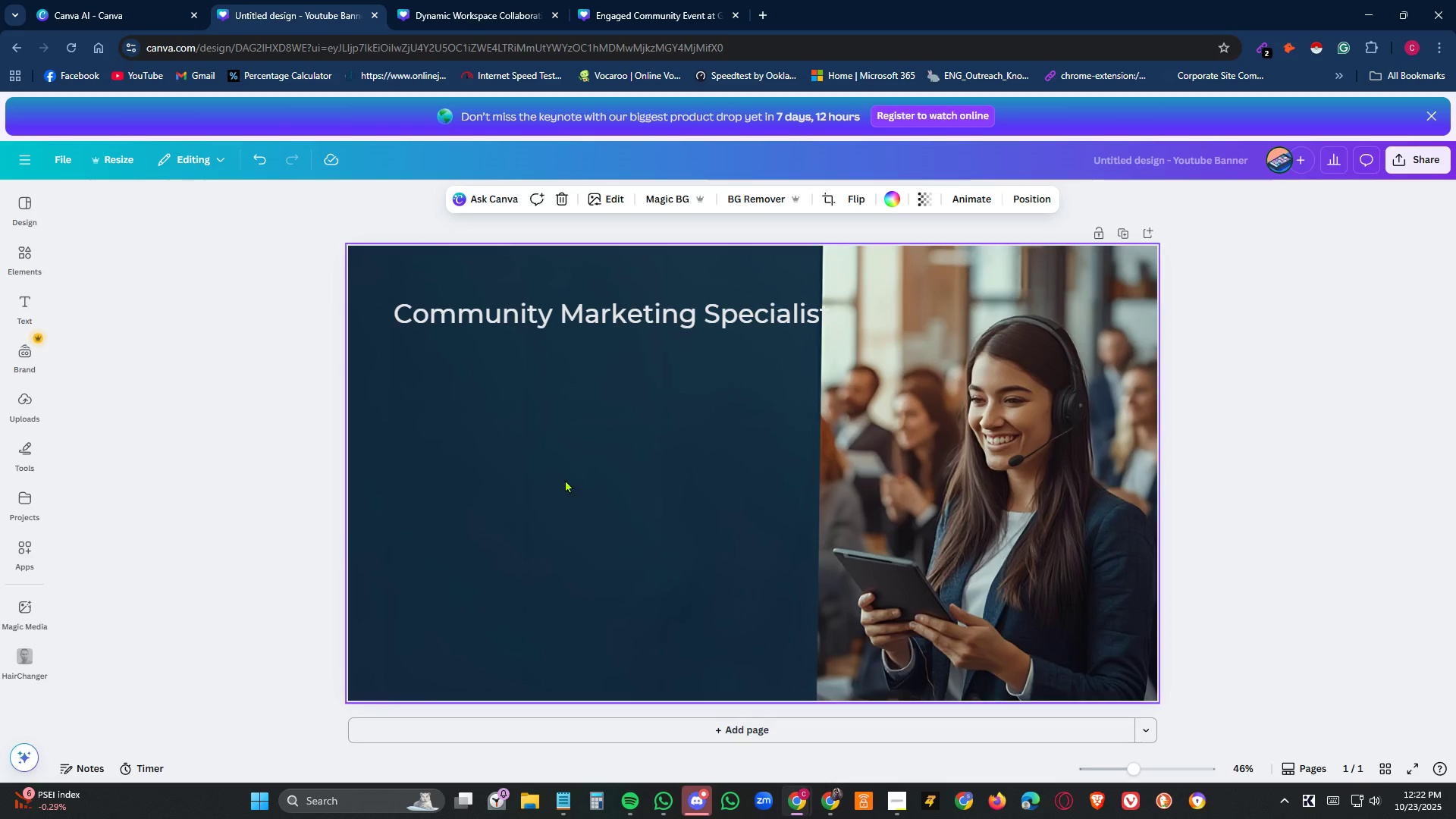 
left_click([575, 484])
 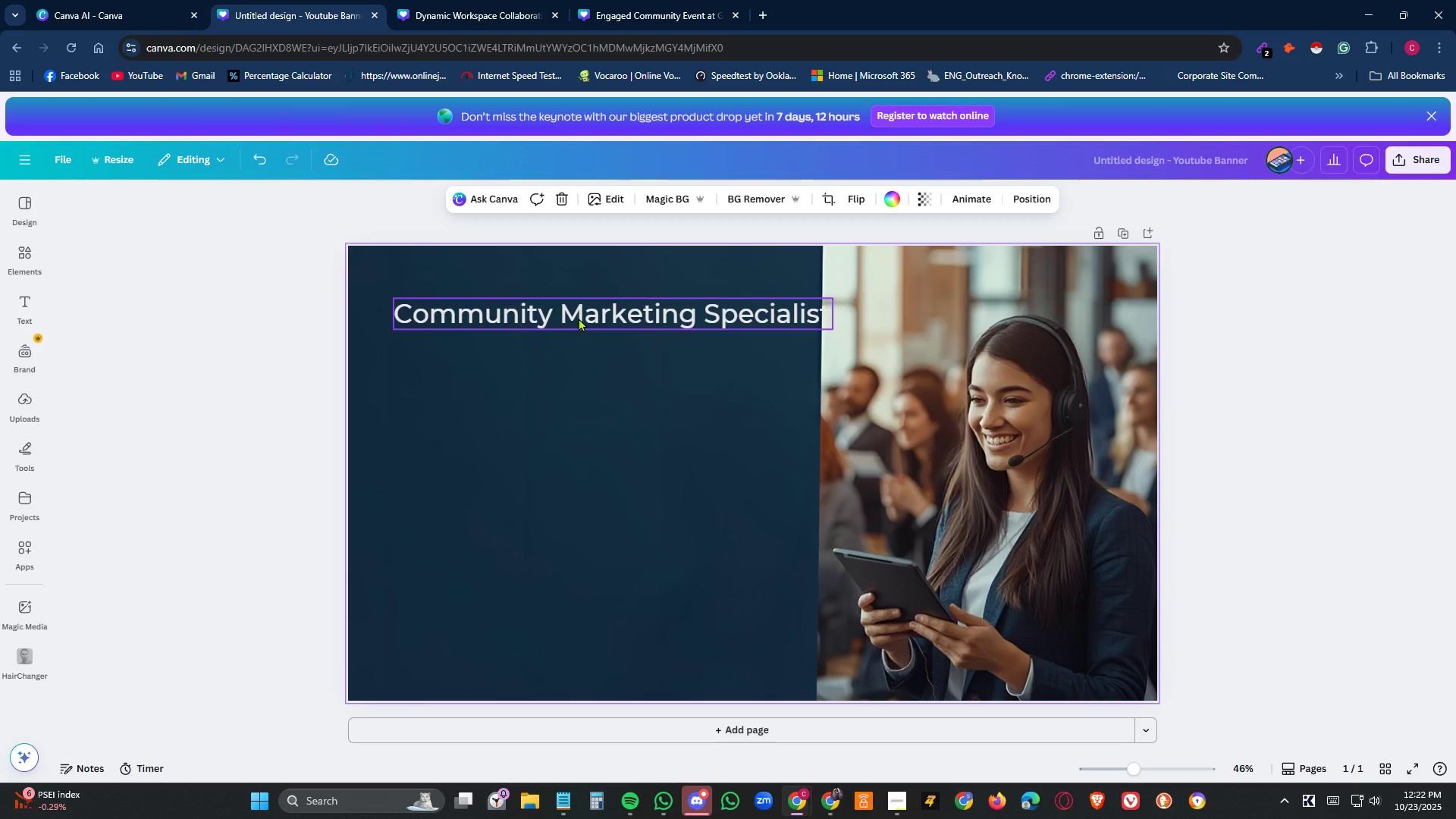 
left_click_drag(start_coordinate=[579, 318], to_coordinate=[557, 322])
 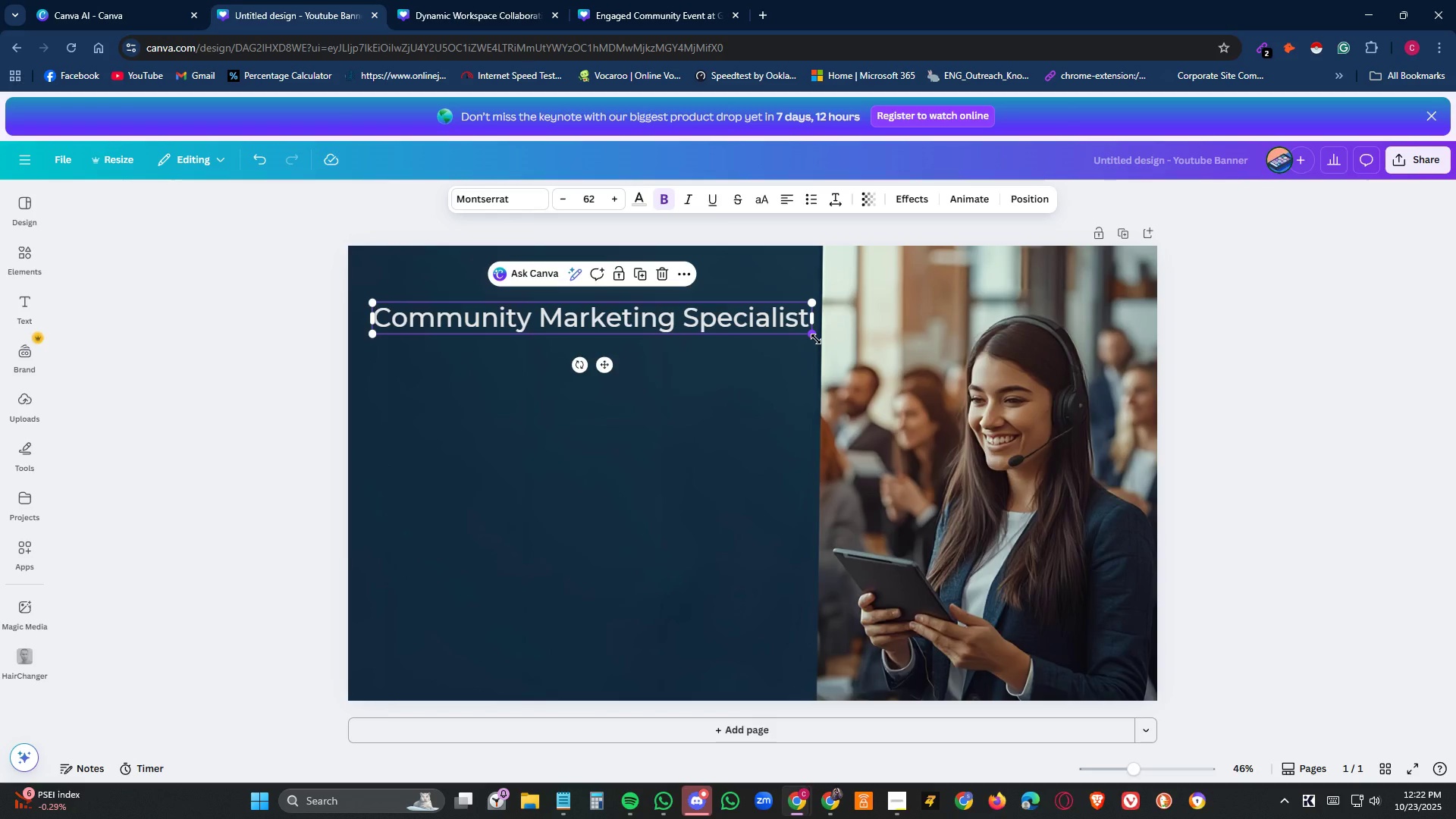 
left_click([818, 410])
 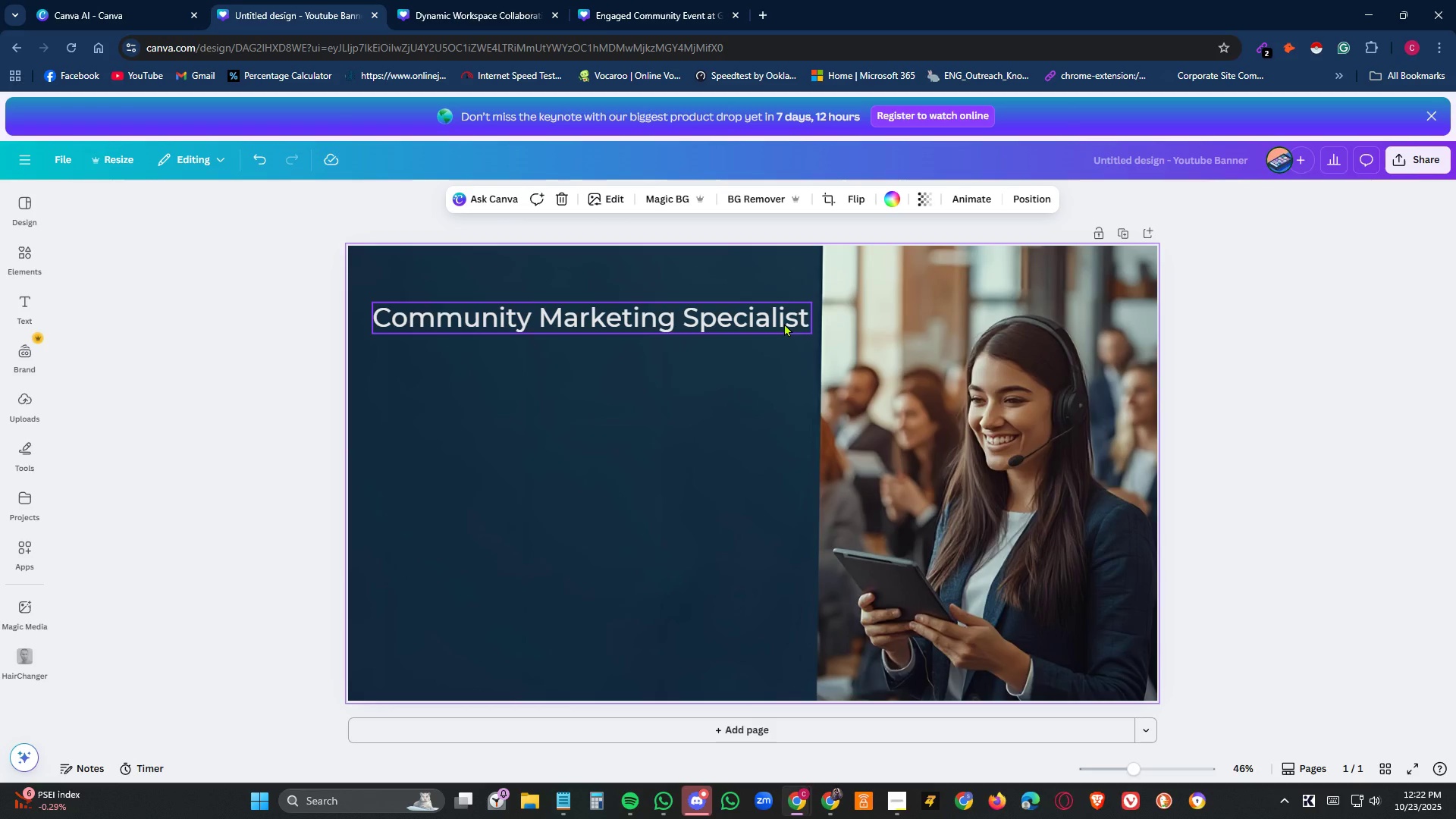 
left_click_drag(start_coordinate=[784, 323], to_coordinate=[781, 339])
 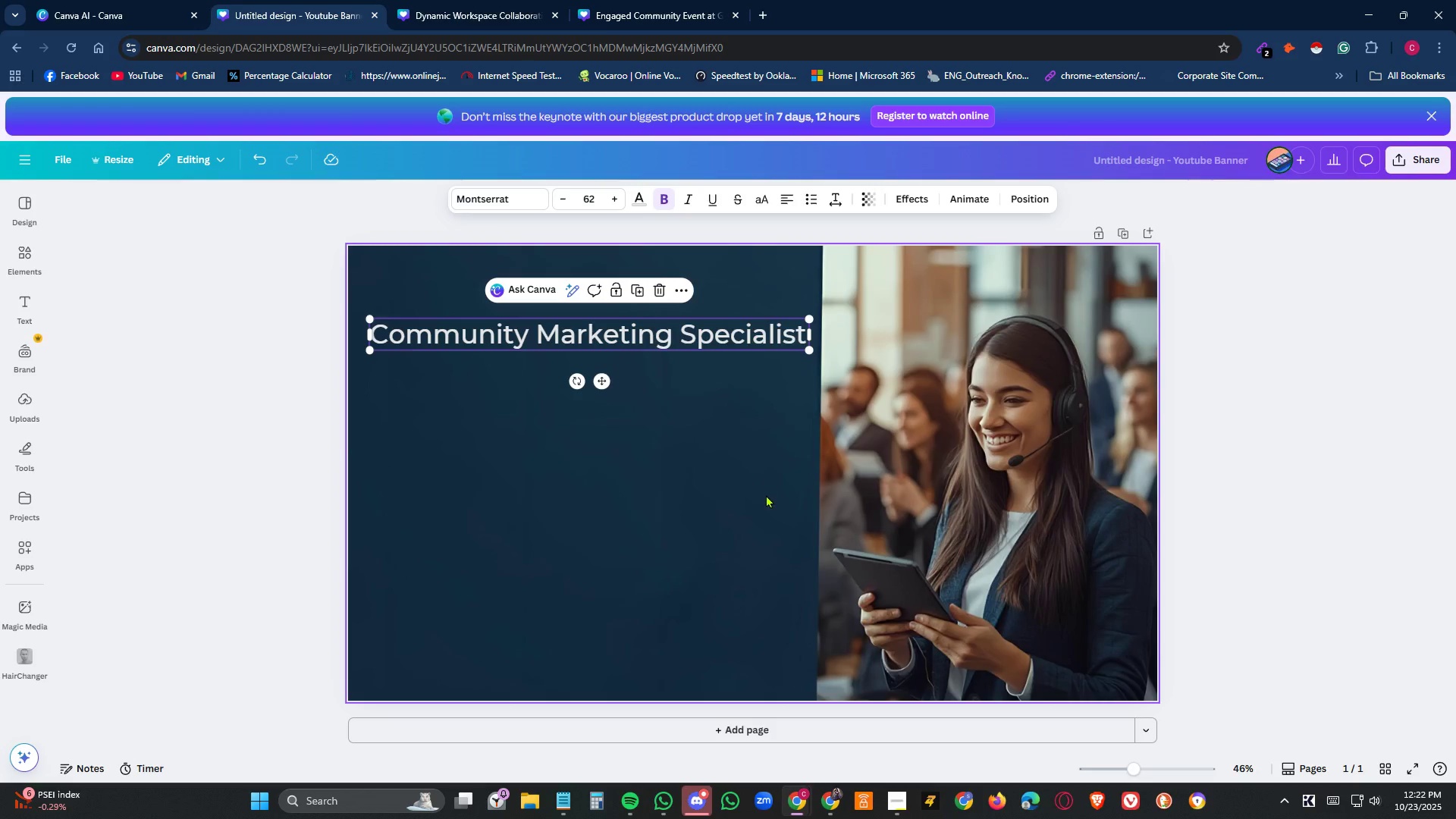 
left_click([766, 494])
 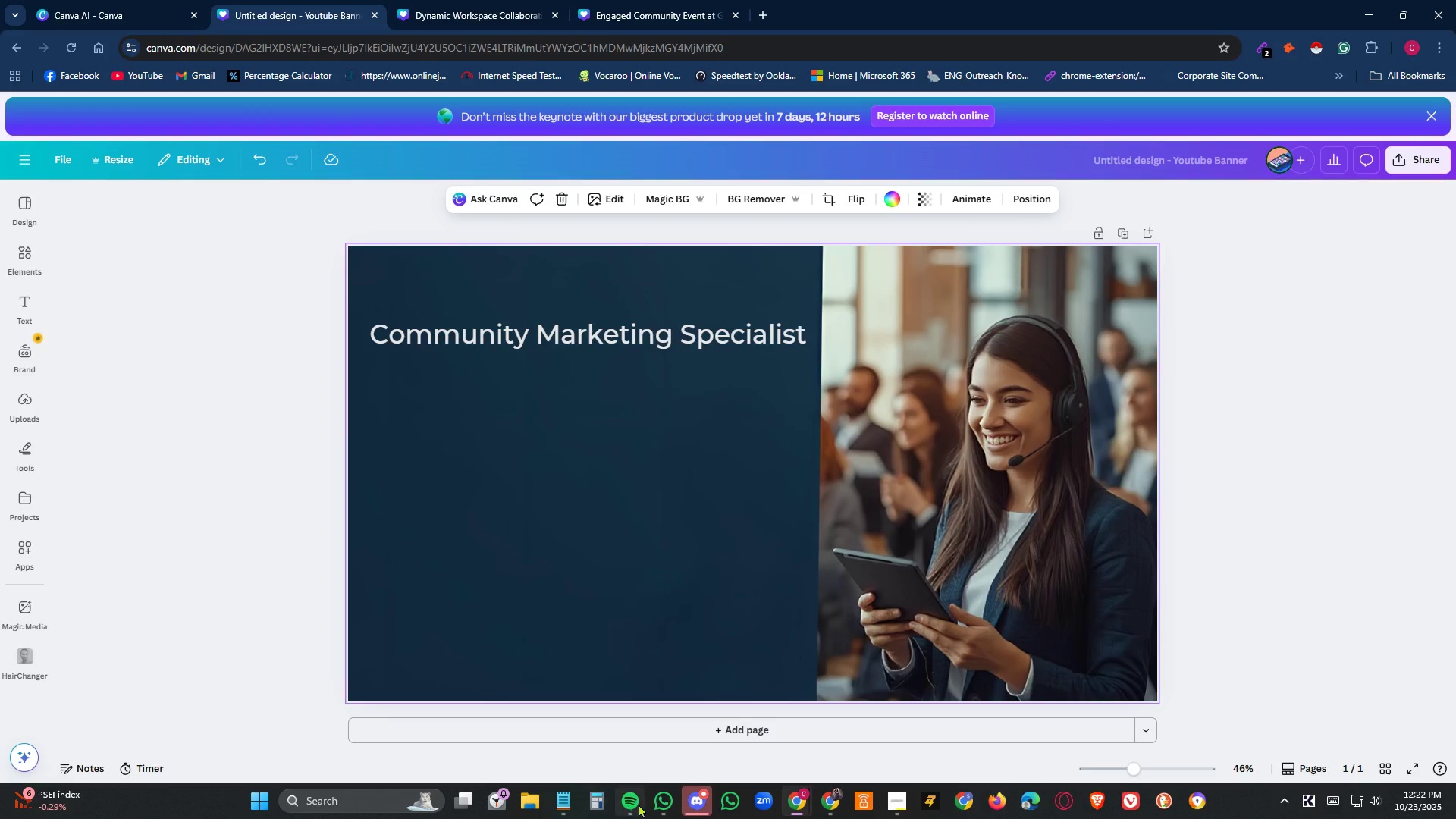 
left_click([632, 802])
 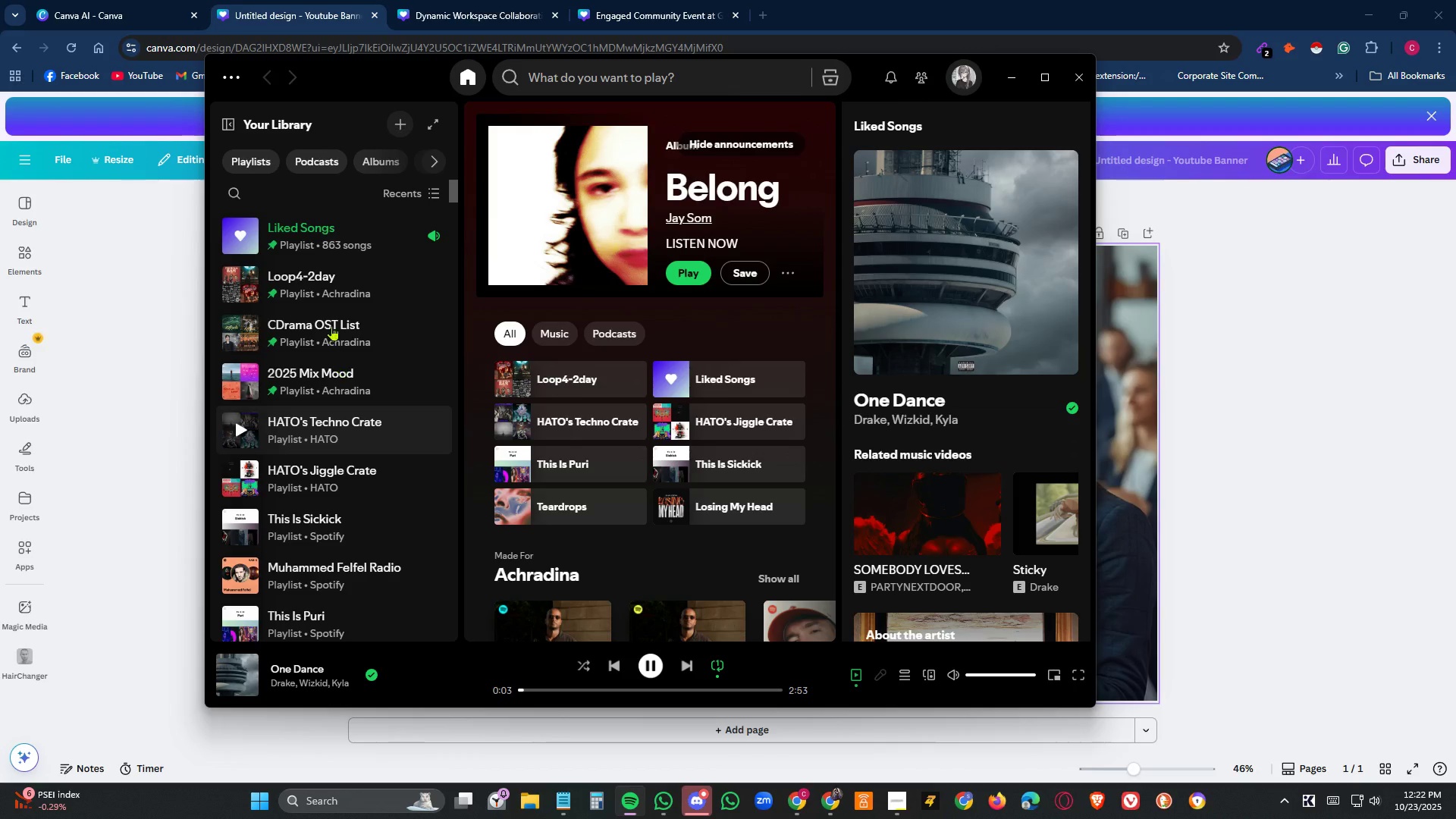 
left_click([332, 280])
 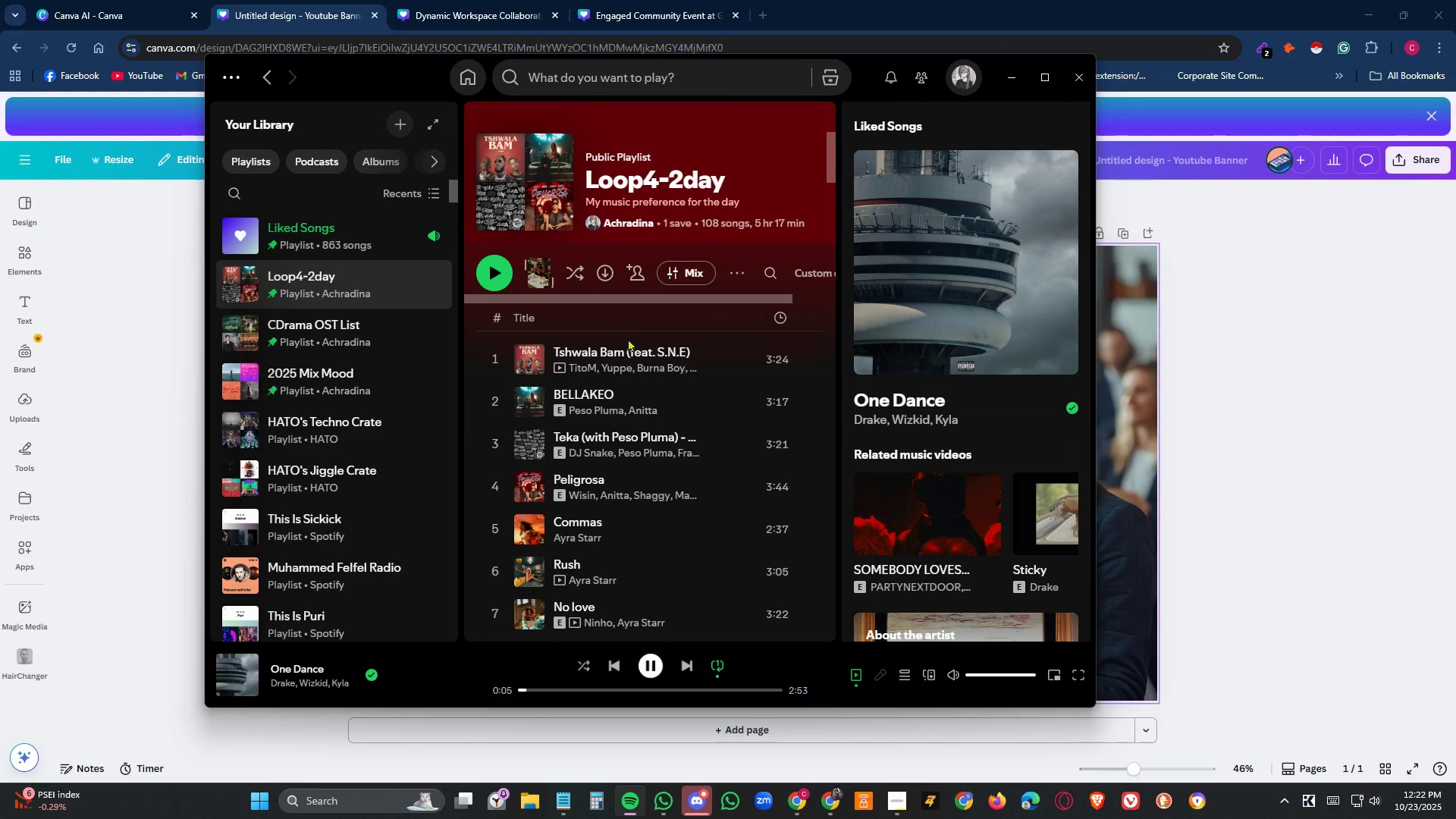 
scroll: coordinate [611, 385], scroll_direction: down, amount: 20.0
 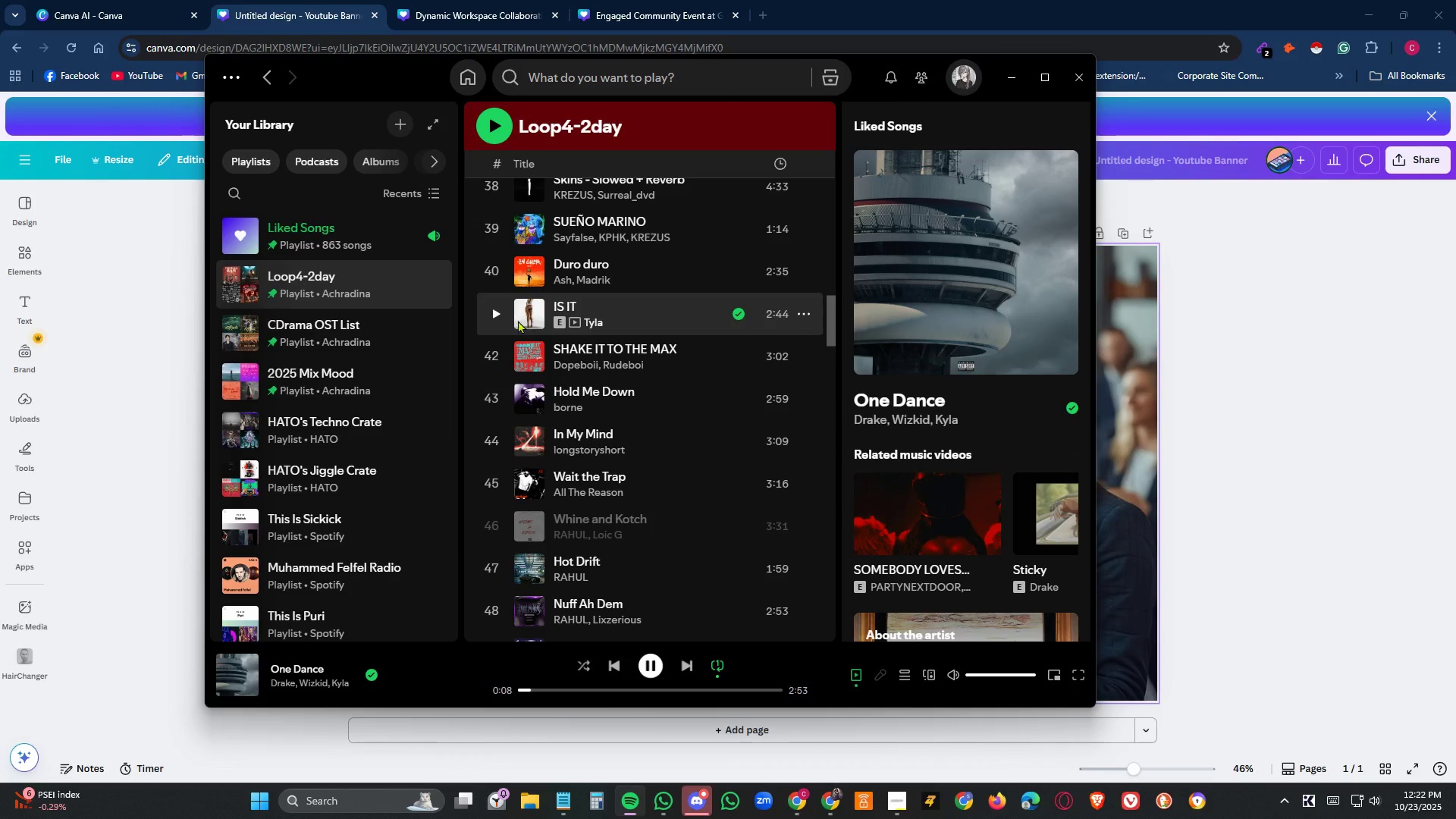 
left_click([492, 313])
 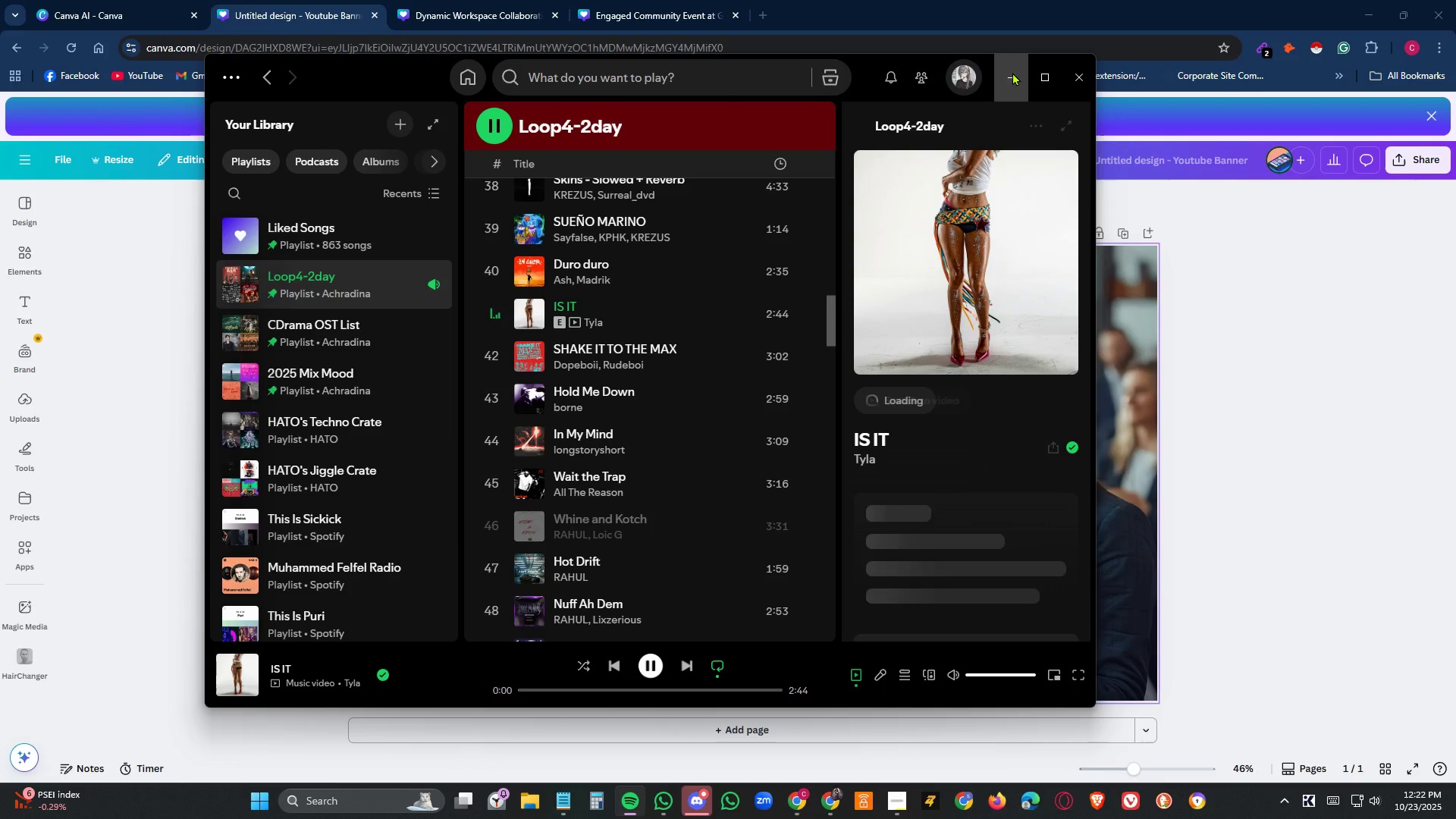 
left_click([1012, 71])
 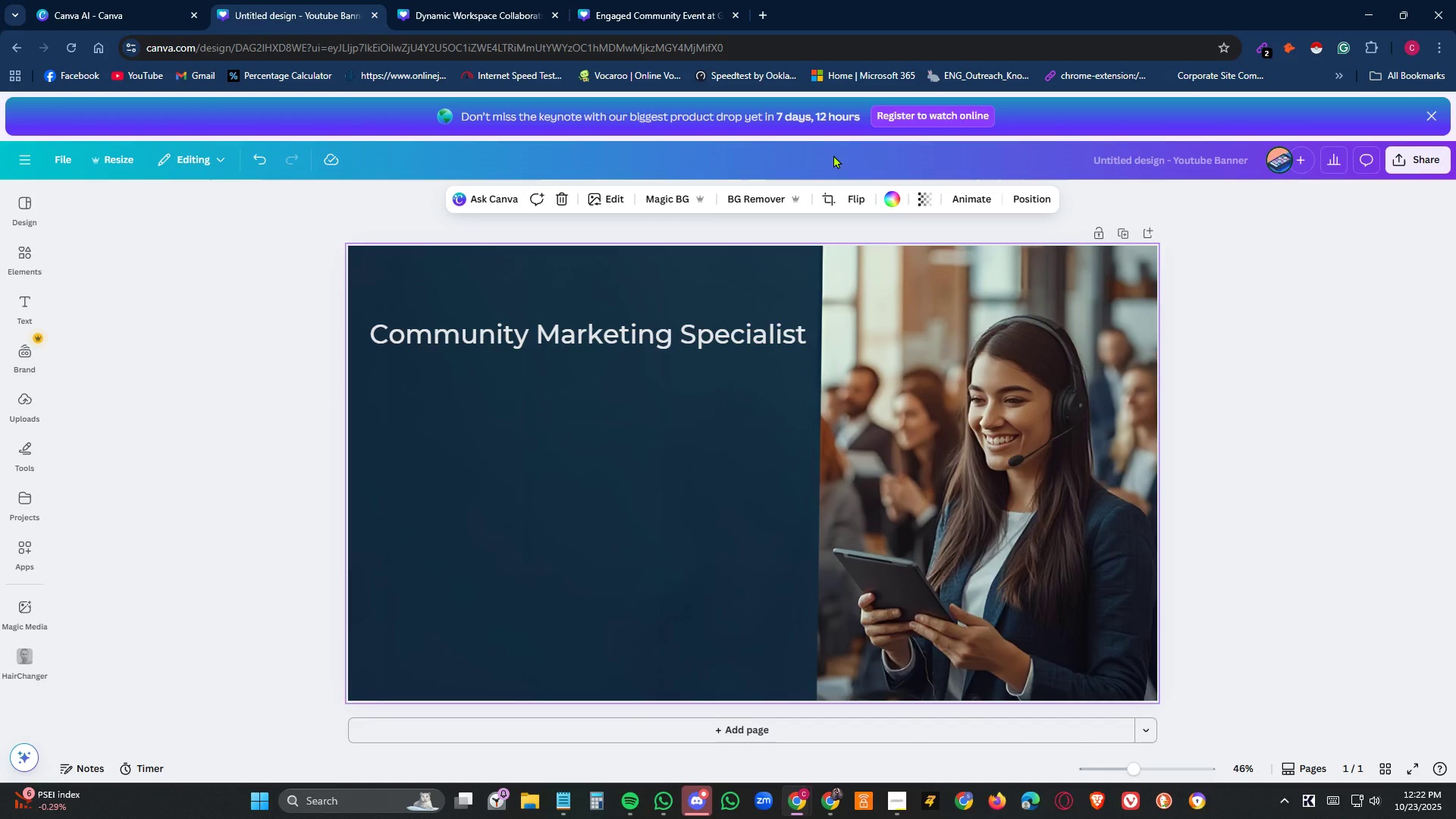 
left_click([634, 494])
 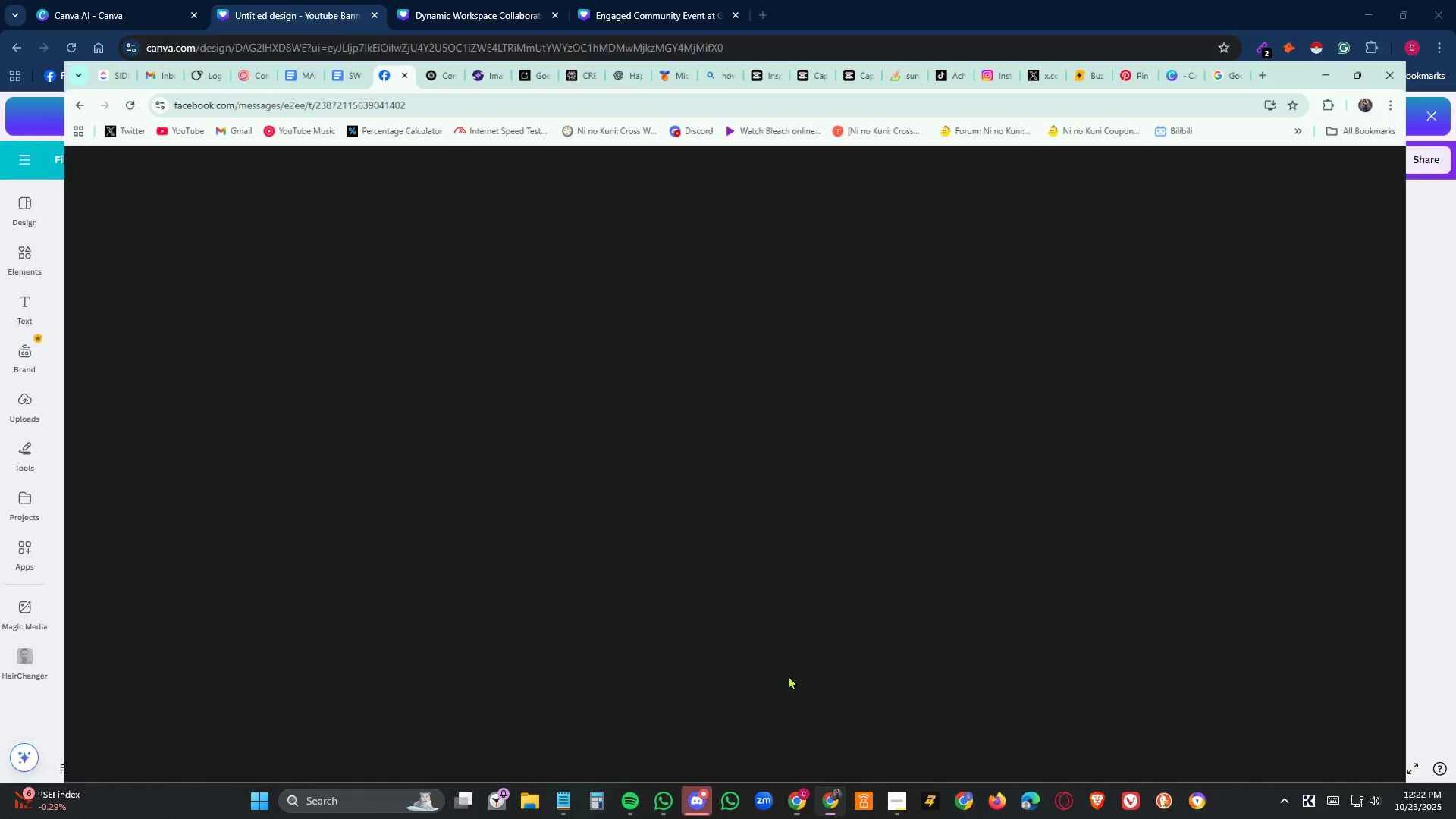 
wait(5.56)
 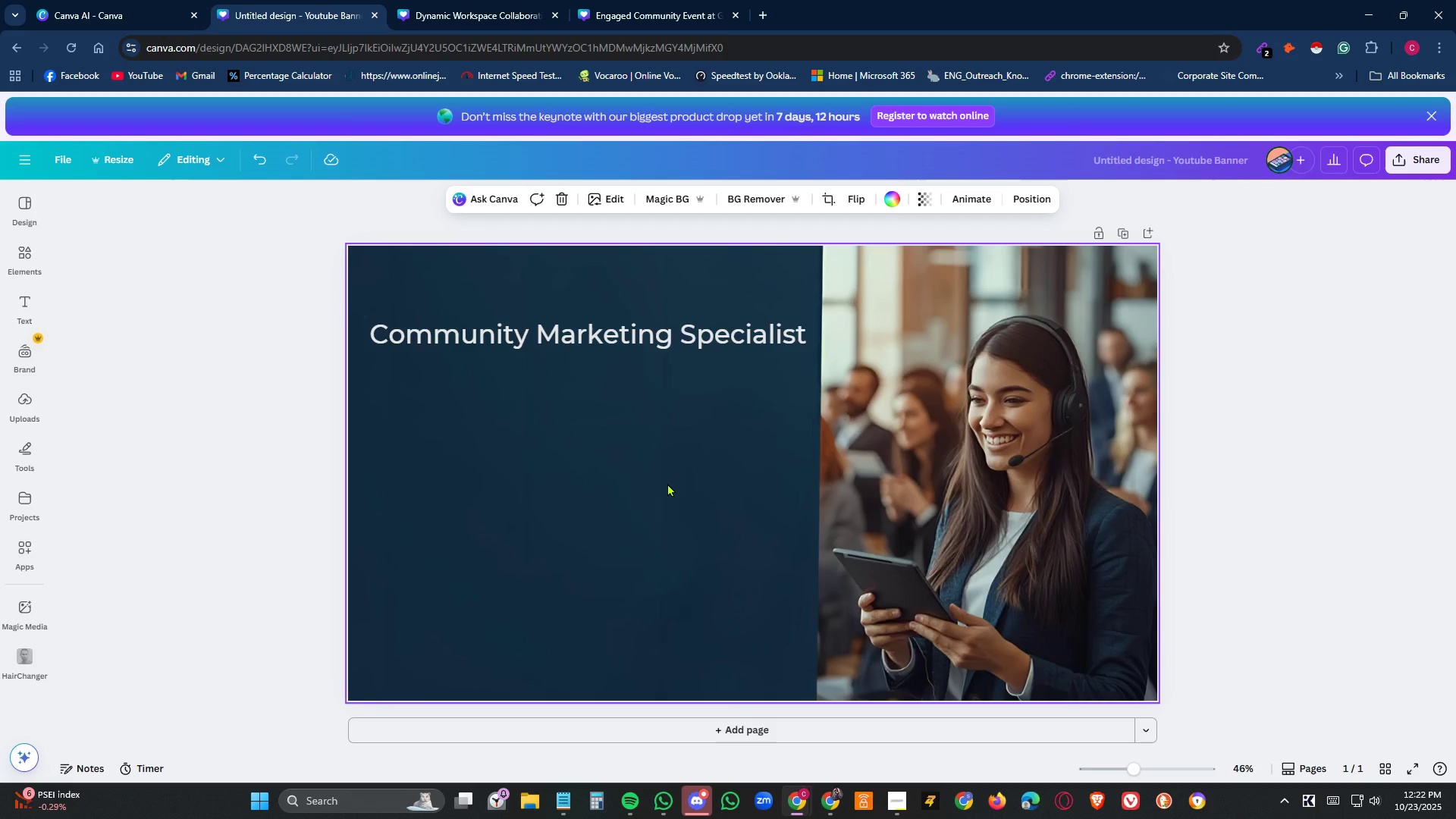 
left_click([560, 8])
 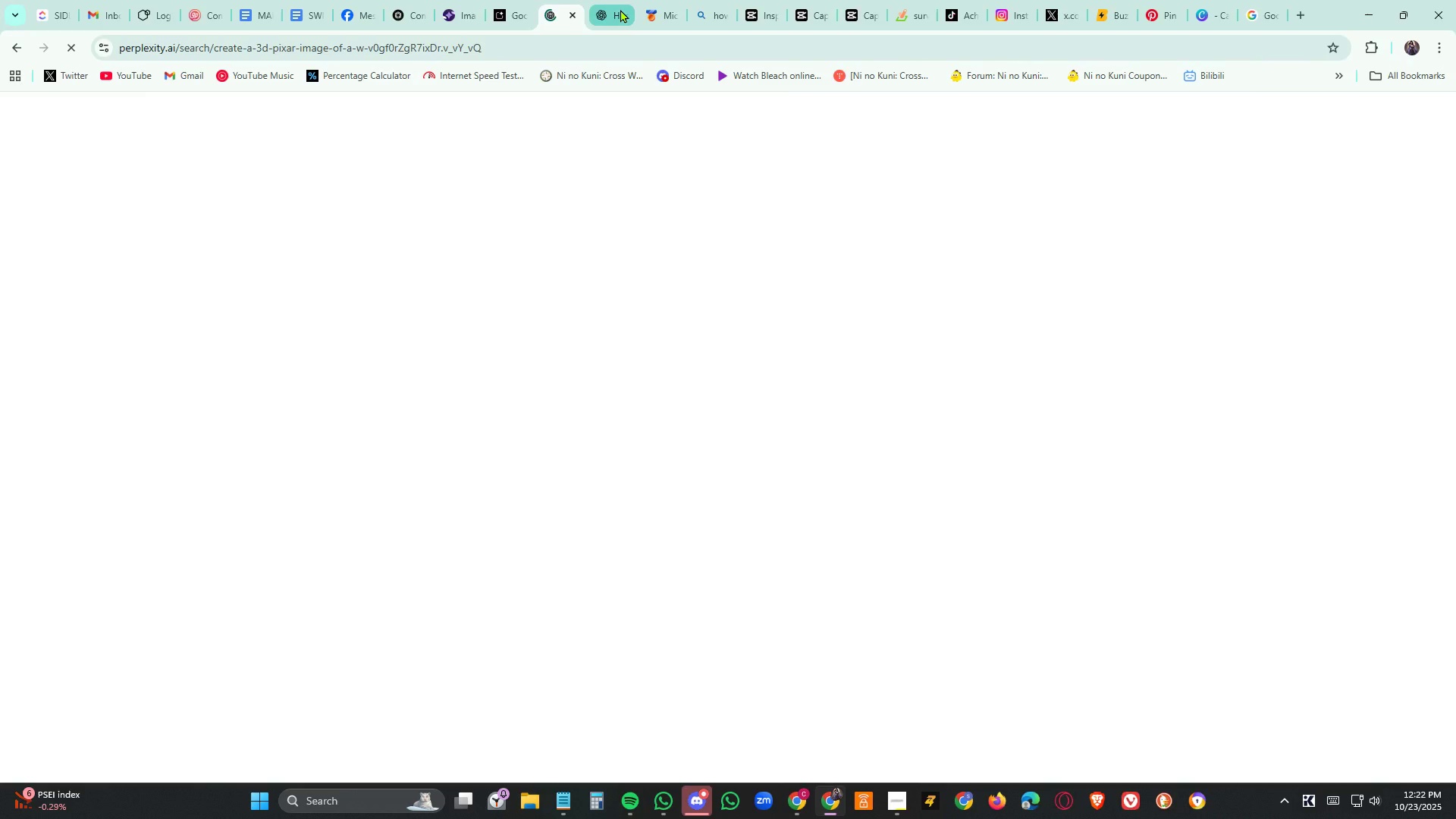 
left_click([620, 9])
 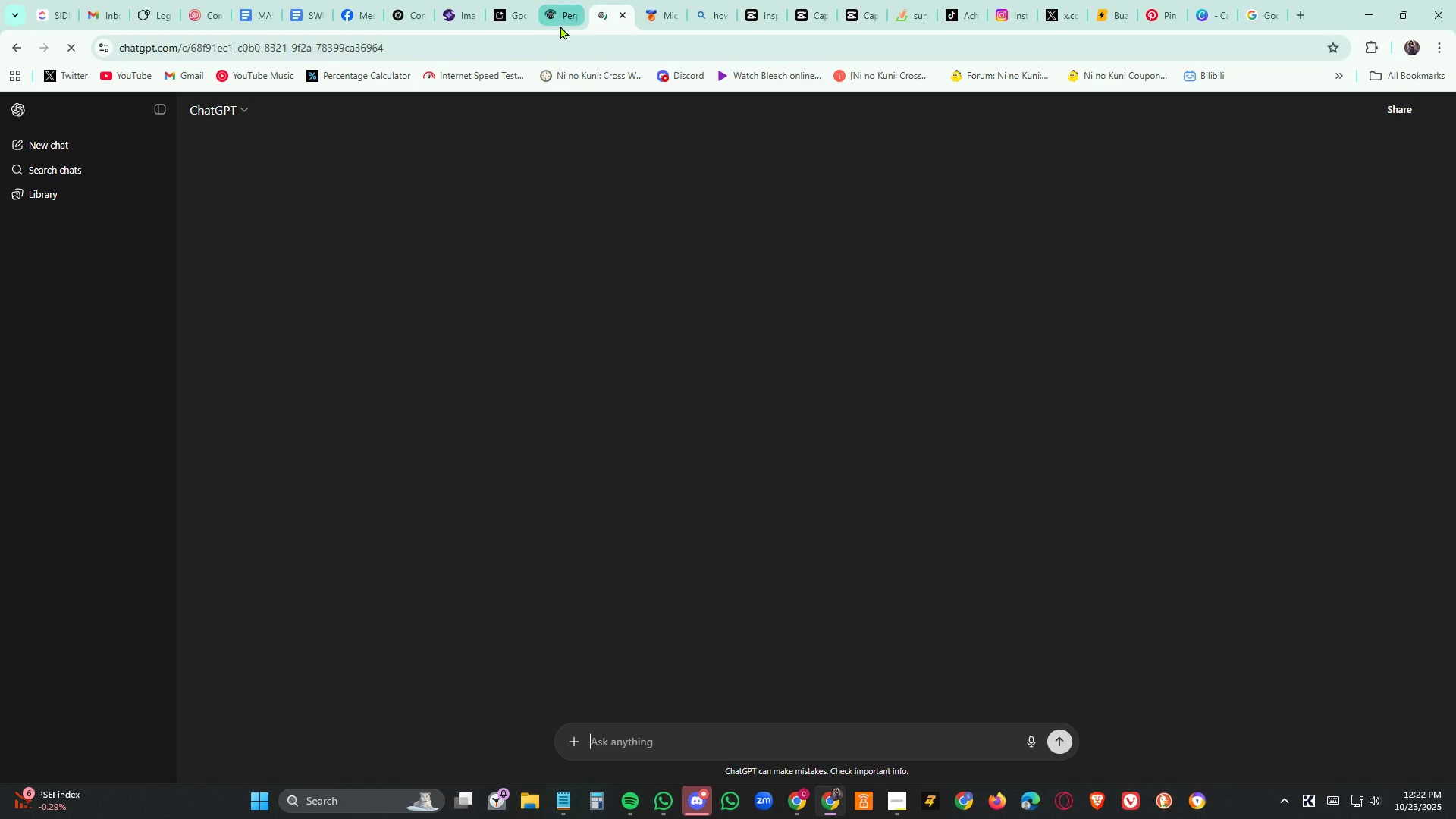 
left_click([561, 20])
 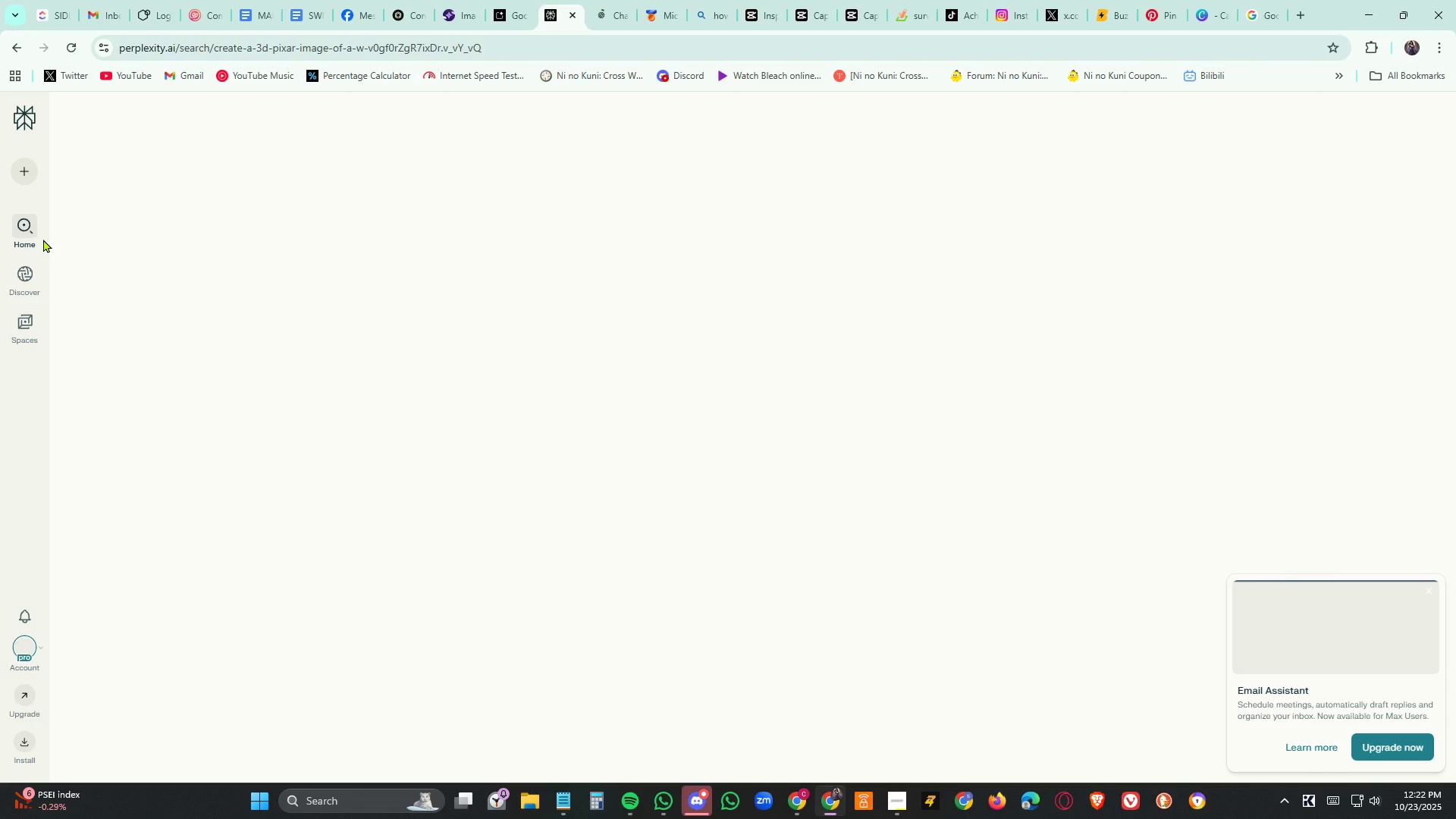 
left_click([28, 225])
 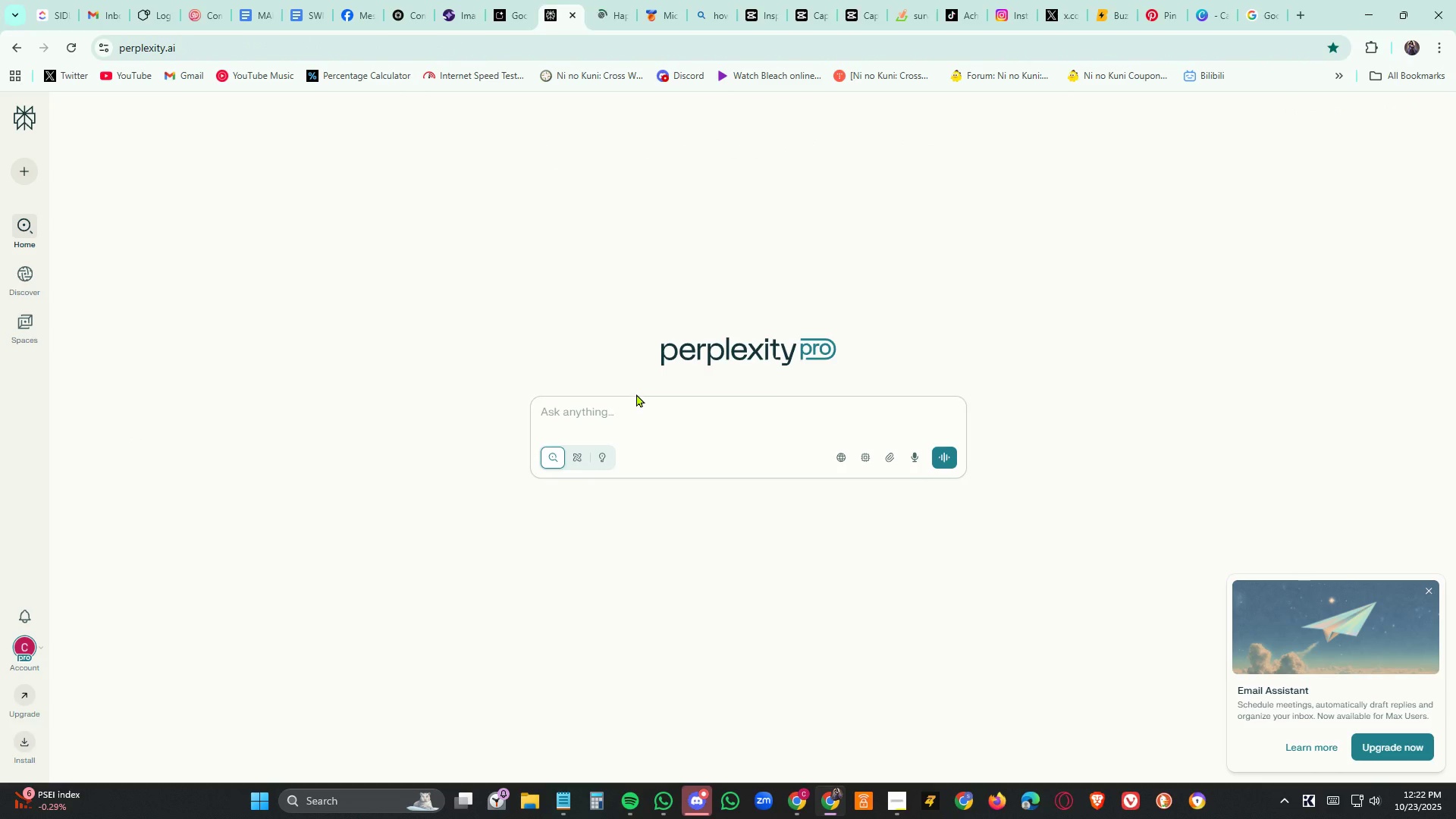 
left_click([636, 407])
 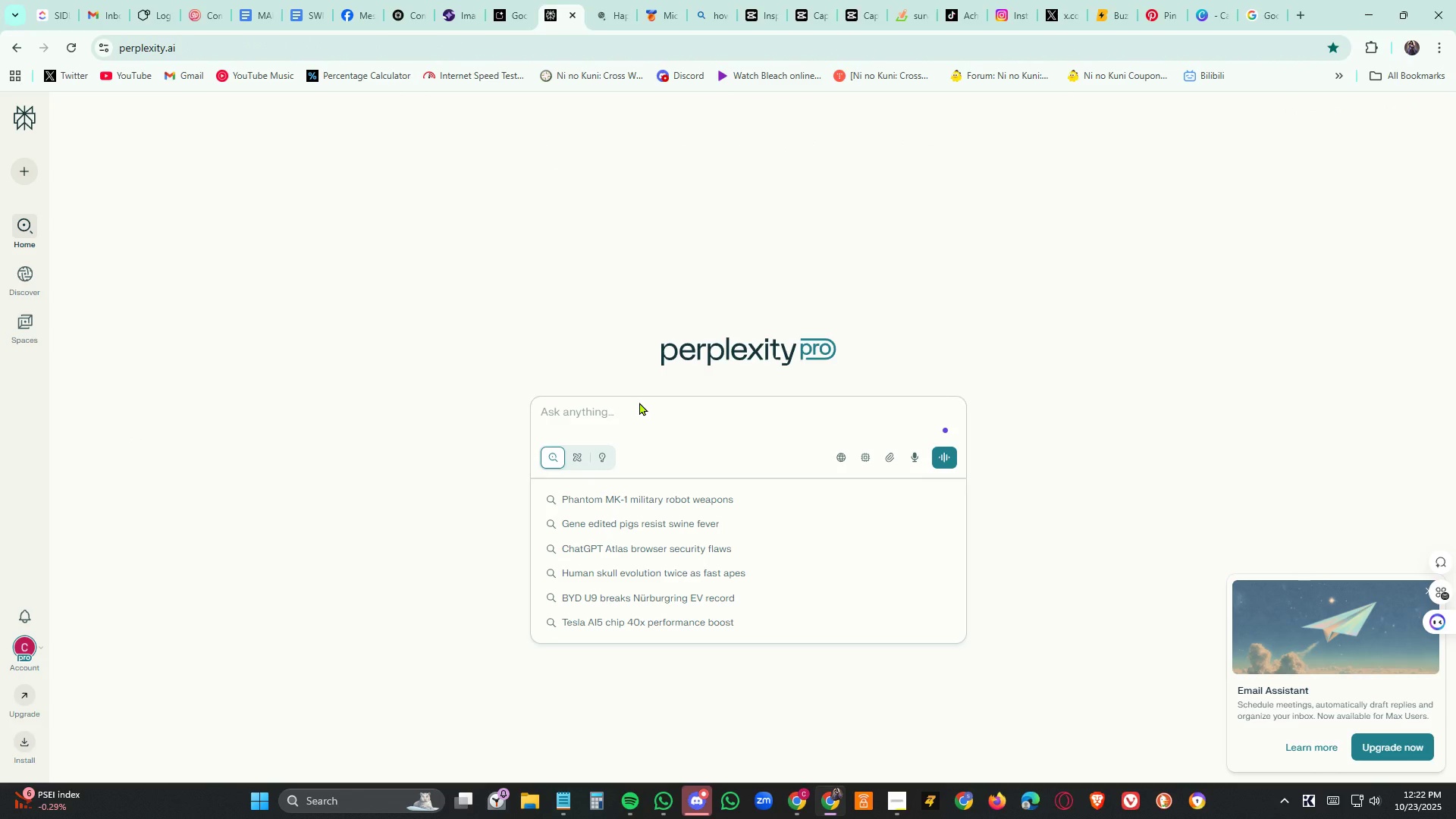 
type(Task of a community marketing specialist)
 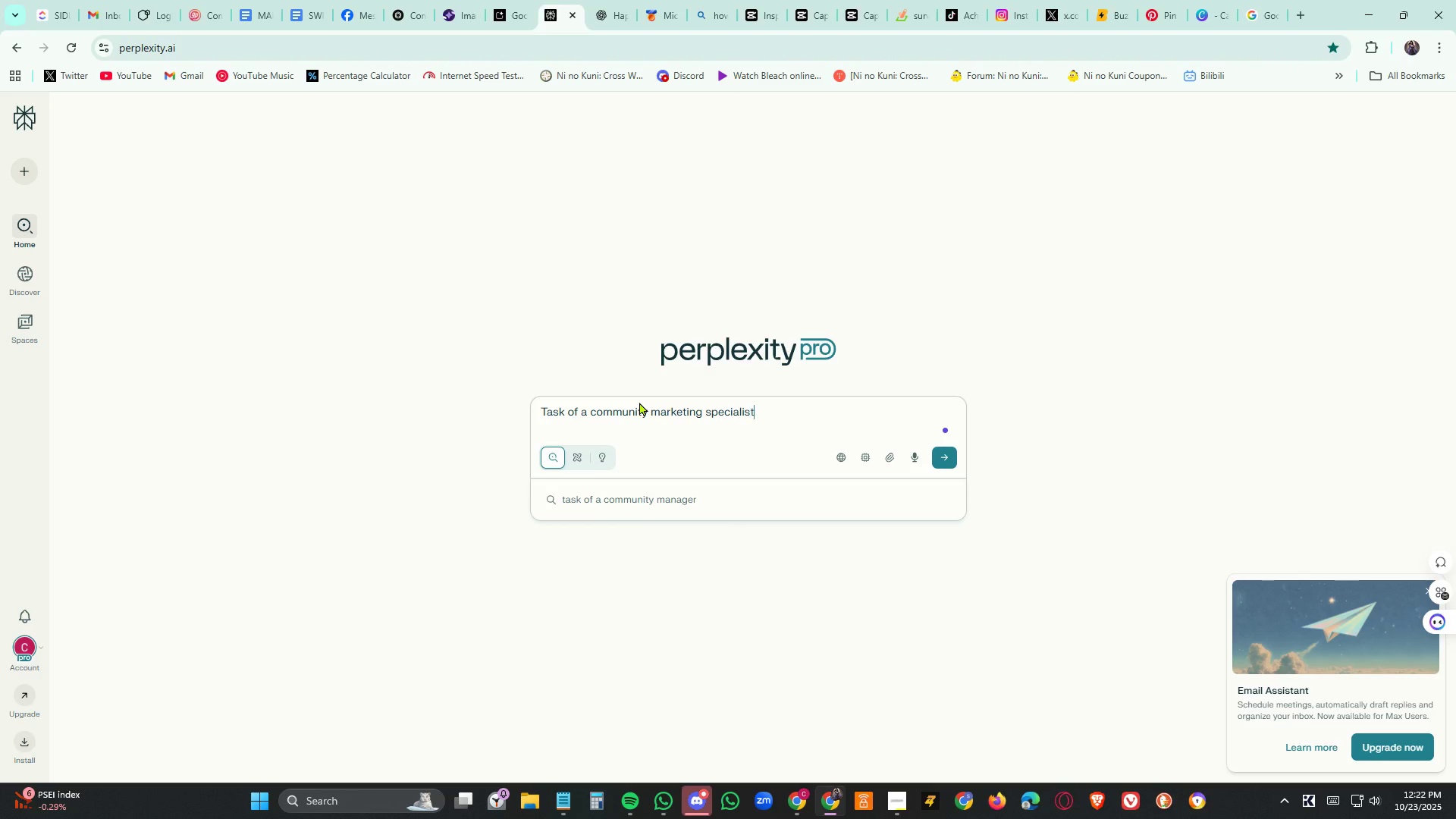 
key(Enter)
 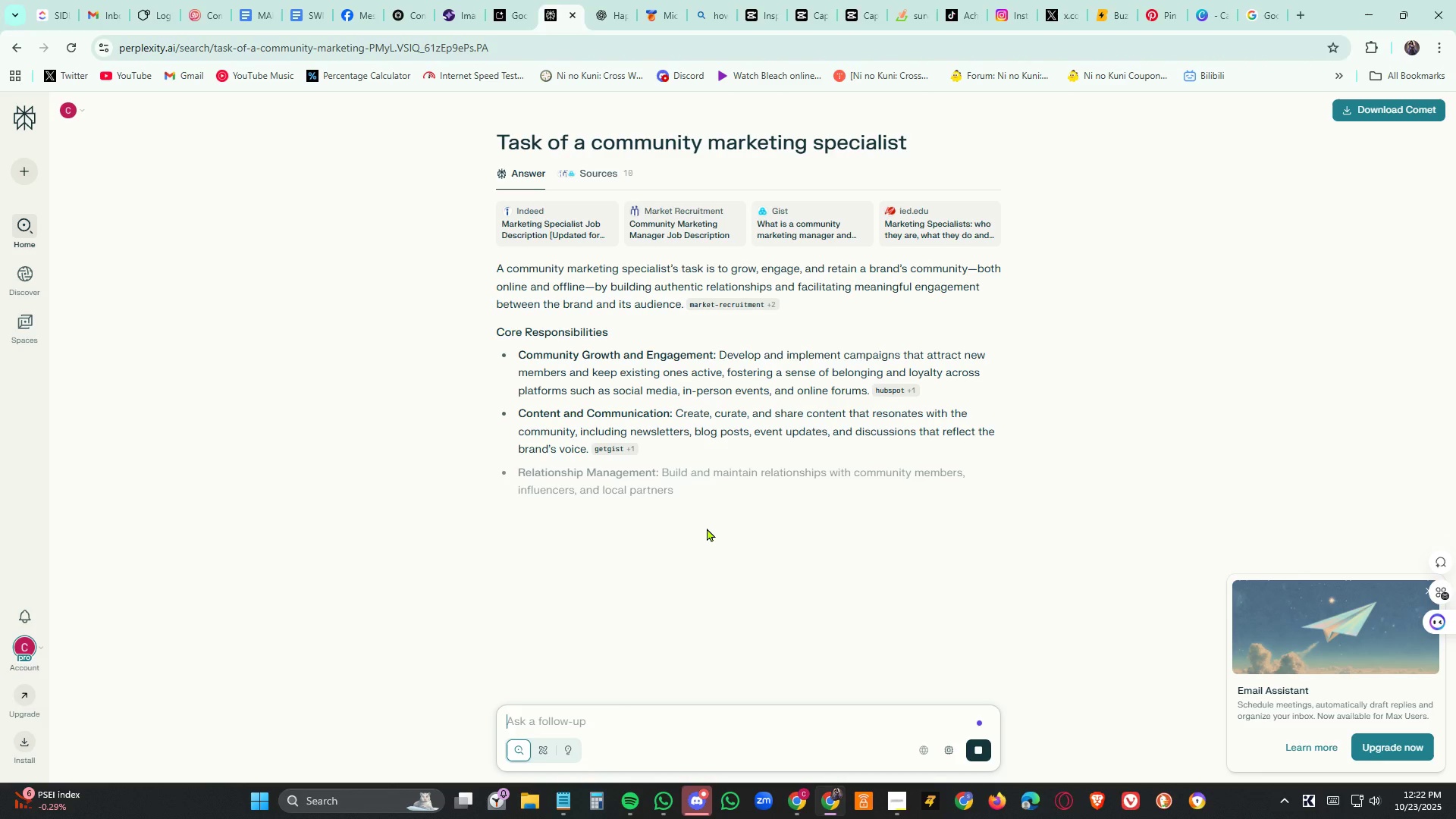 
wait(12.22)
 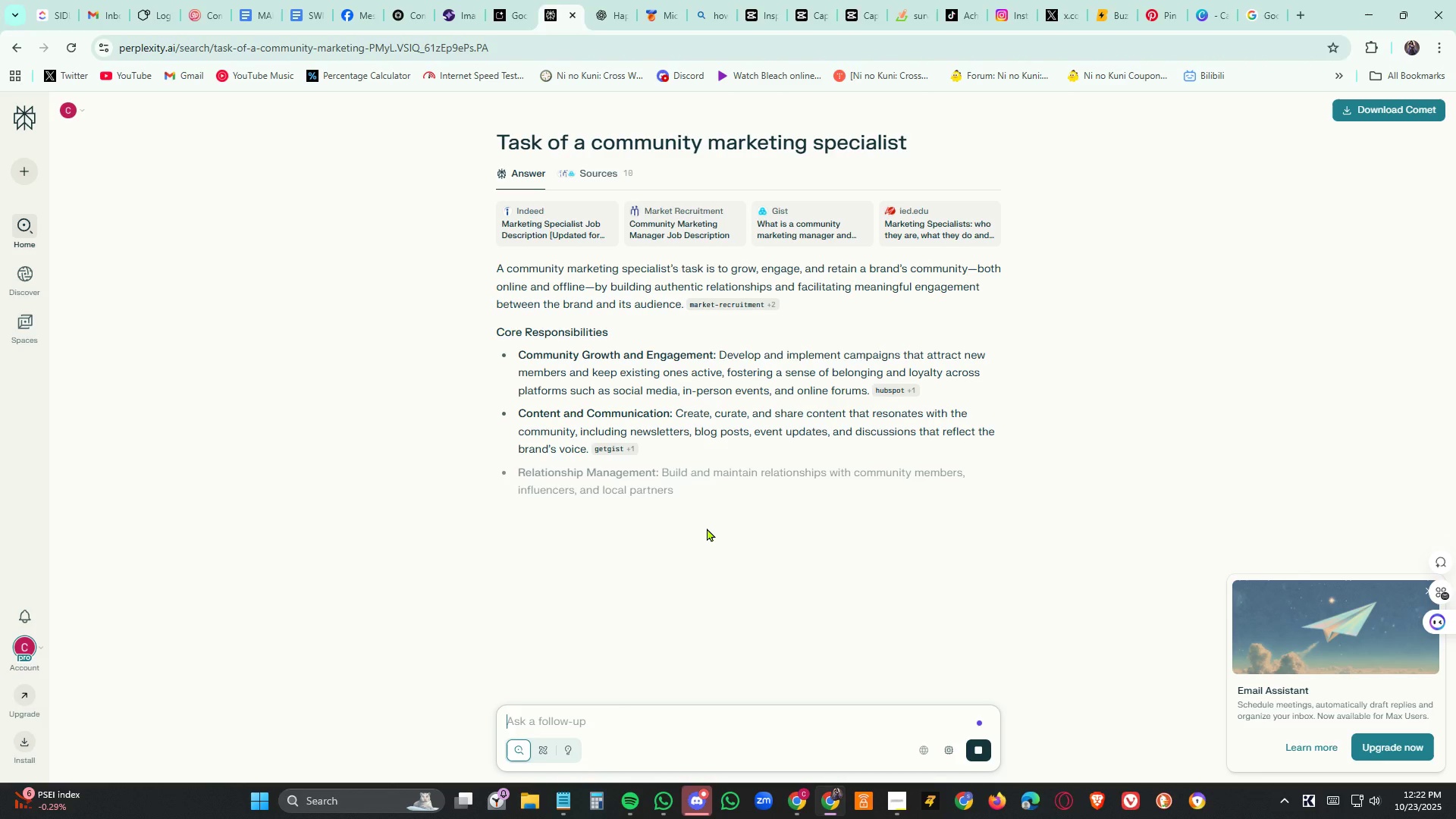 
left_click([340, 462])
 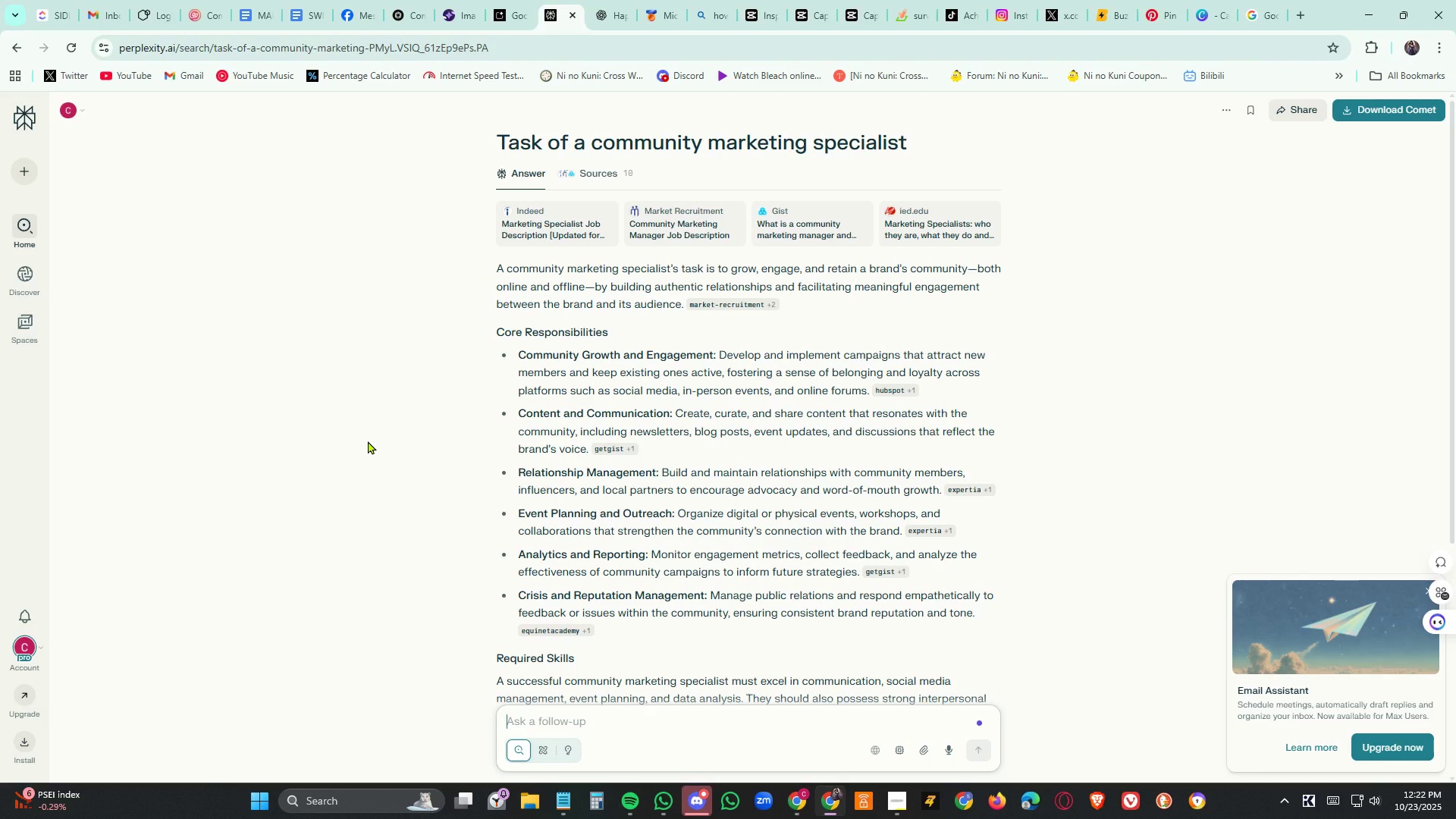 
scroll: coordinate [368, 441], scroll_direction: down, amount: 2.0
 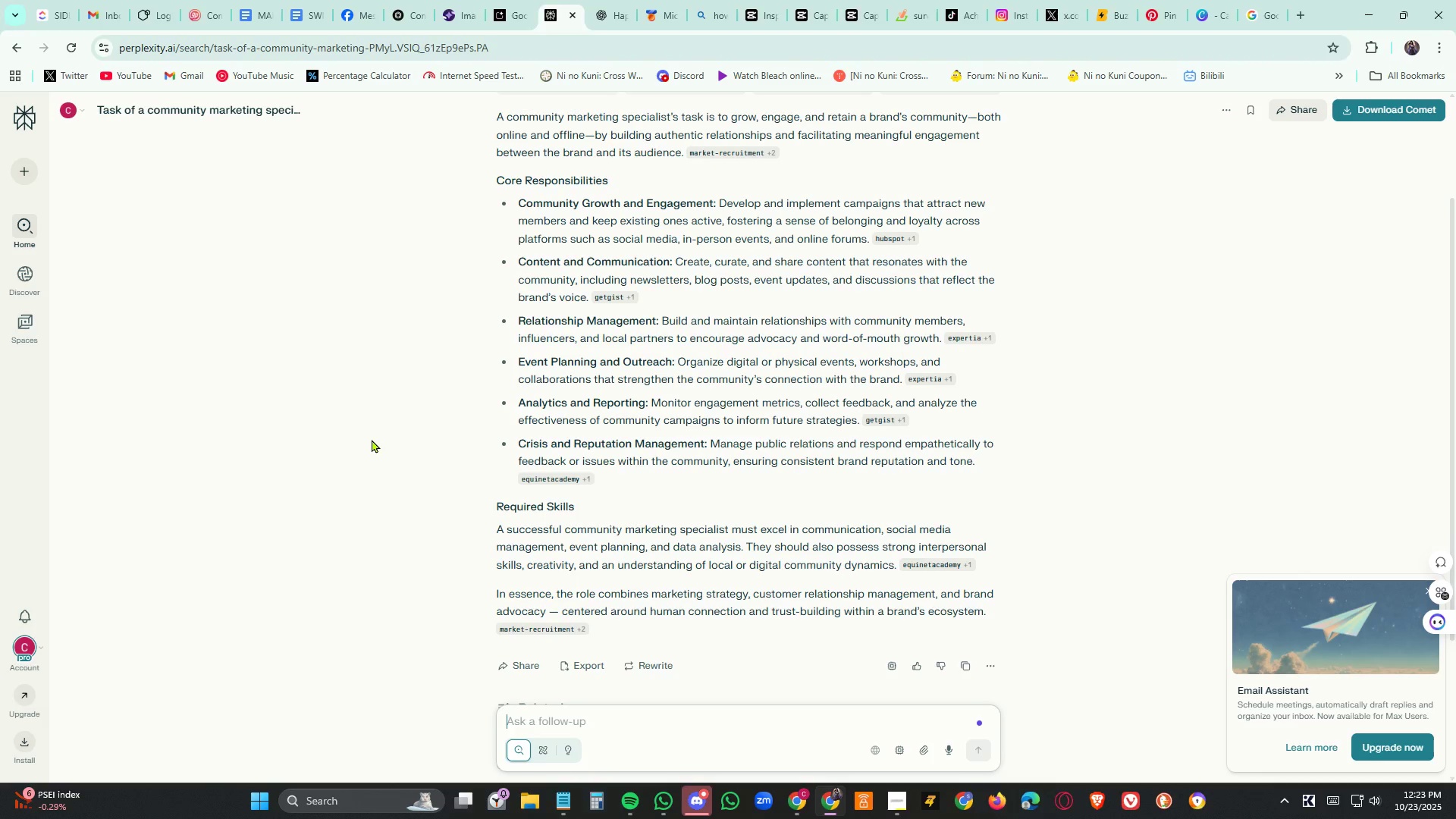 
scroll: coordinate [372, 438], scroll_direction: up, amount: 1.0
 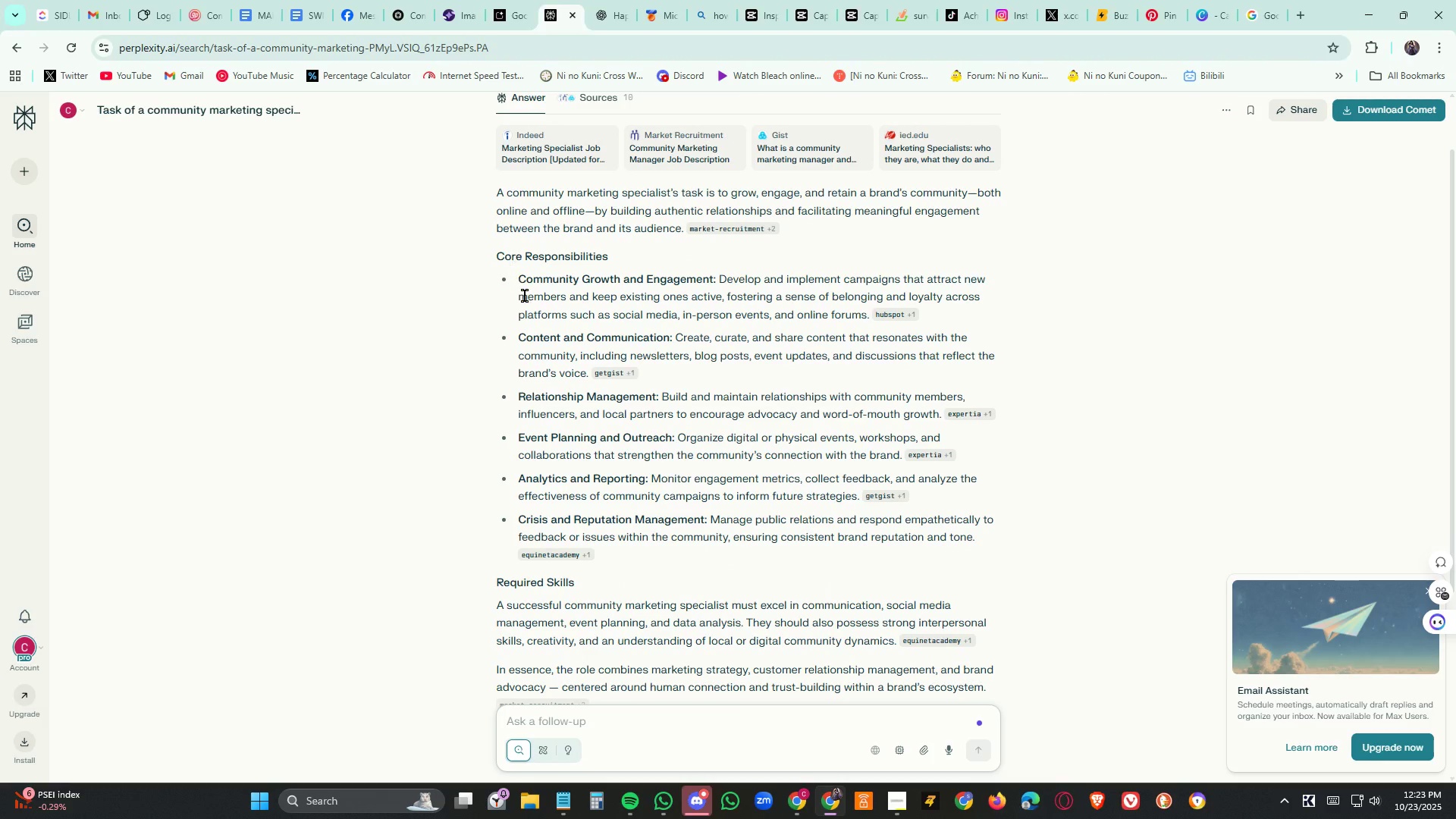 
scroll: coordinate [850, 584], scroll_direction: down, amount: 12.0
 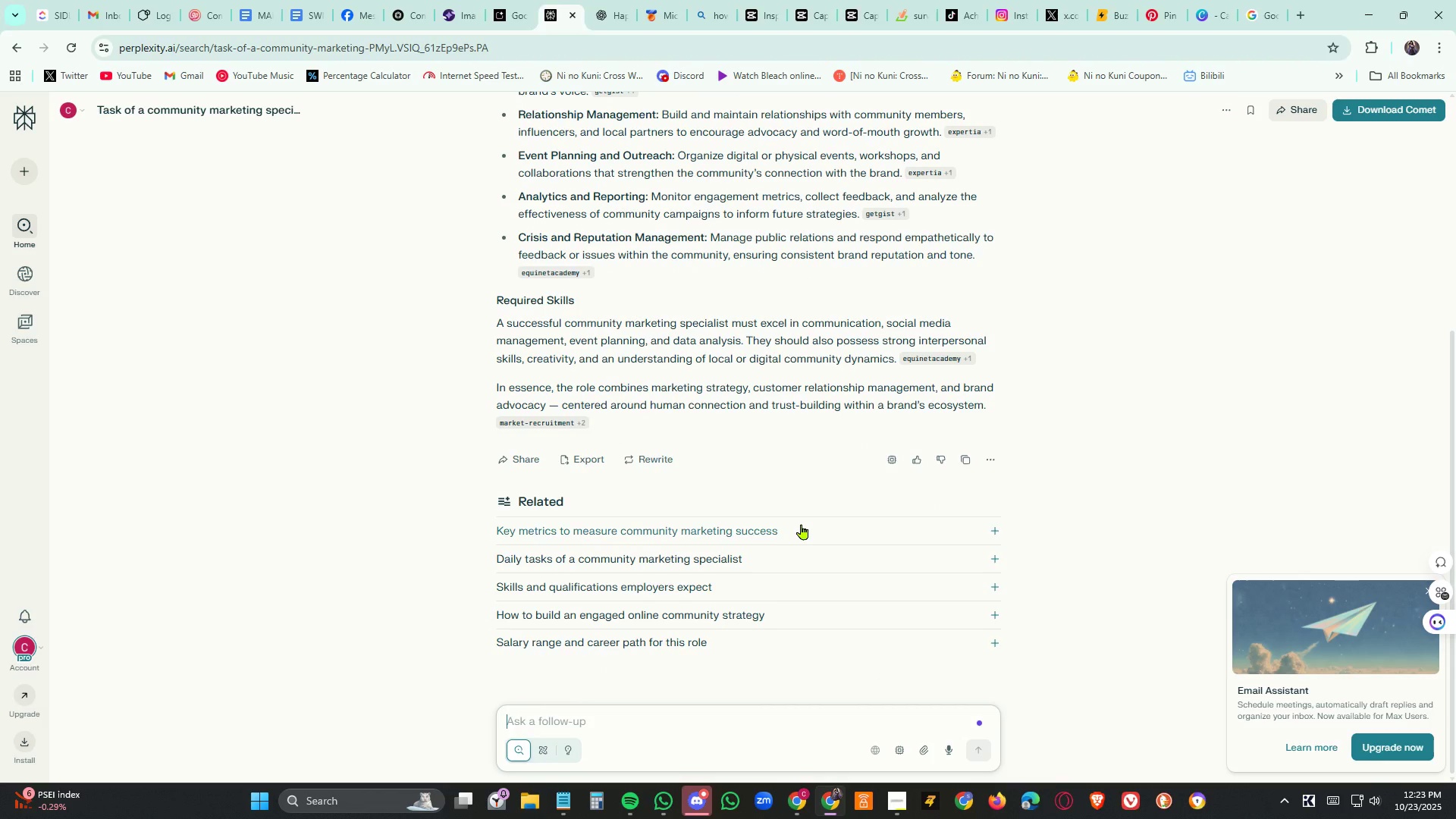 
left_click([801, 524])
 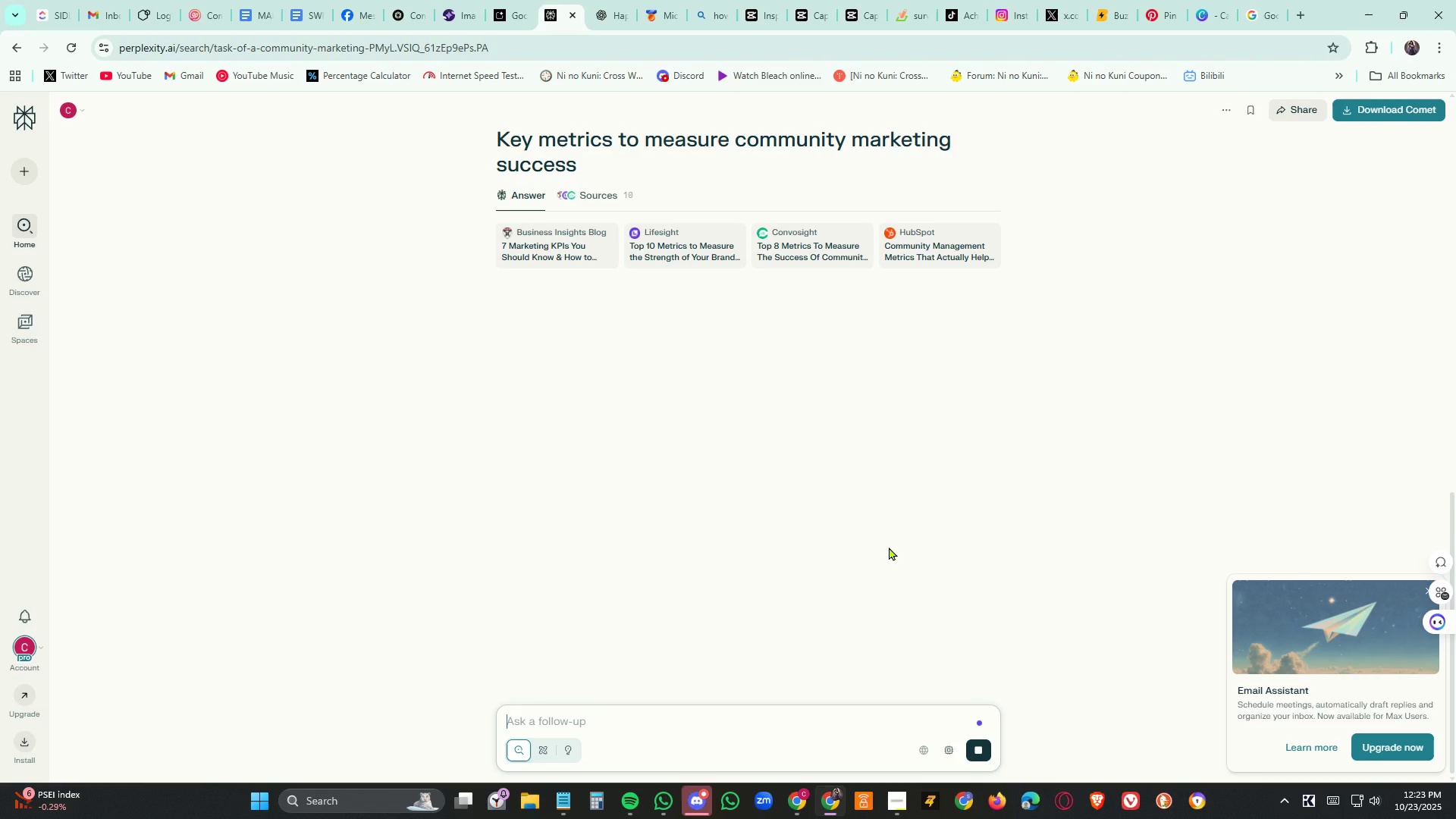 
scroll: coordinate [889, 547], scroll_direction: up, amount: 2.0
 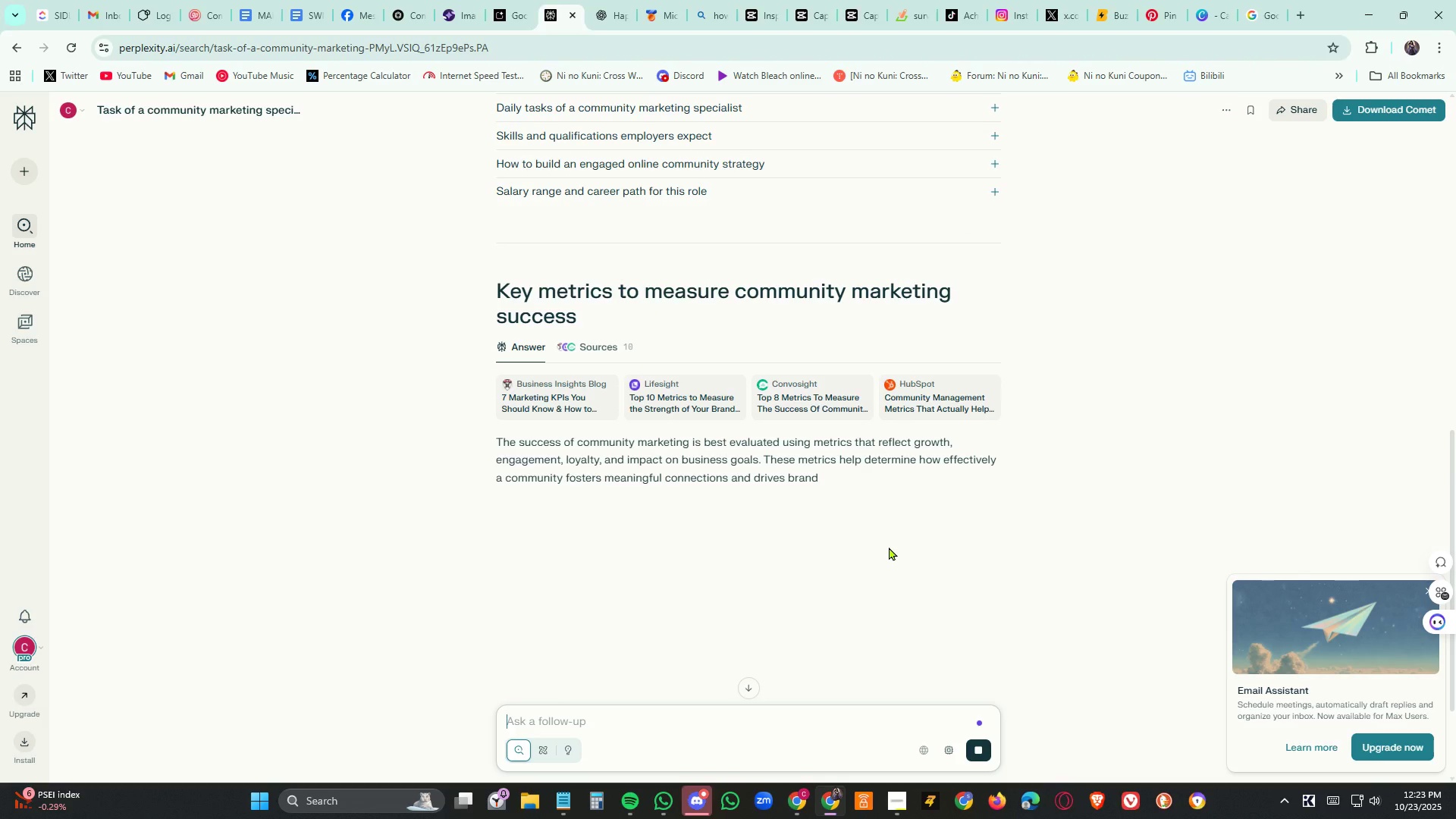 
scroll: coordinate [889, 547], scroll_direction: down, amount: 2.0
 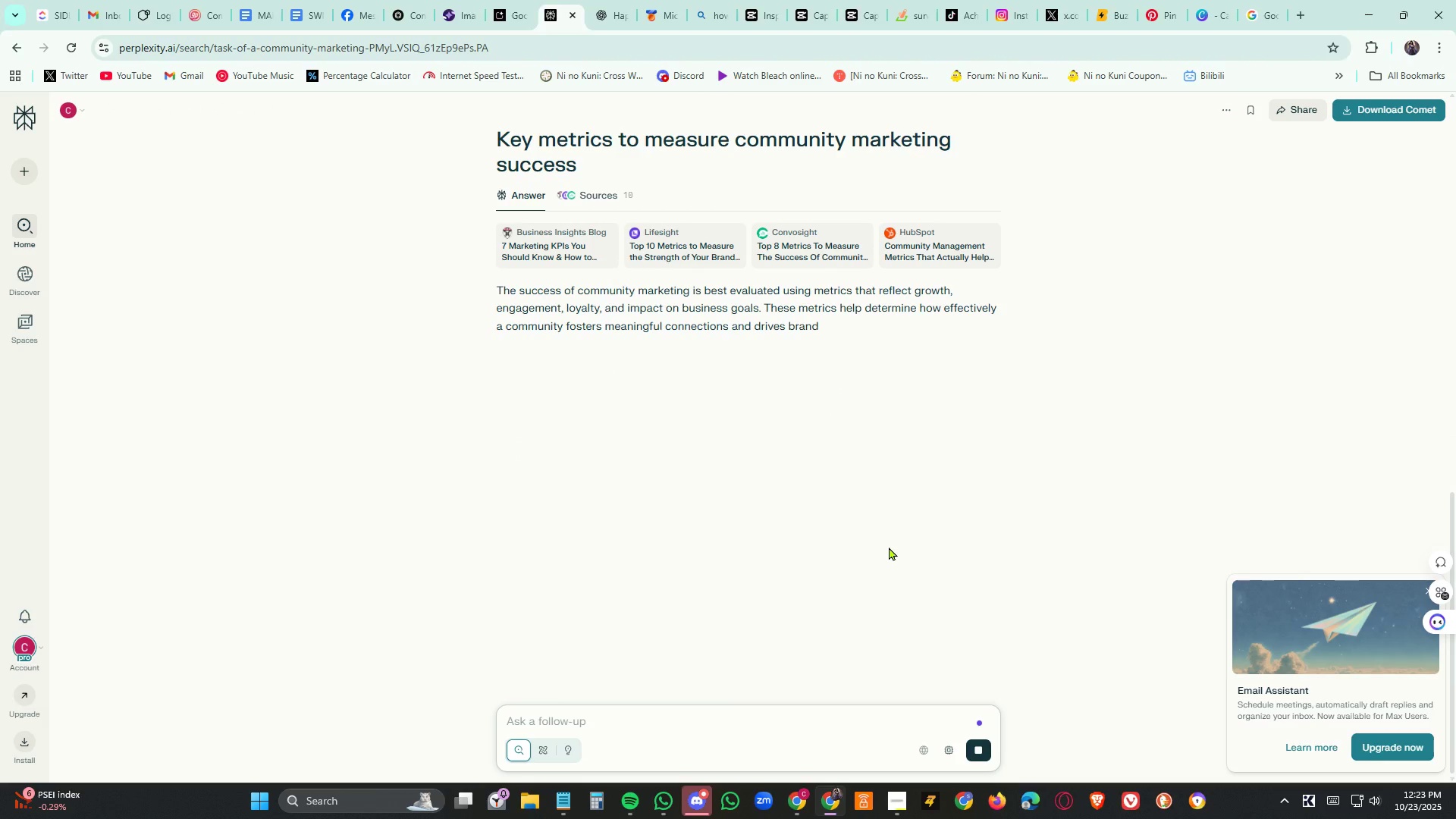 
scroll: coordinate [889, 547], scroll_direction: up, amount: 5.0
 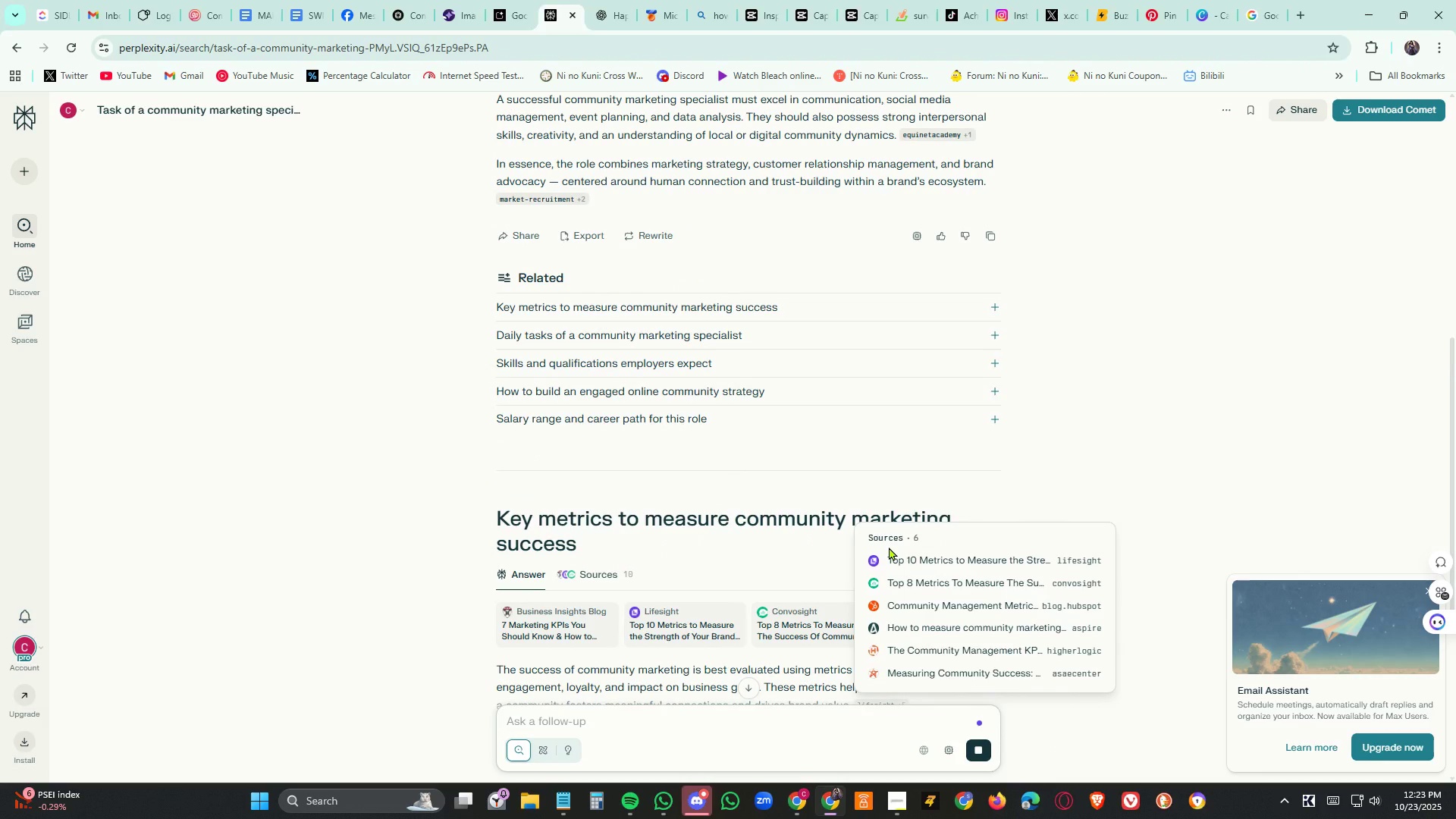 
scroll: coordinate [575, 453], scroll_direction: down, amount: 7.0
 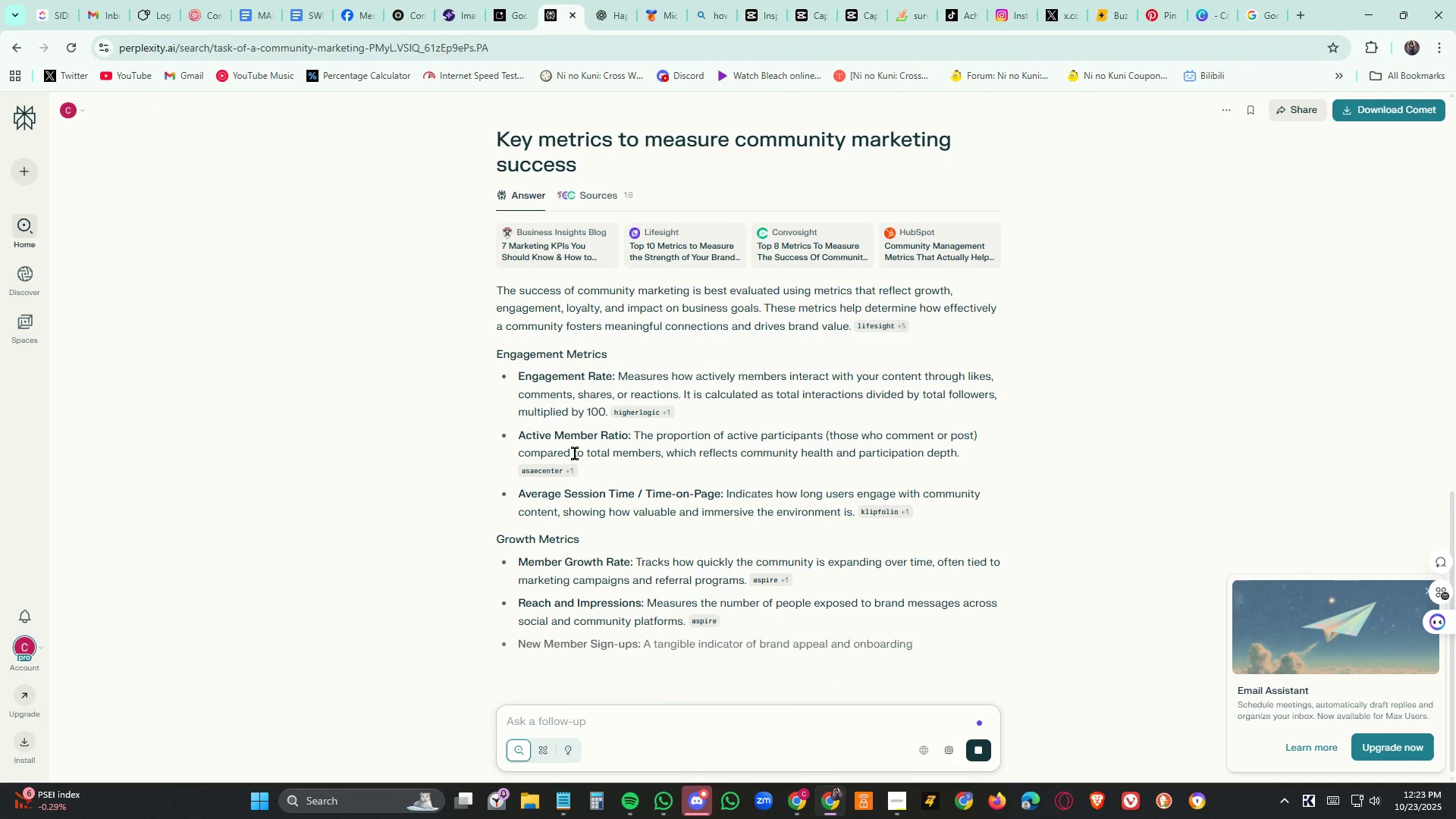 
scroll: coordinate [771, 525], scroll_direction: up, amount: 13.0
 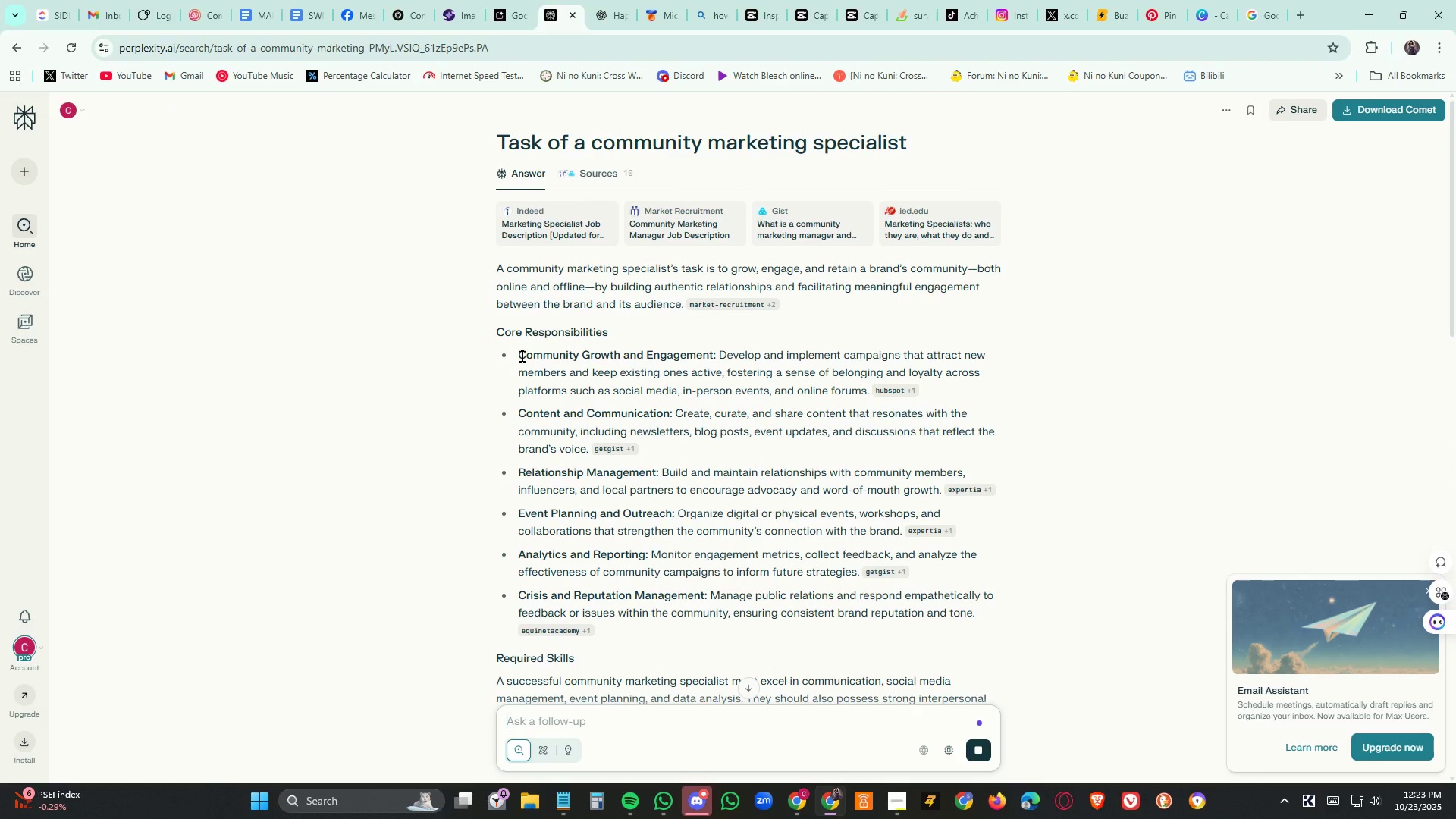 
left_click_drag(start_coordinate=[522, 356], to_coordinate=[596, 370])
 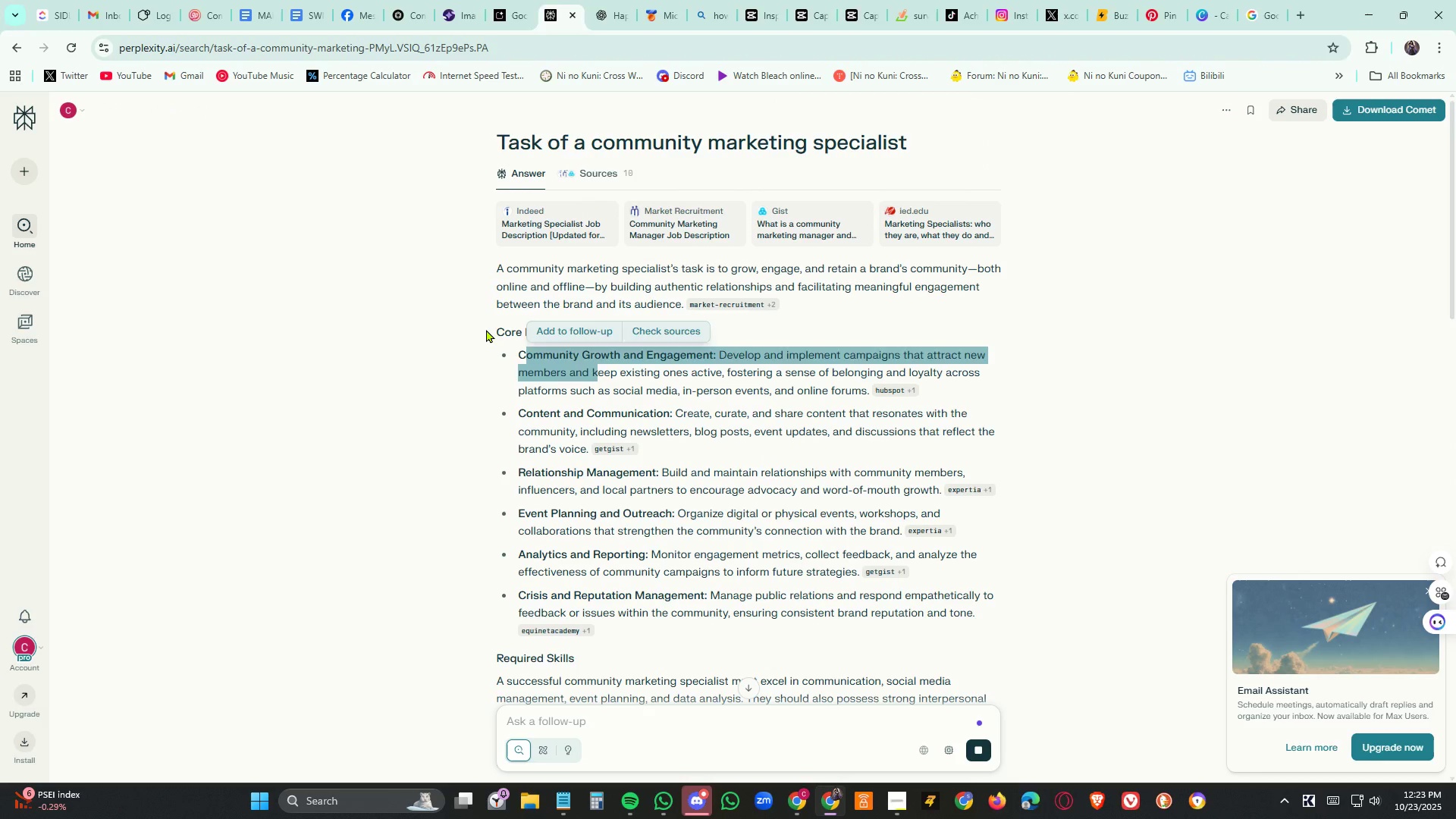 
left_click([486, 329])
 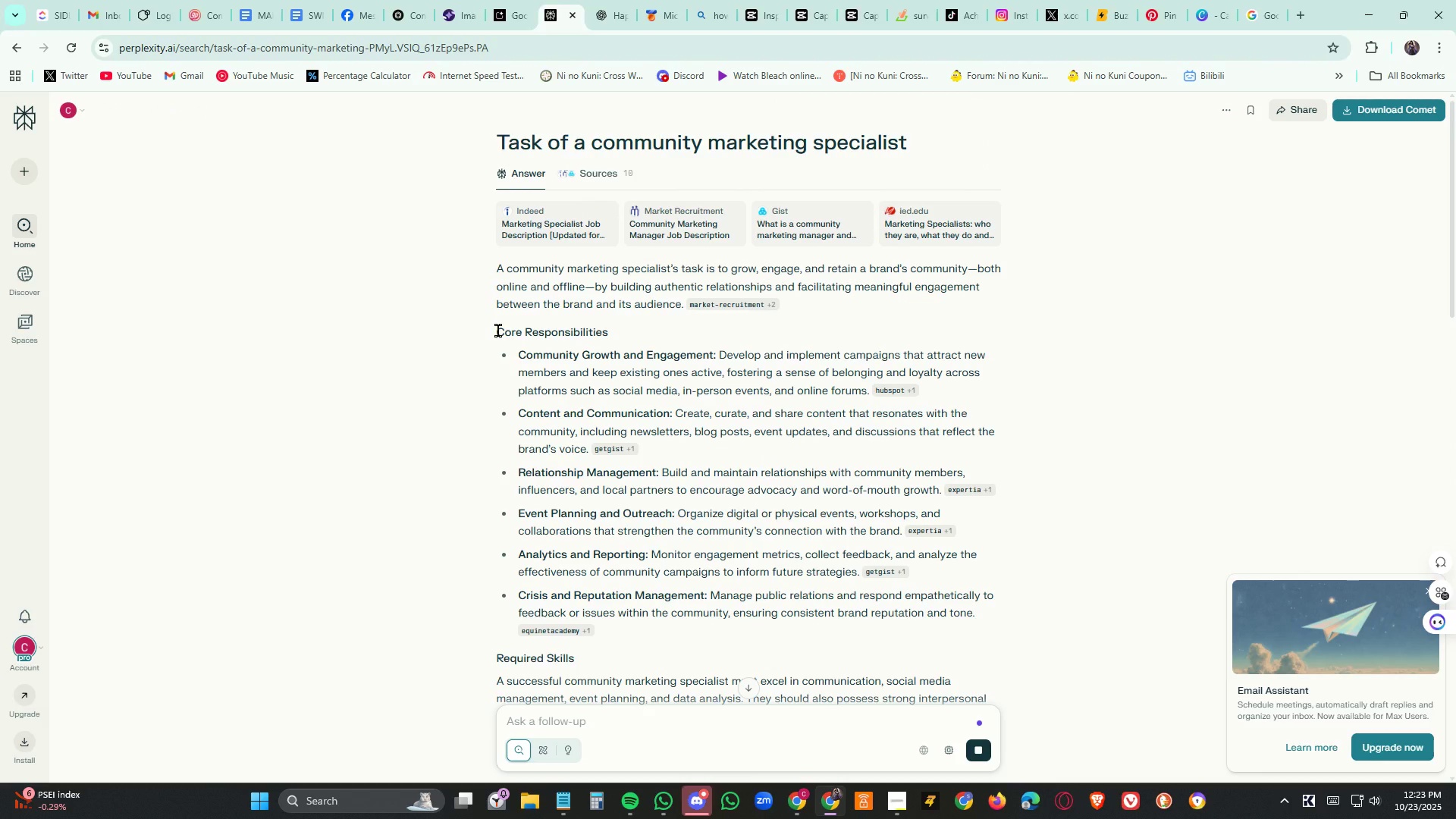 
left_click_drag(start_coordinate=[498, 331], to_coordinate=[977, 598])
 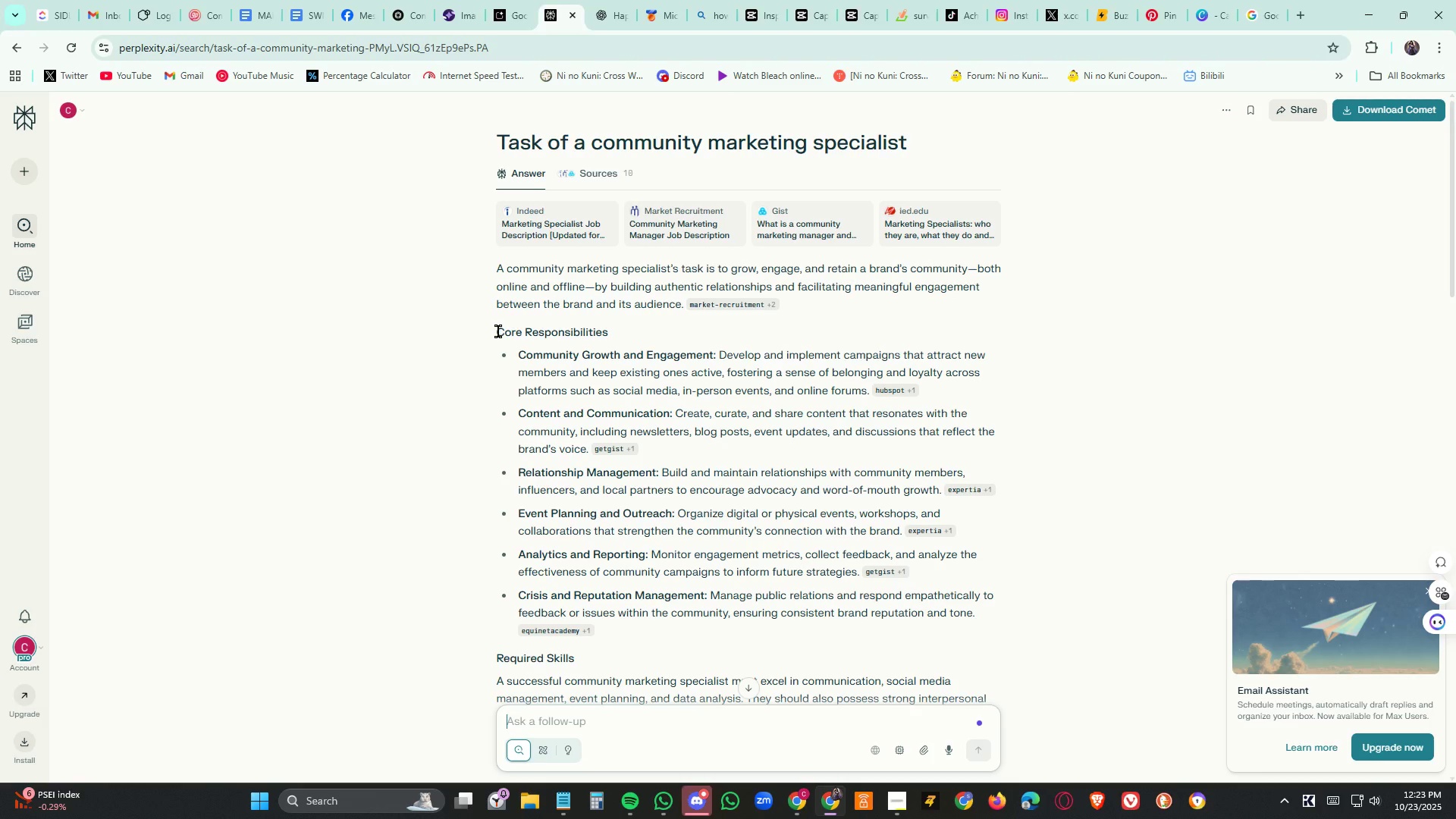 
left_click_drag(start_coordinate=[498, 331], to_coordinate=[1035, 619])
 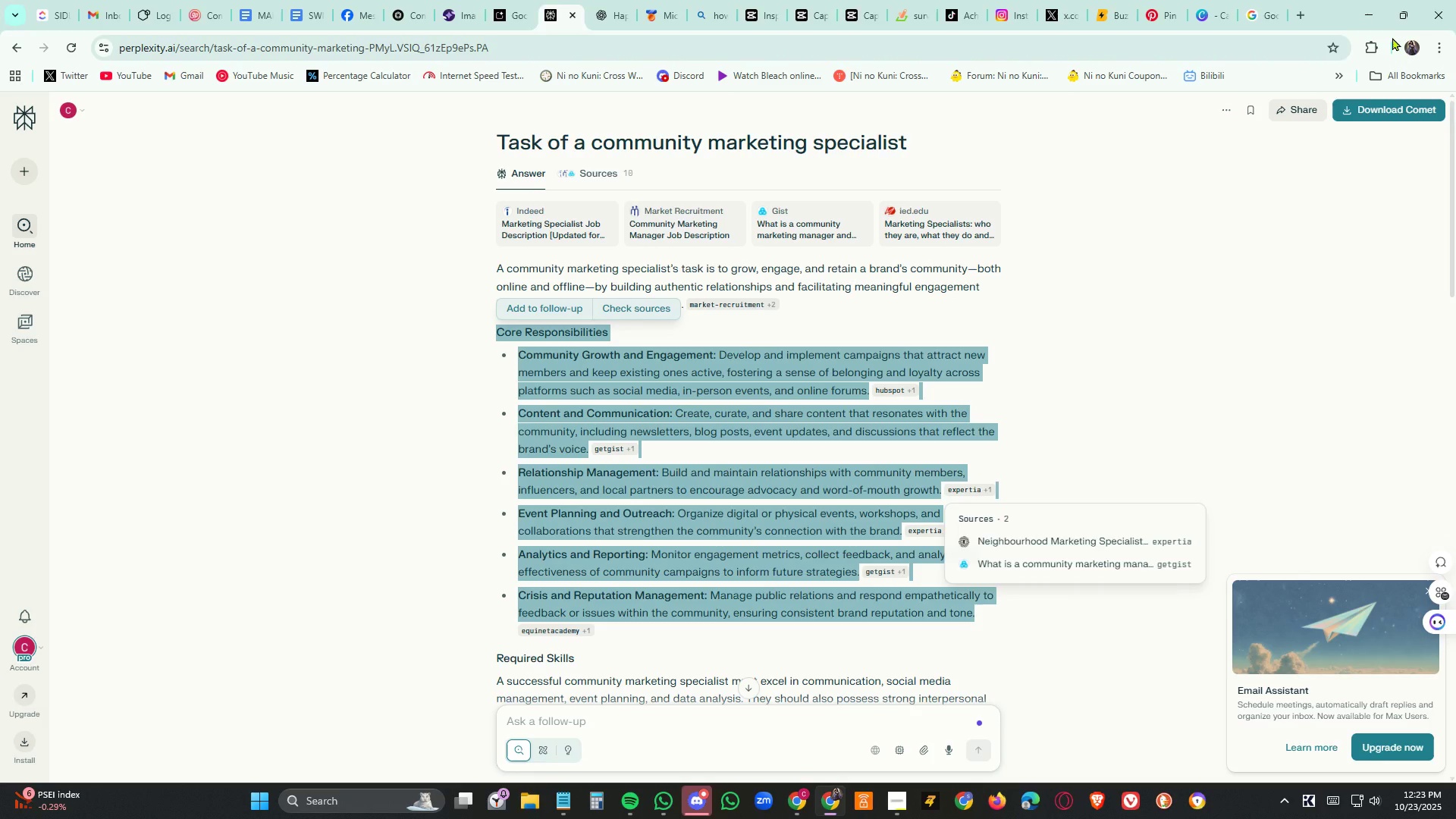 
key(Control+C)
 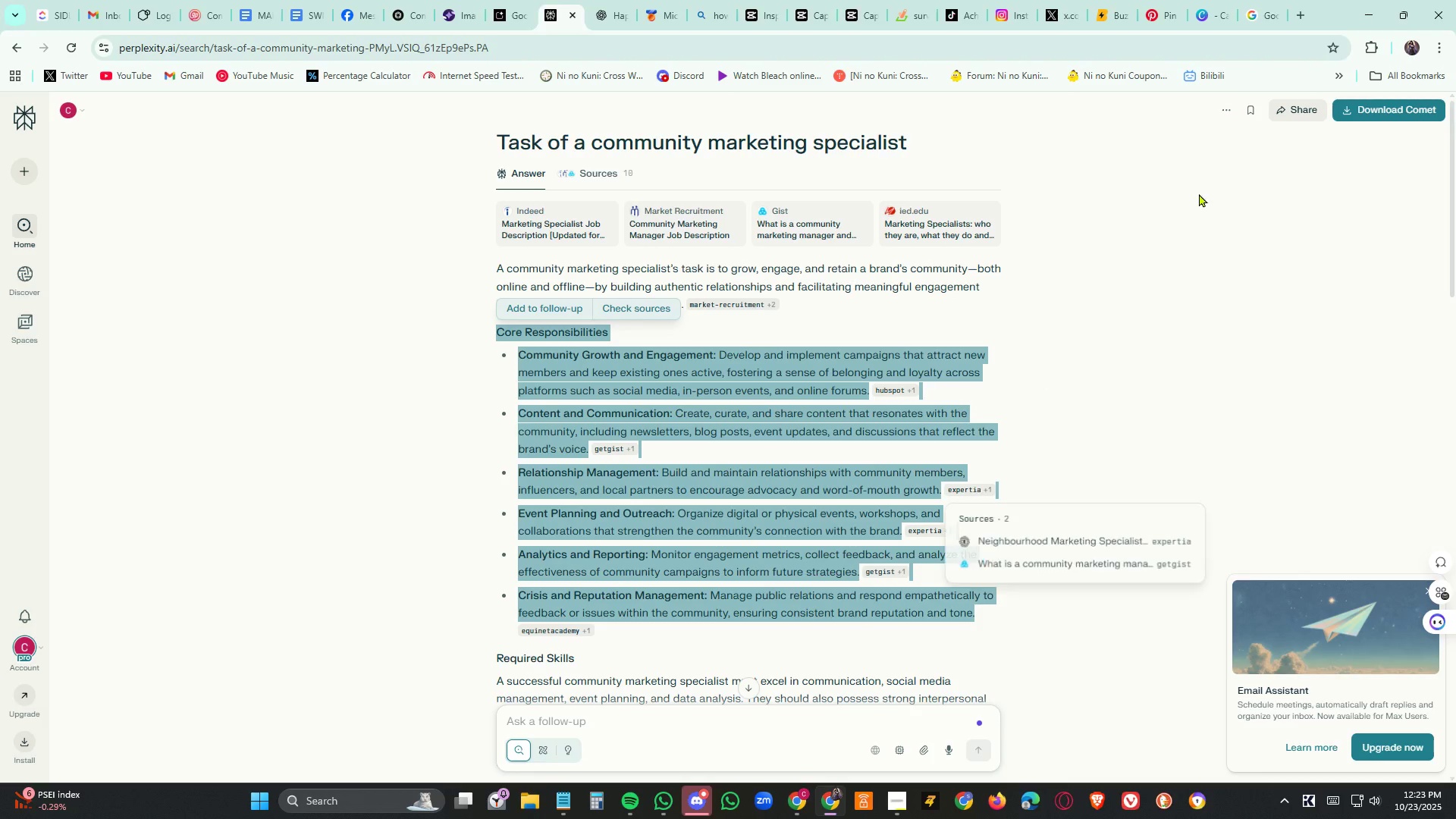 
key(Control+C)
 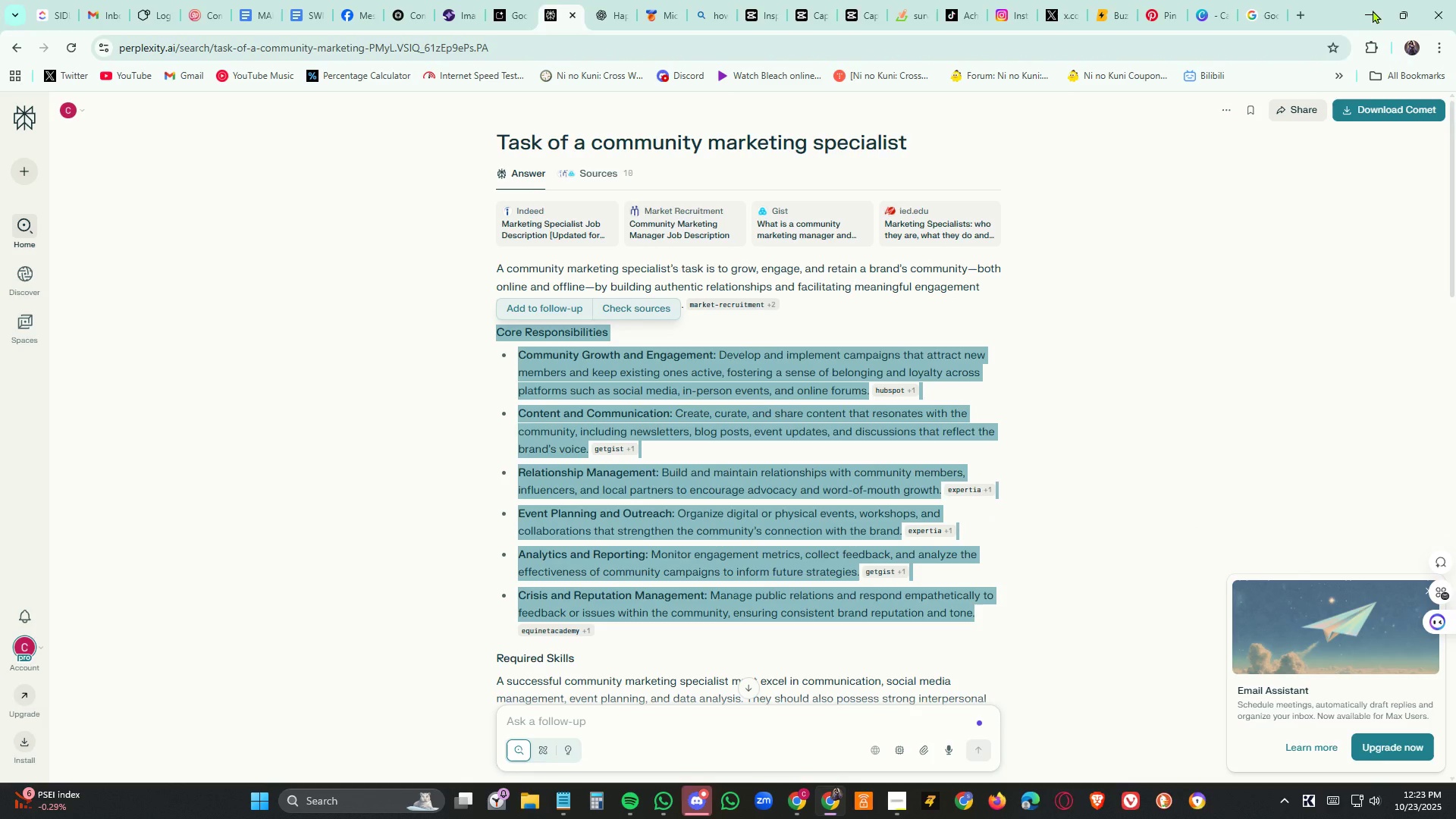 
left_click([1376, 10])
 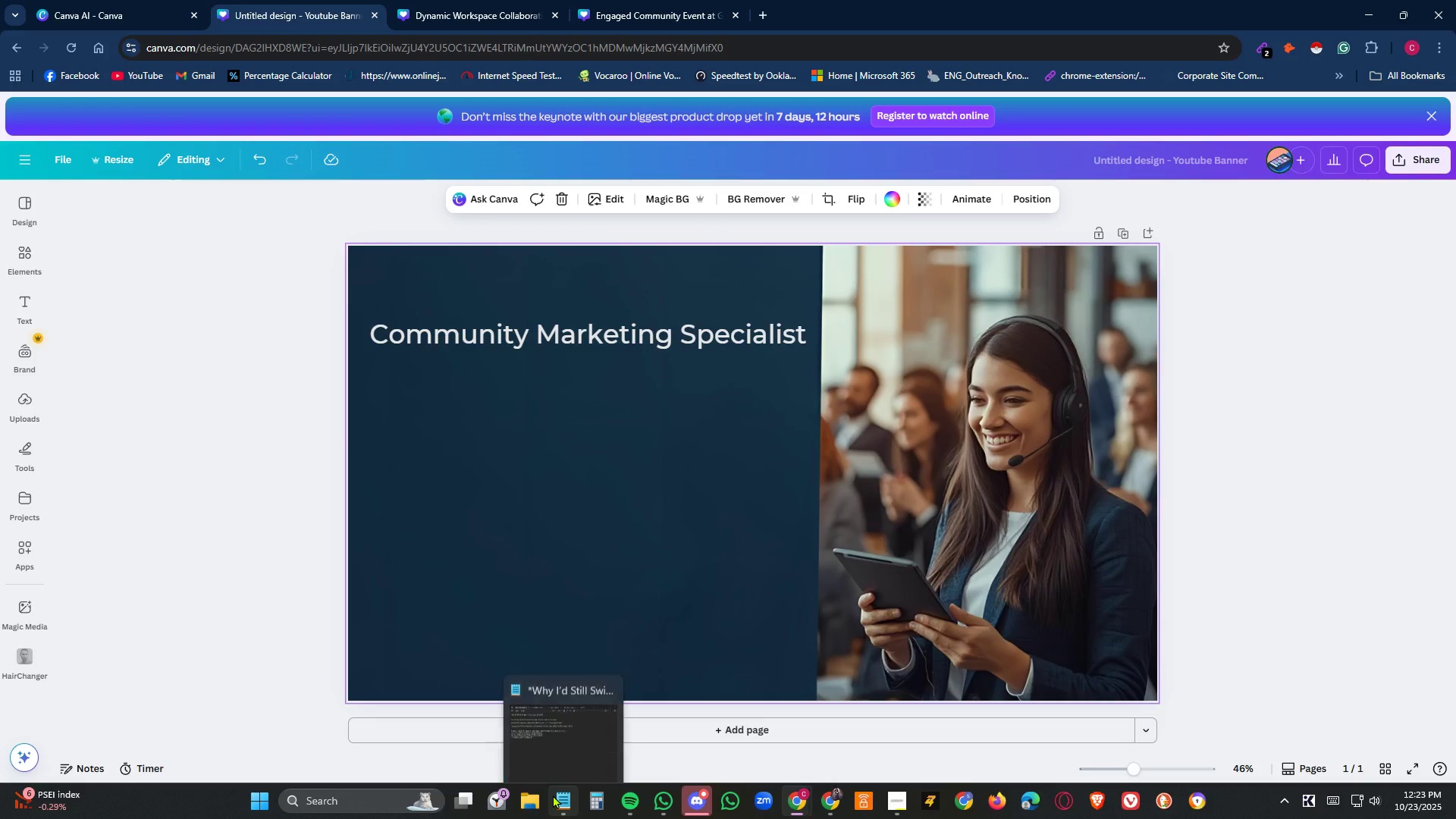 
left_click([566, 800])
 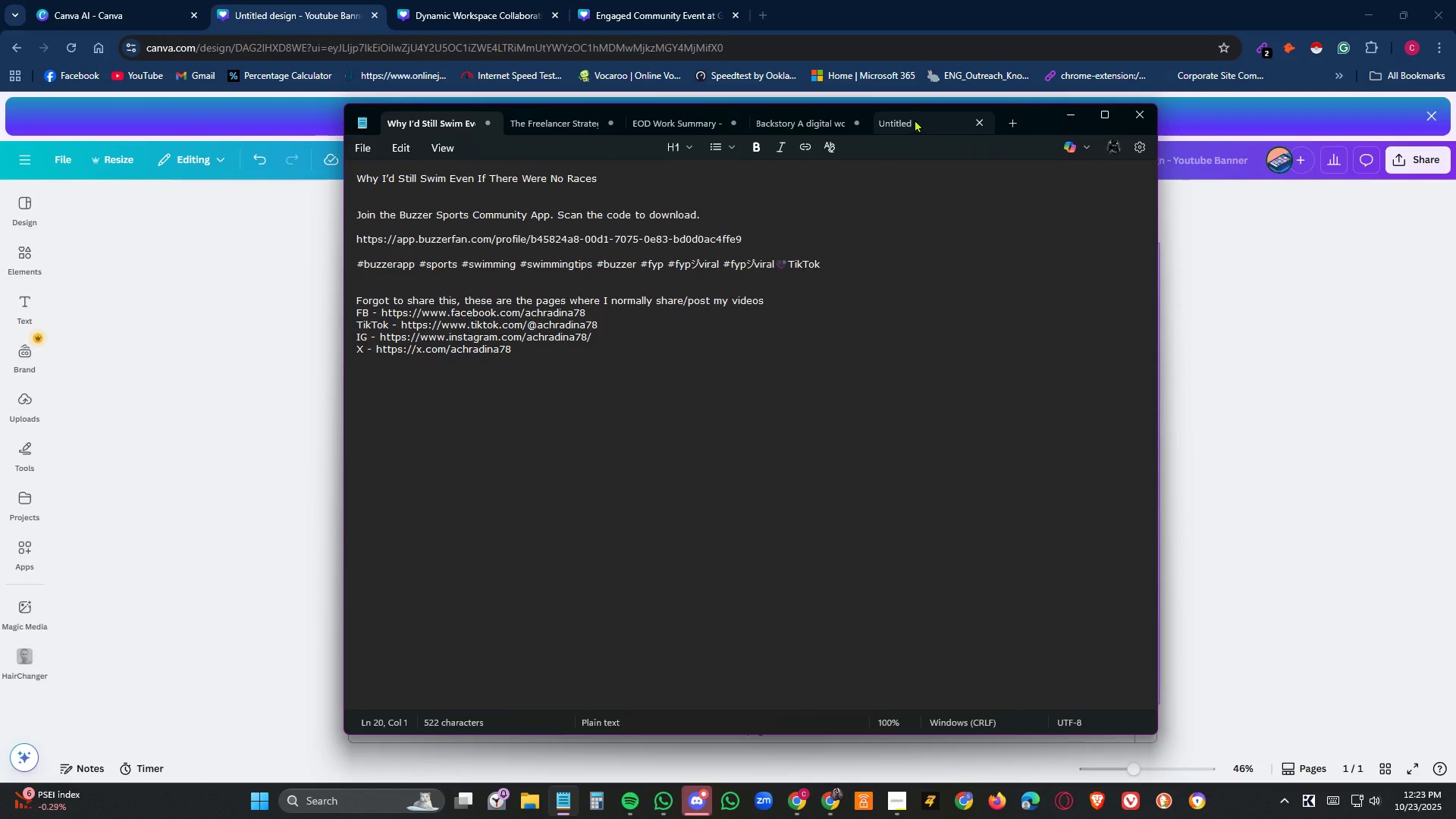 
left_click([912, 117])
 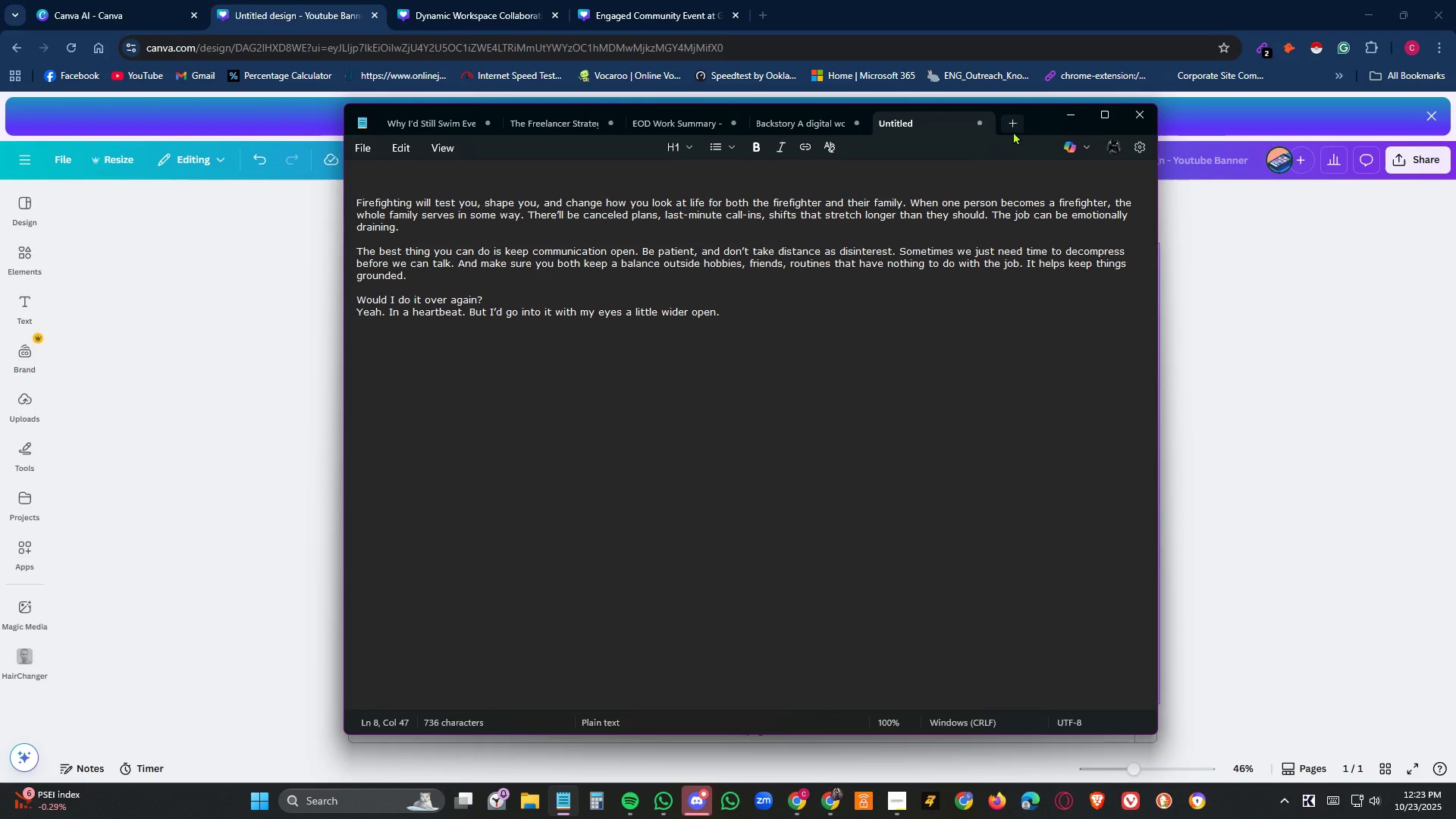 
left_click_drag(start_coordinate=[779, 317], to_coordinate=[300, 184])
 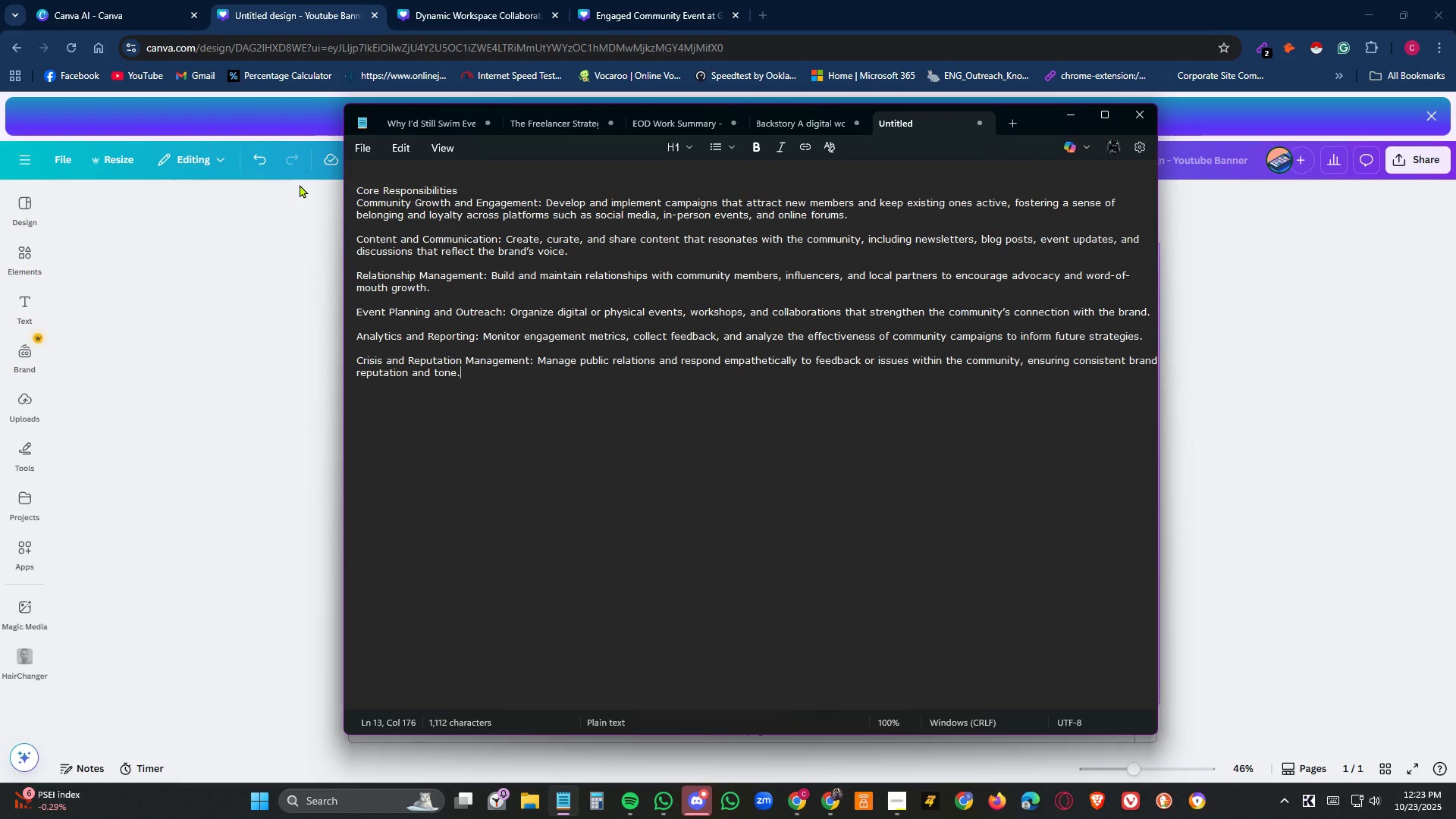 
key(Control+V)
 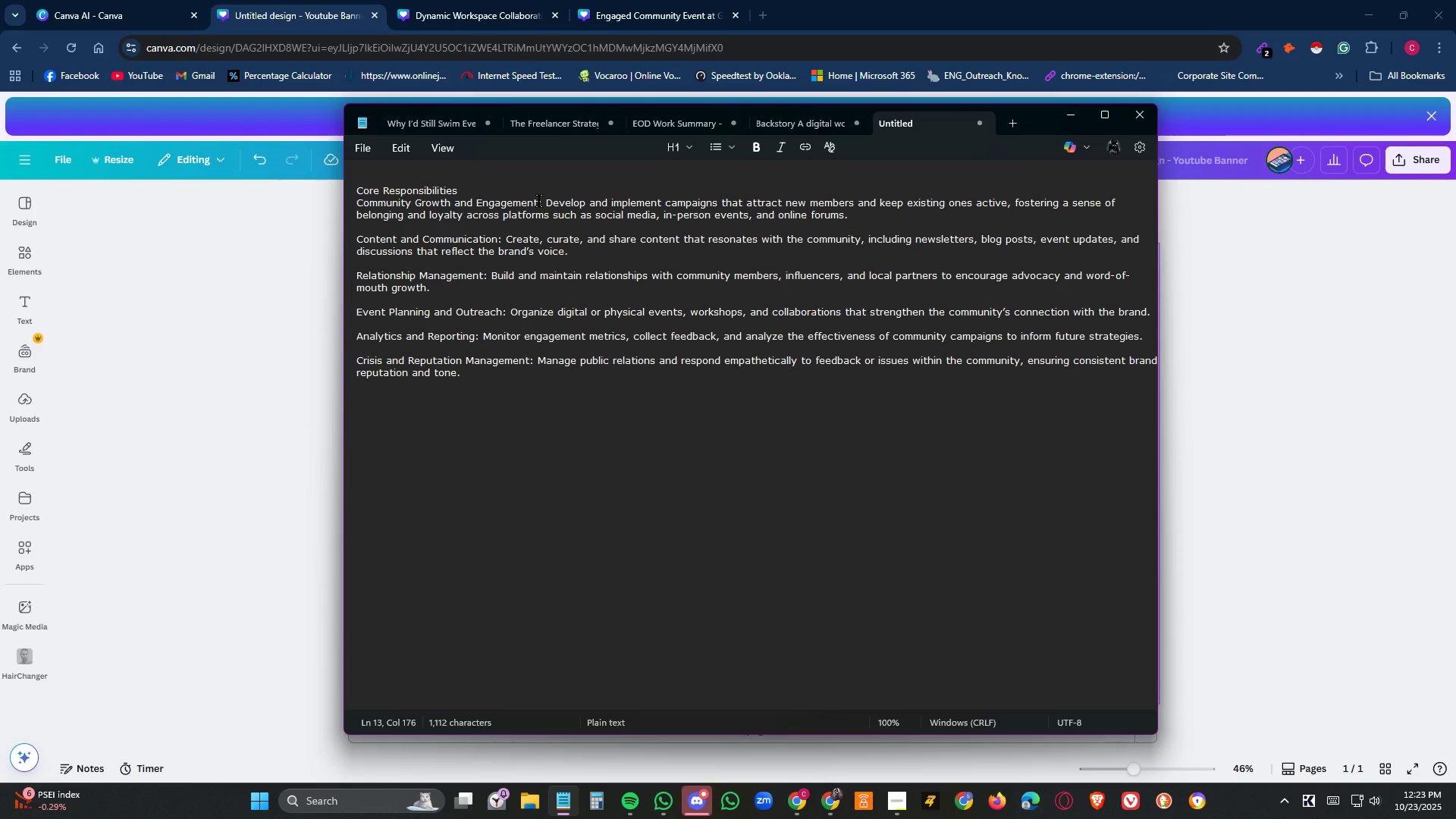 
left_click_drag(start_coordinate=[538, 201], to_coordinate=[611, 215])
 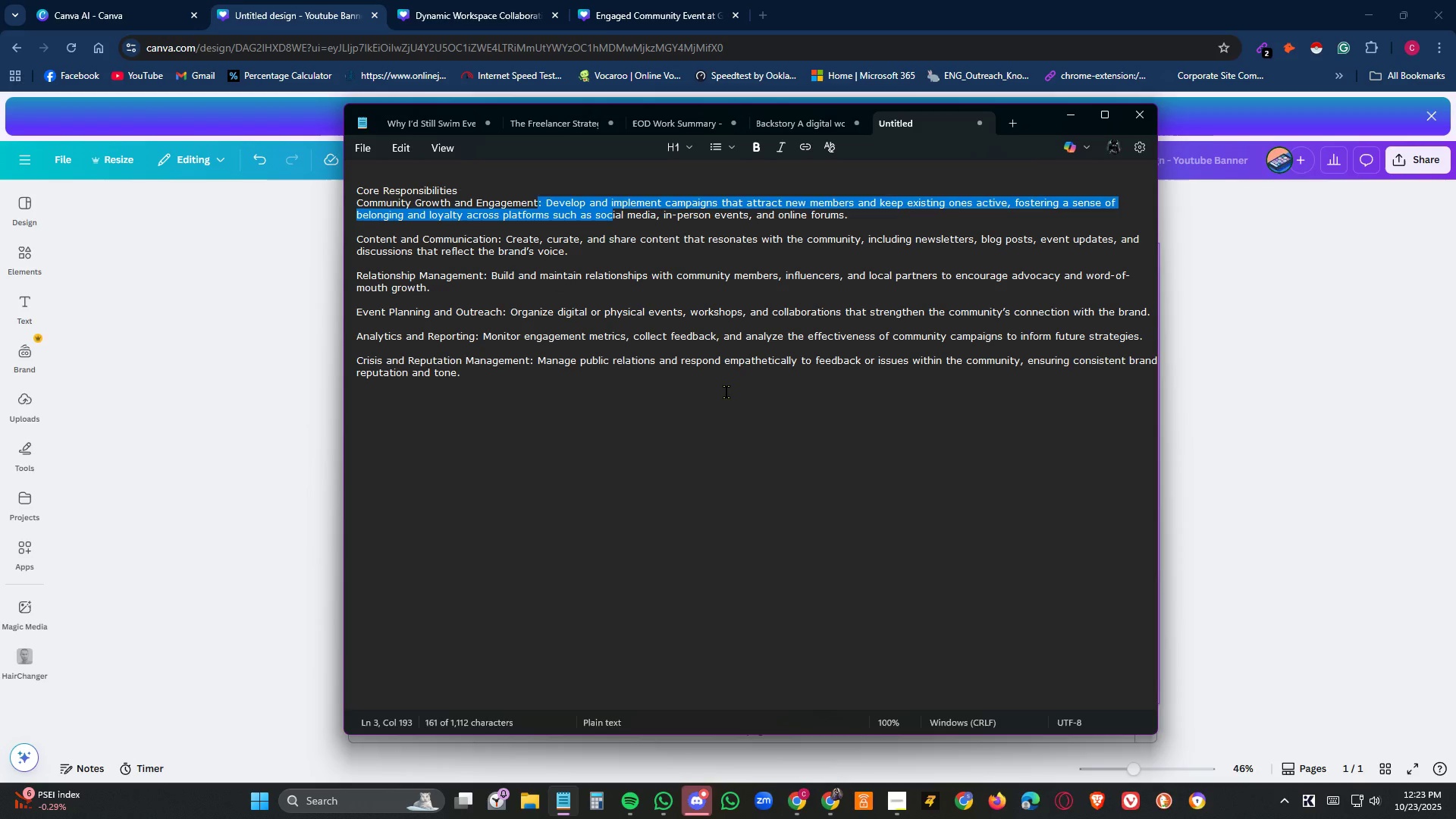 
left_click([726, 392])
 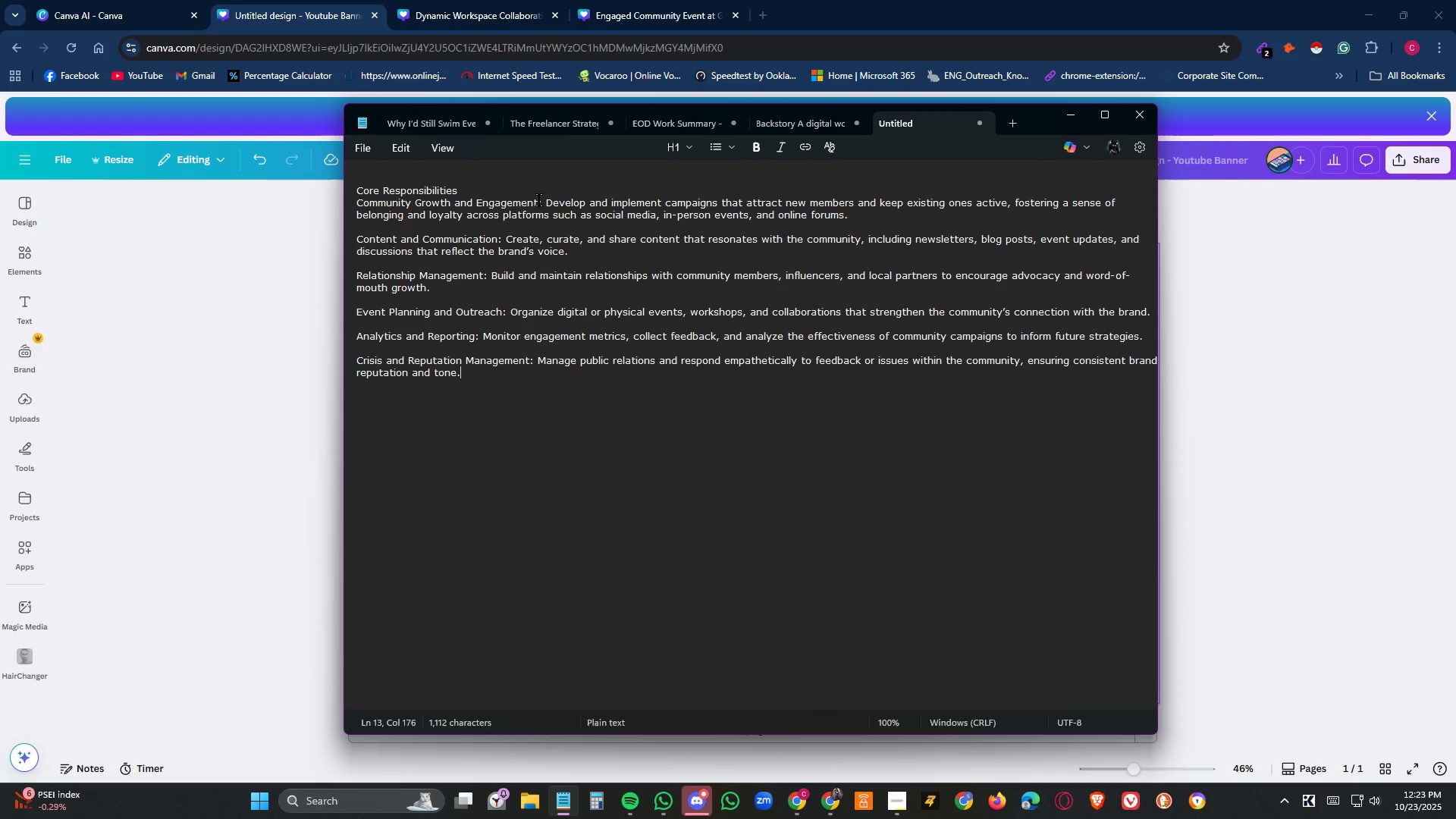 
left_click_drag(start_coordinate=[539, 200], to_coordinate=[351, 202])
 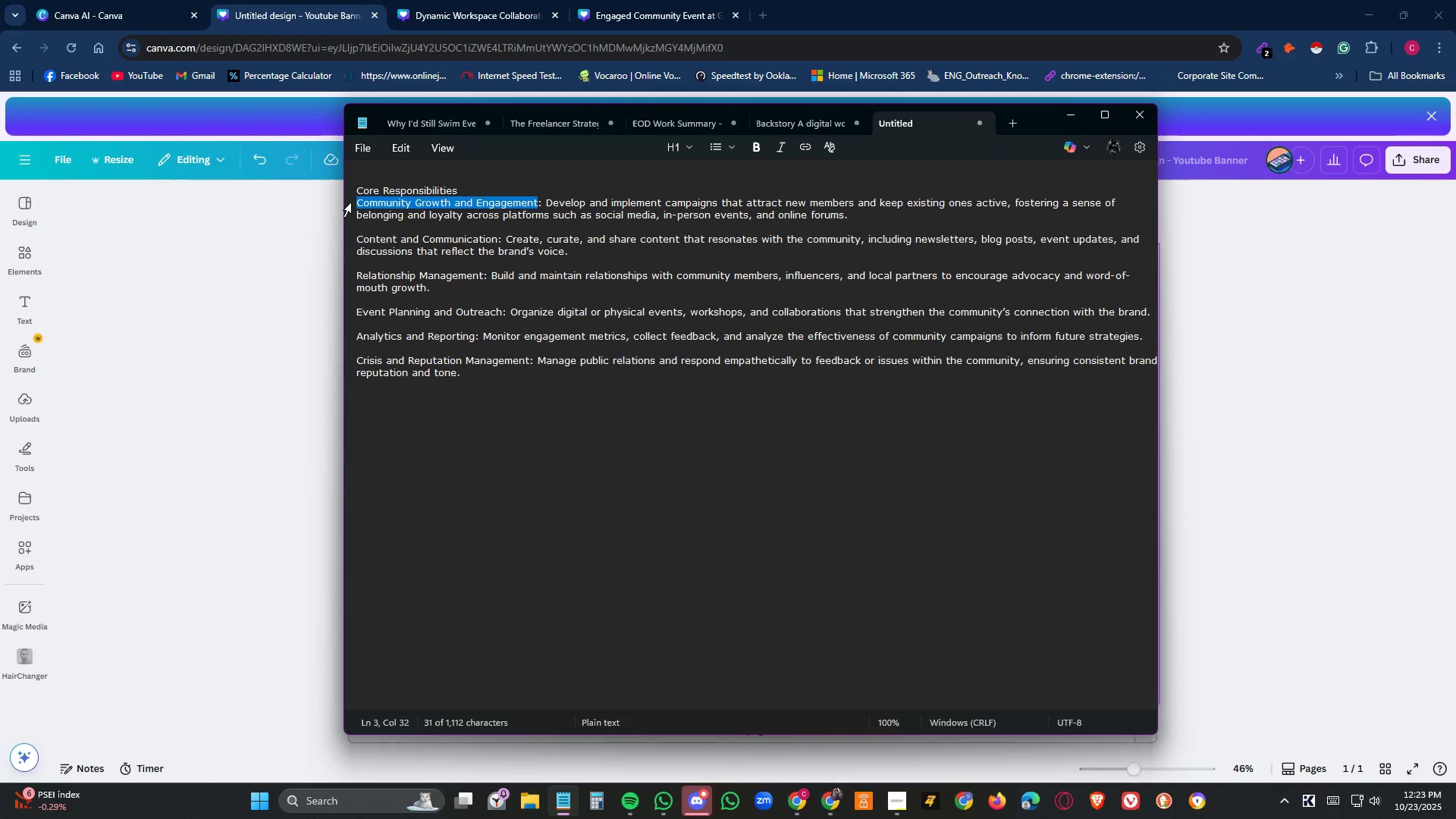 
key(Control+C)
 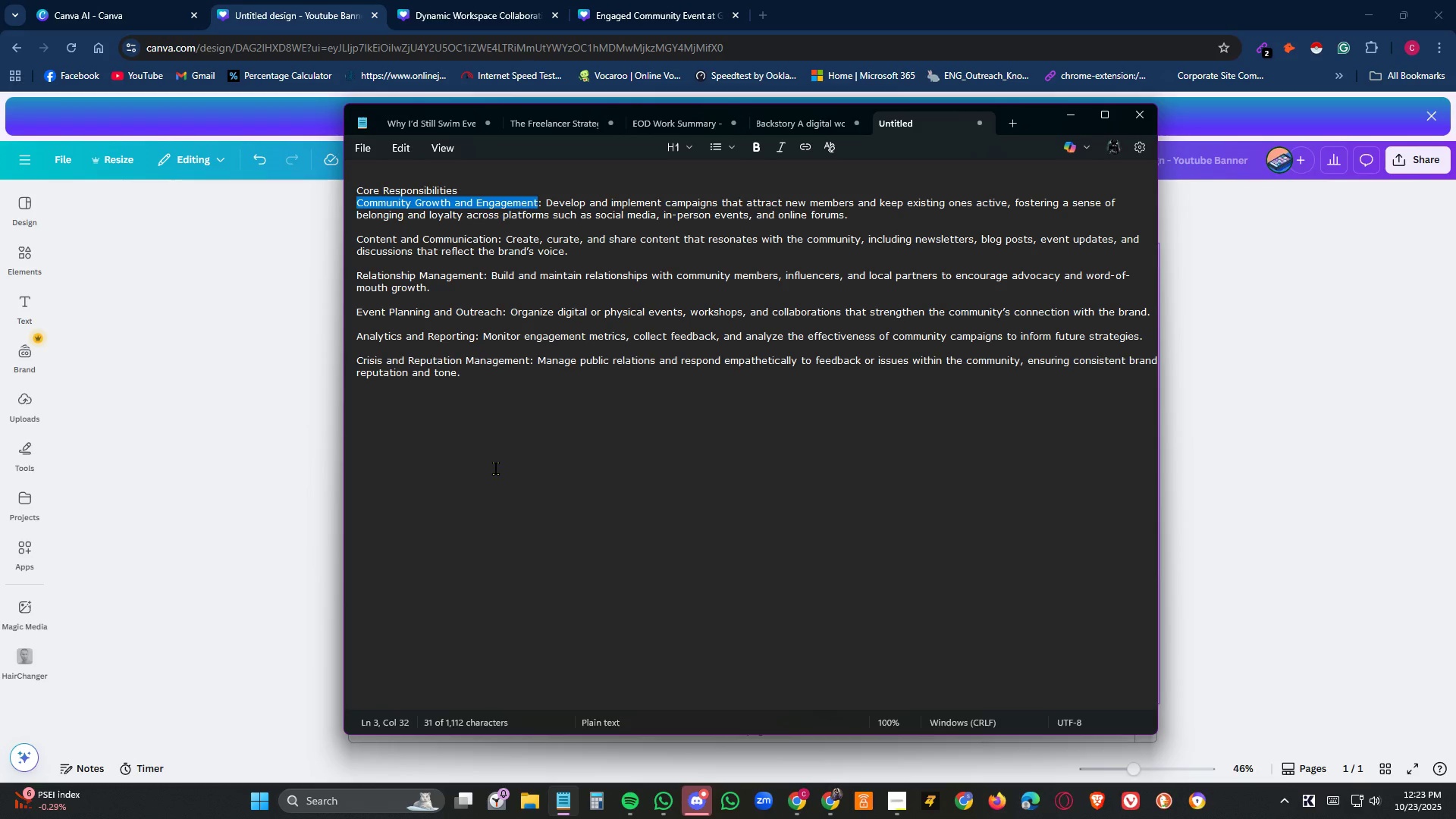 
left_click([496, 469])
 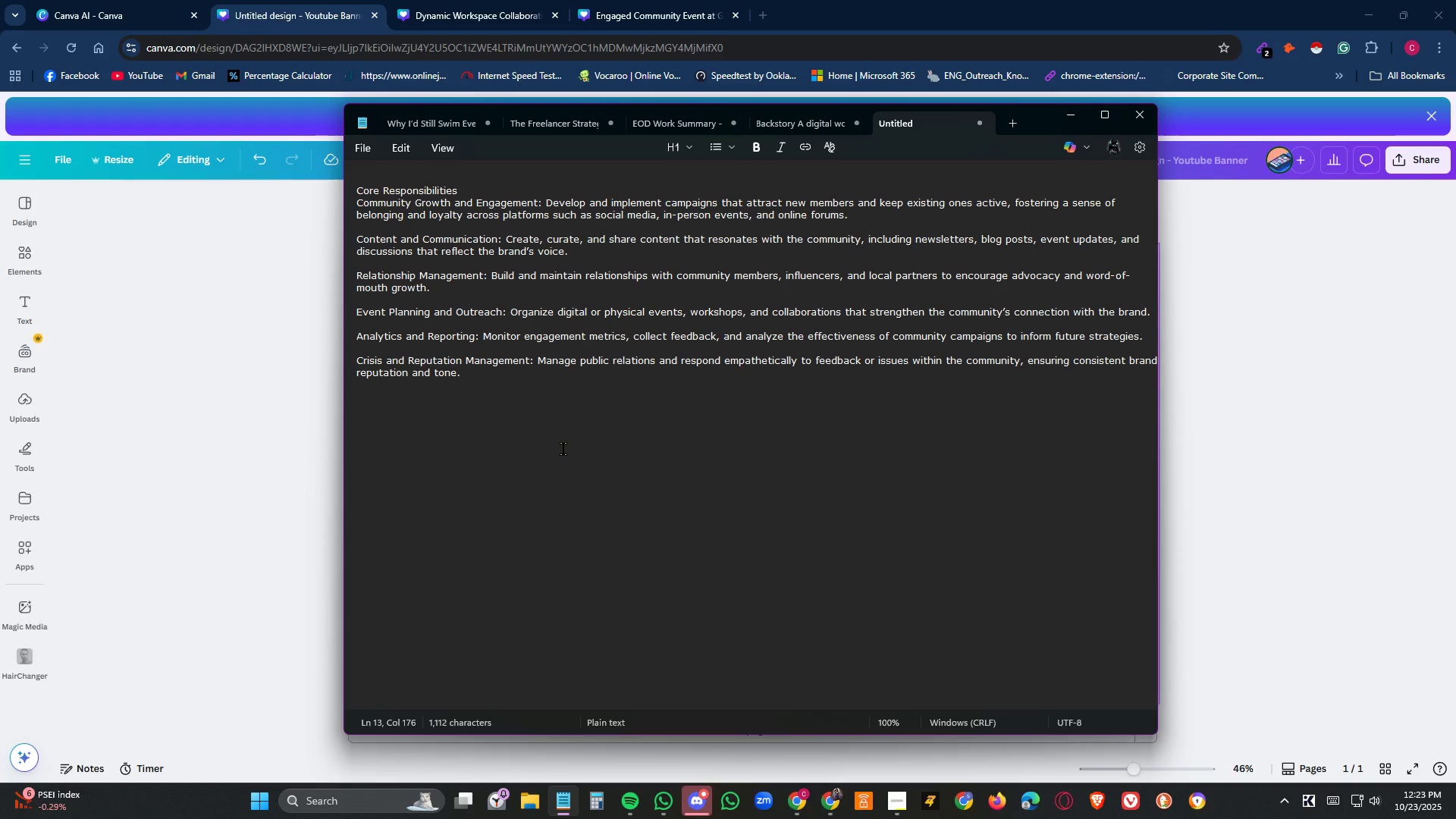 
key(NumpadEnter)
 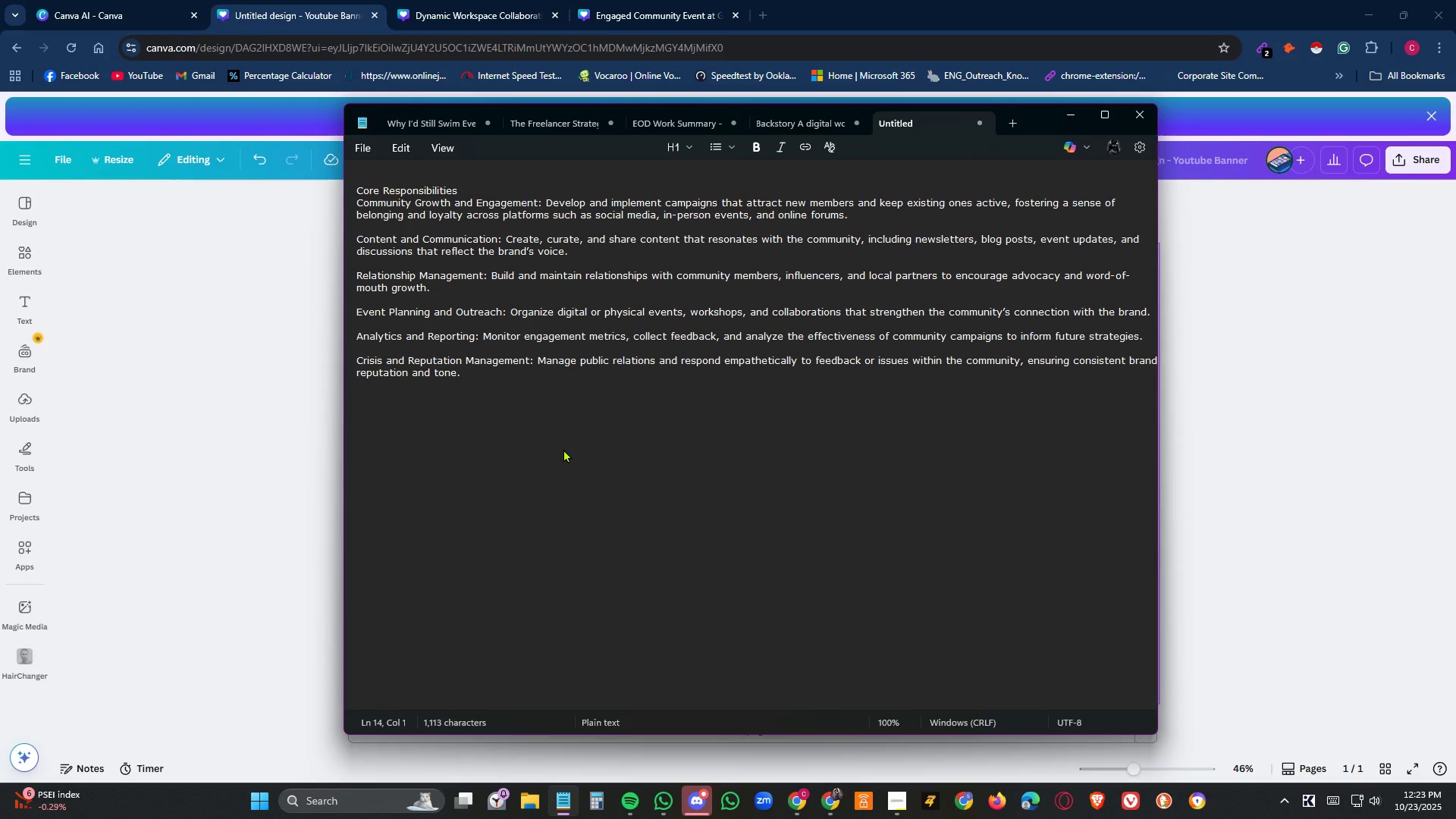 
key(NumpadEnter)
 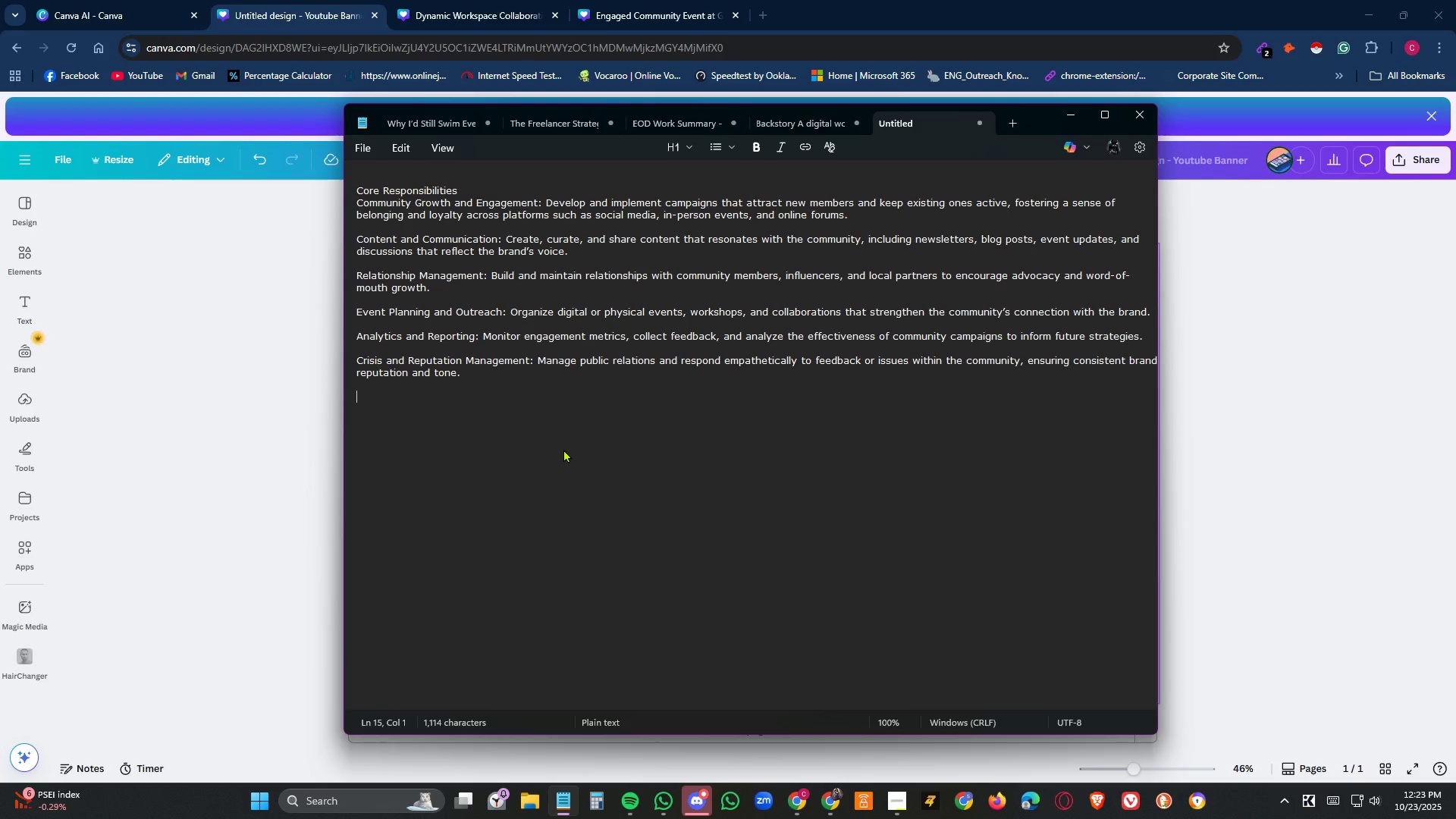 
key(NumpadEnter)
 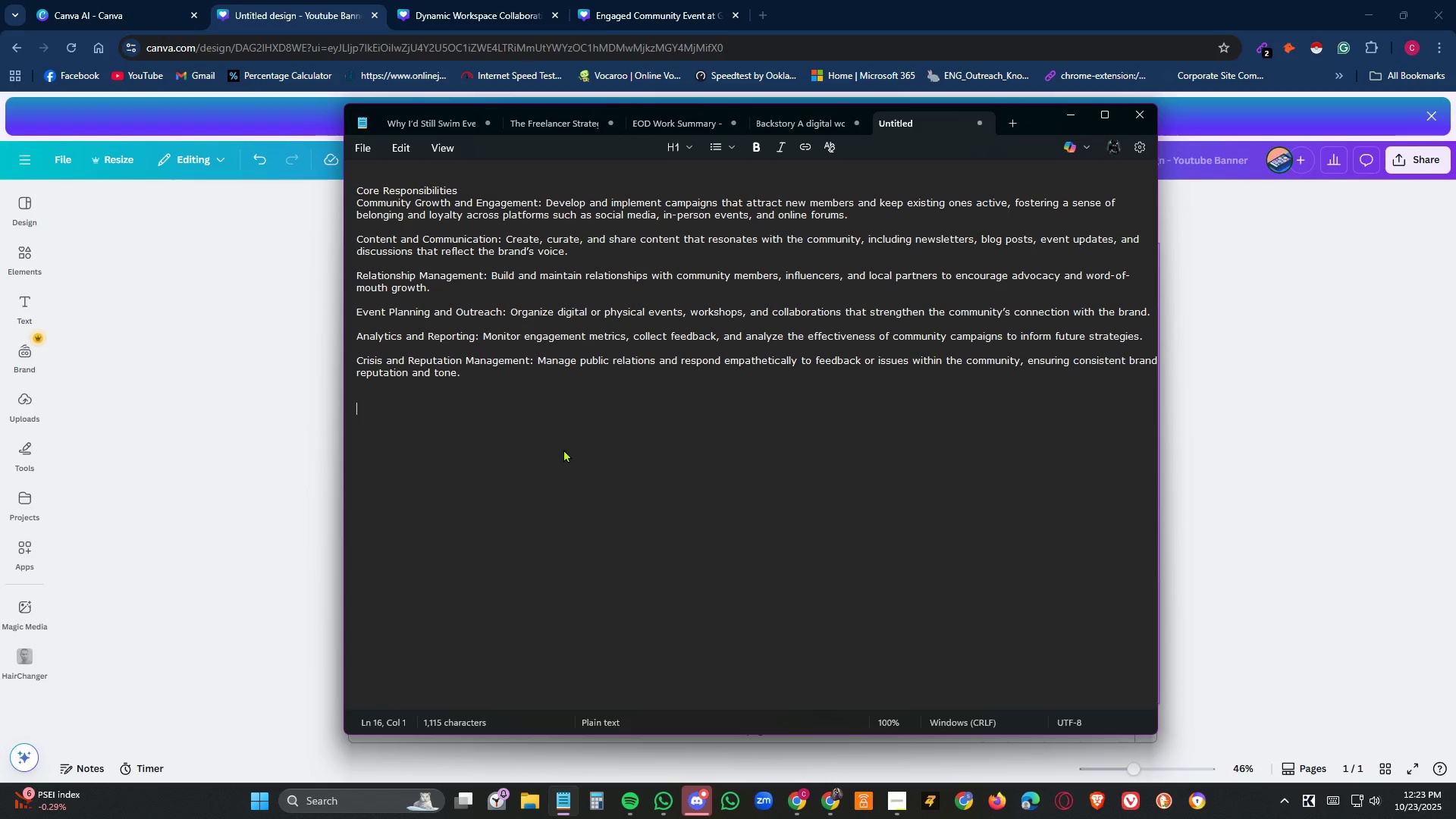 
key(Control+V)
 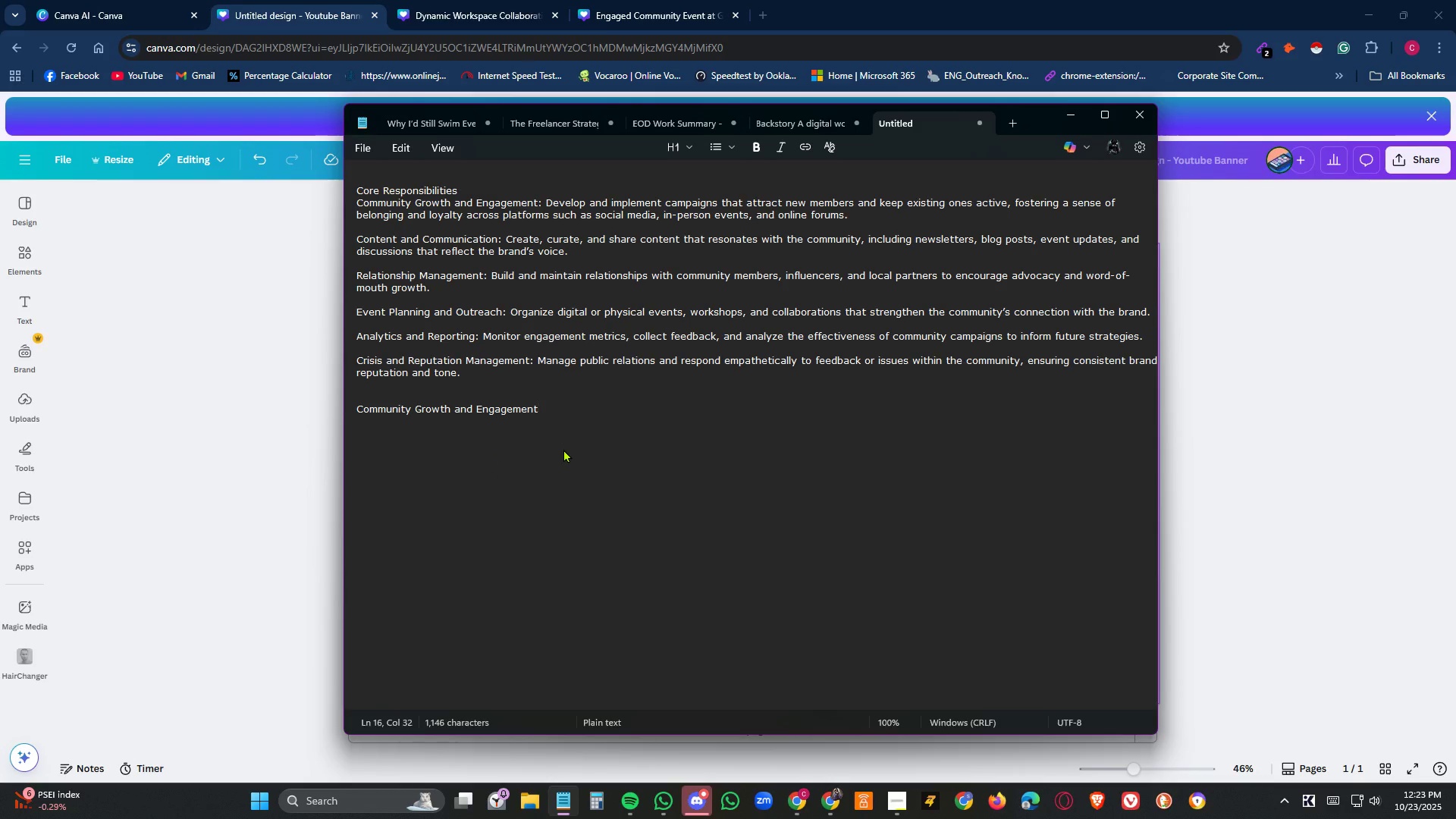 
key(NumpadEnter)
 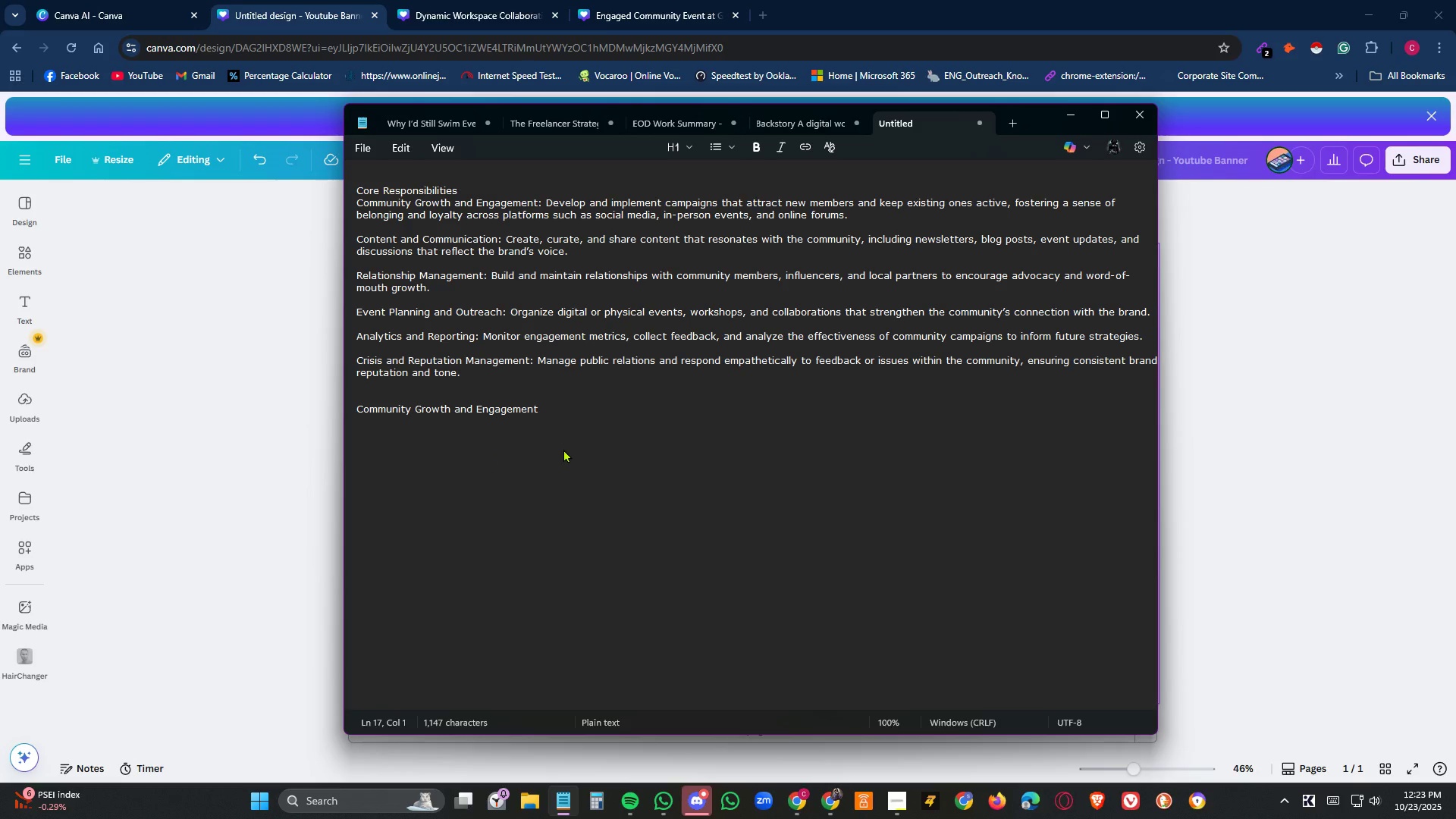 
key(ArrowUp)
 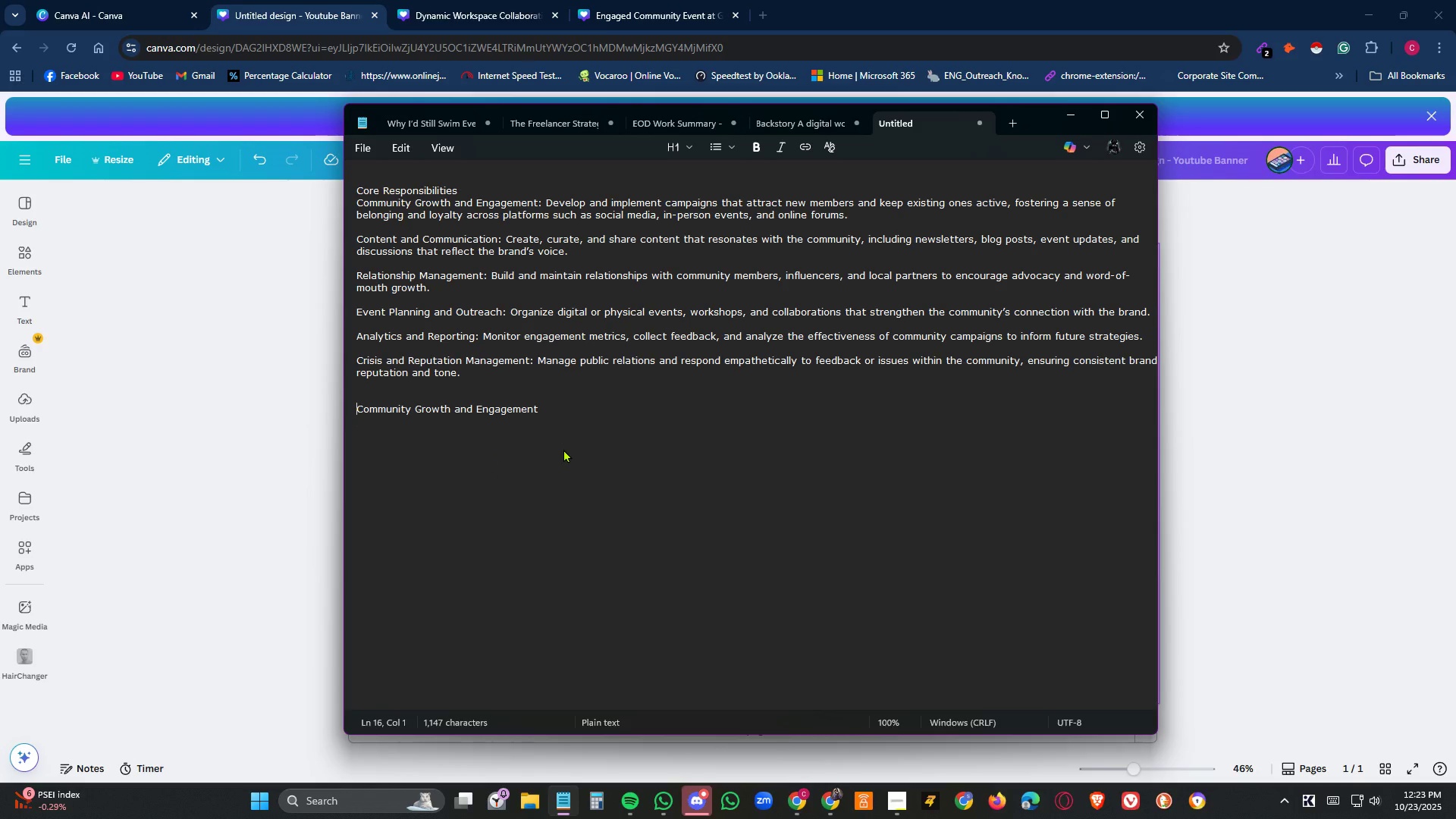 
key(NumpadEnter)
 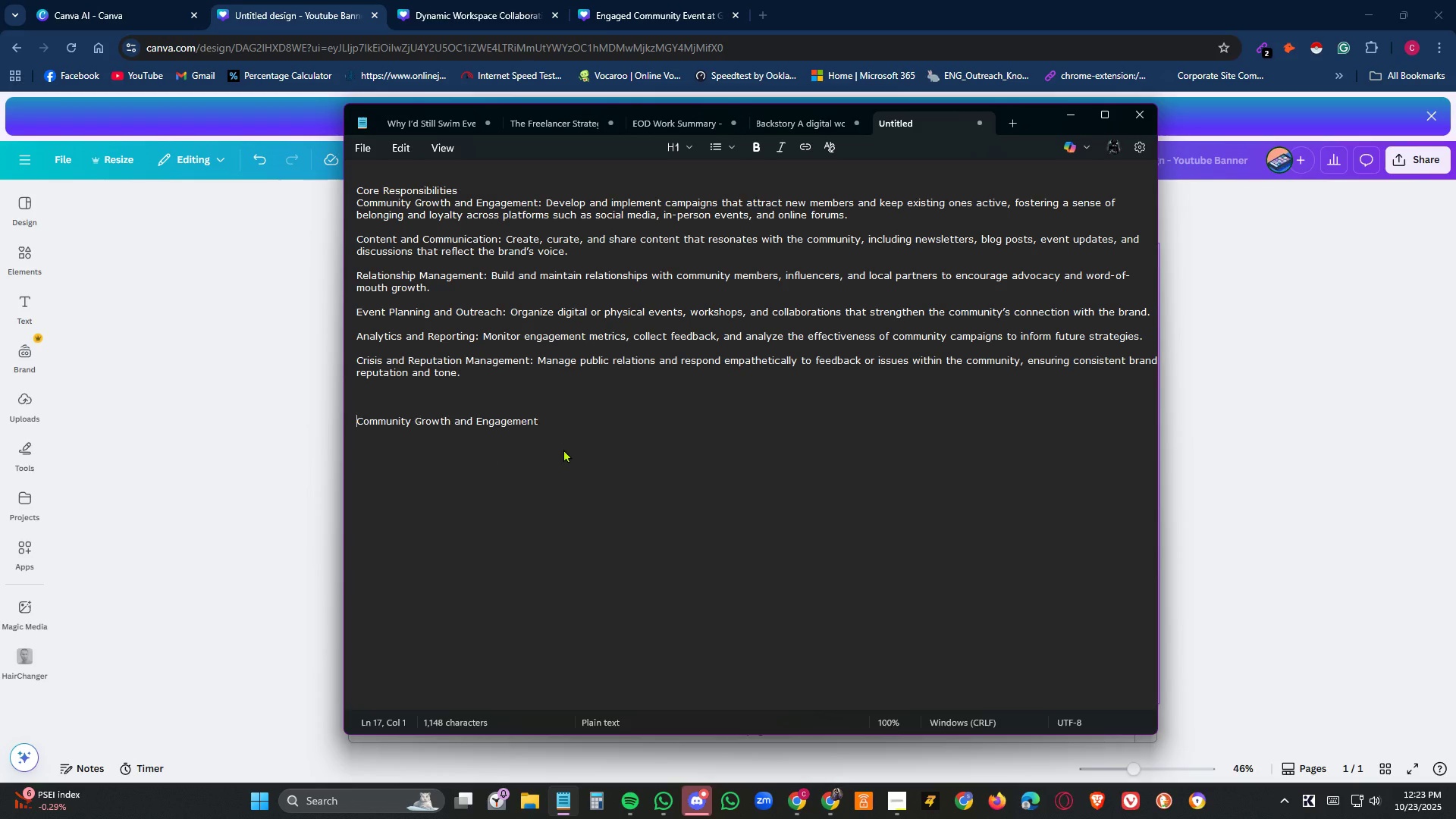 
key(NumpadEnter)
 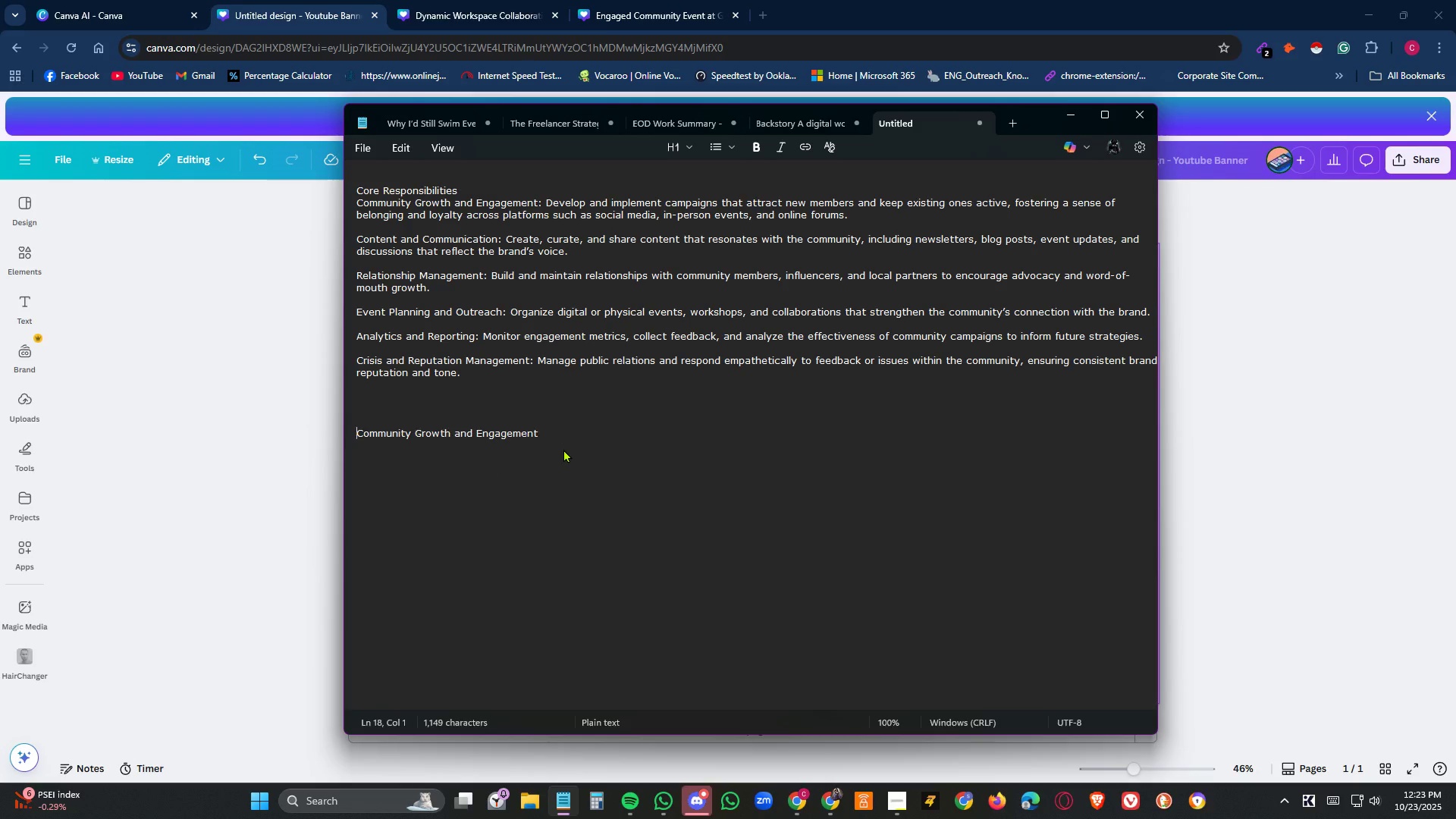 
key(NumpadEnter)
 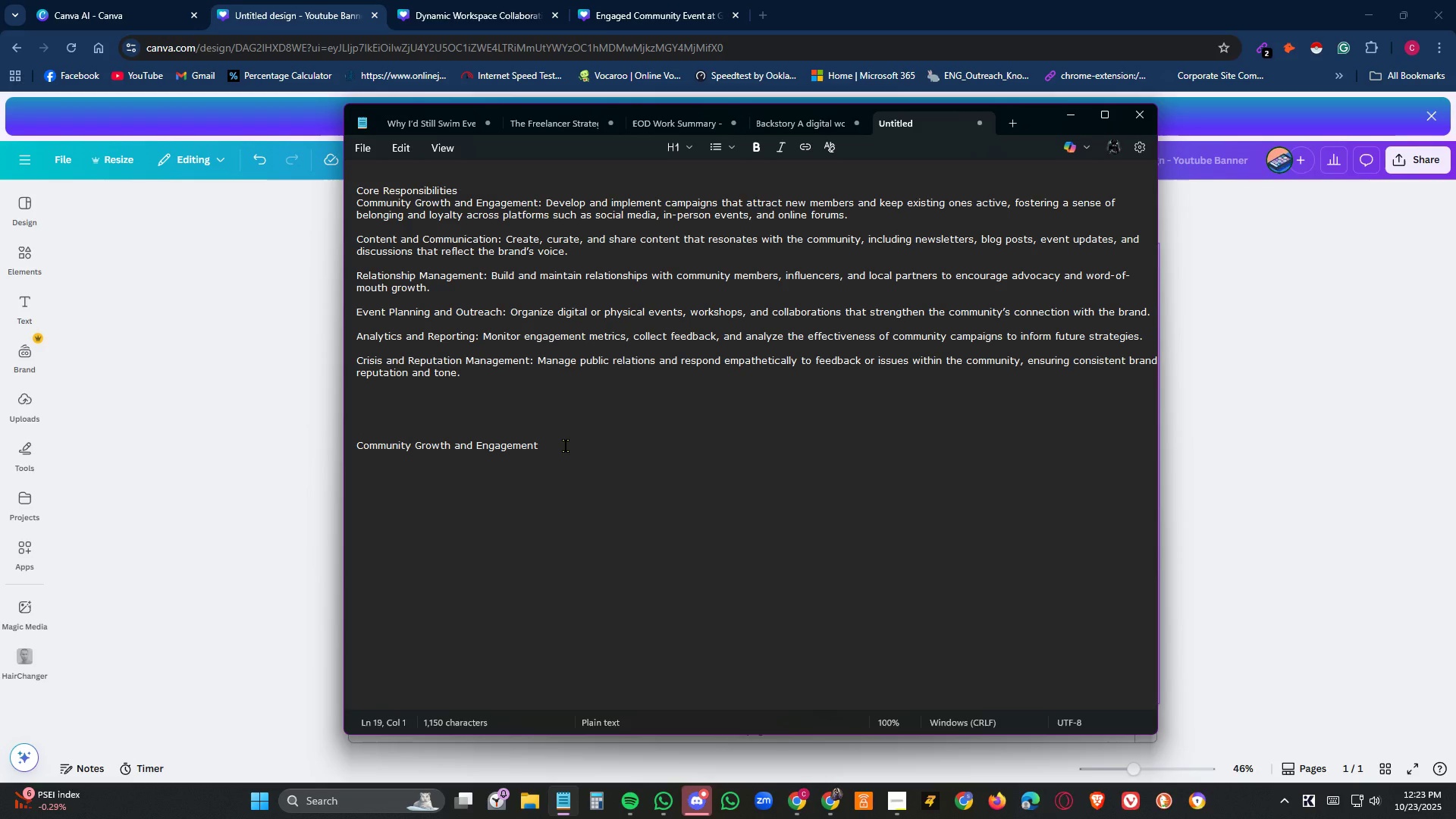 
left_click([566, 446])
 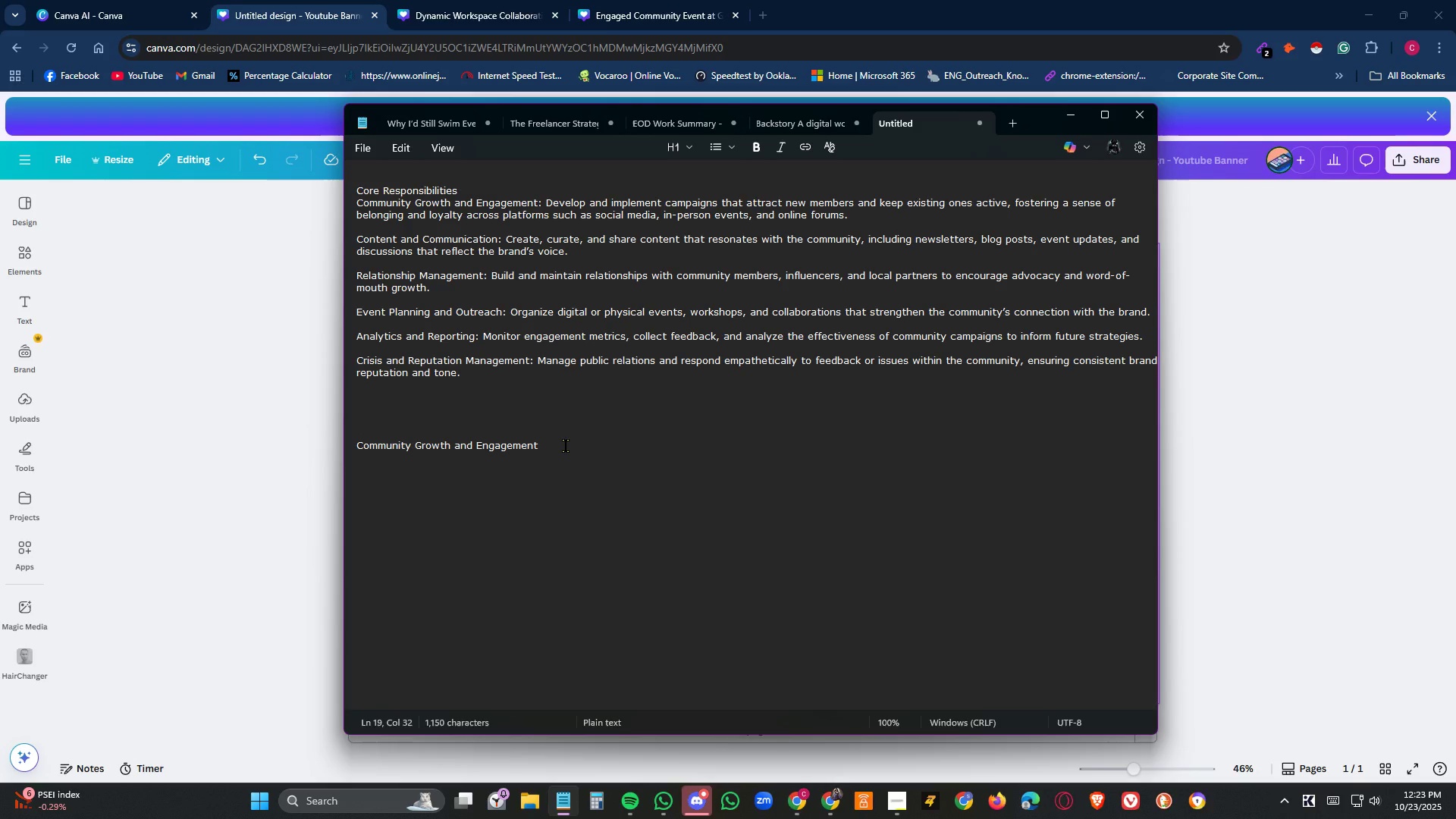 
key(NumpadEnter)
 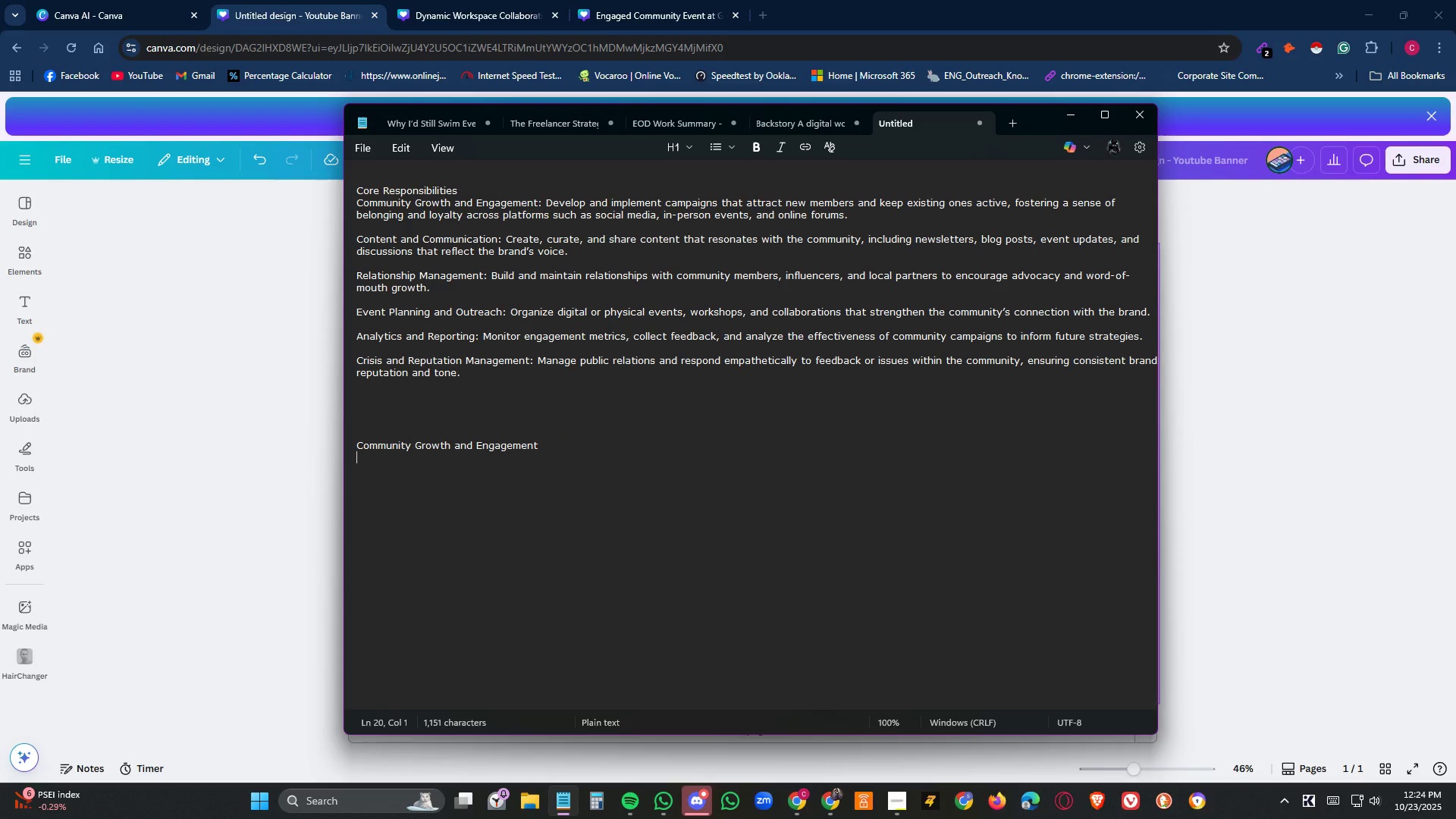 
key(NumpadEnter)
 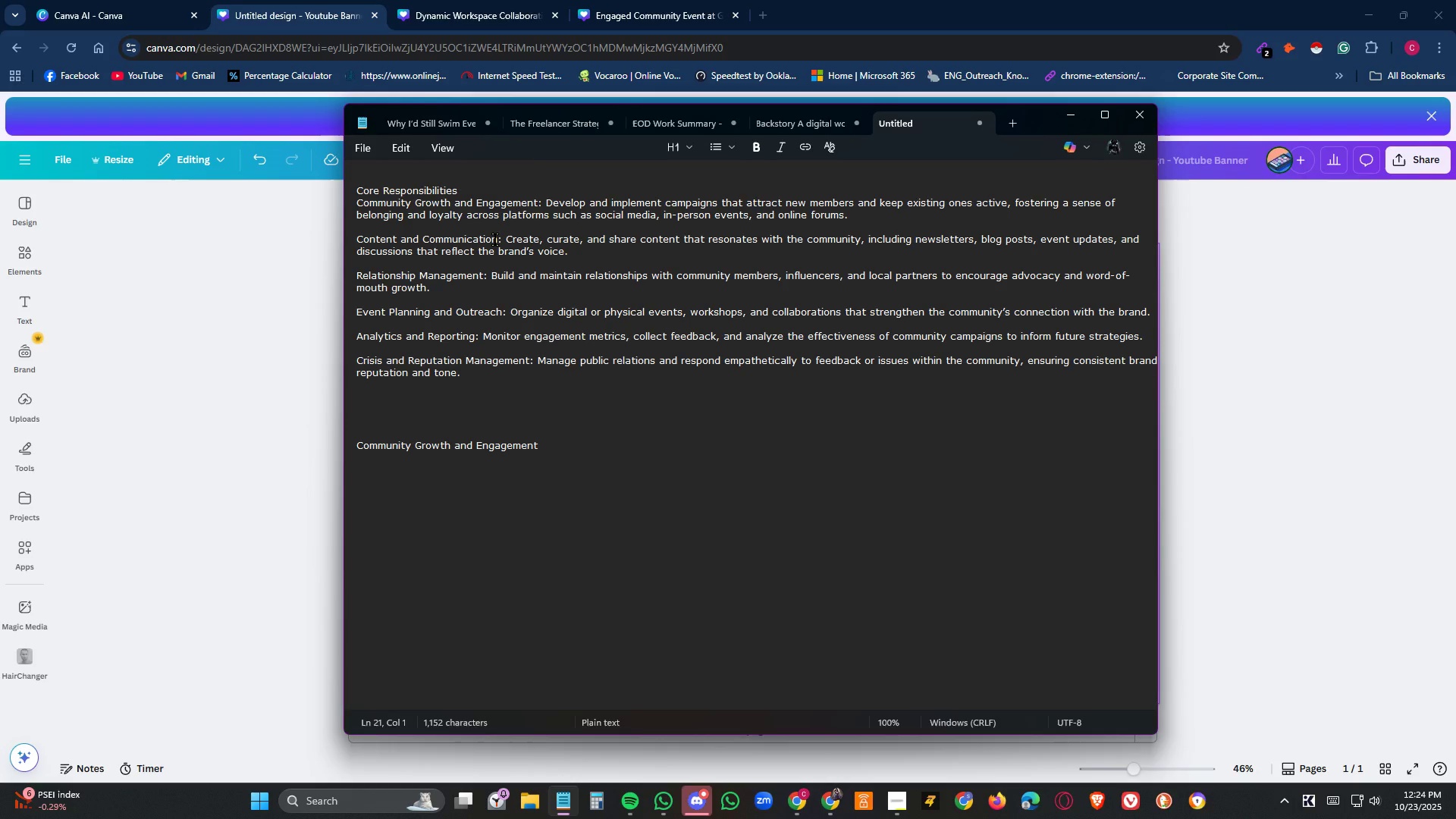 
left_click_drag(start_coordinate=[500, 240], to_coordinate=[337, 243])
 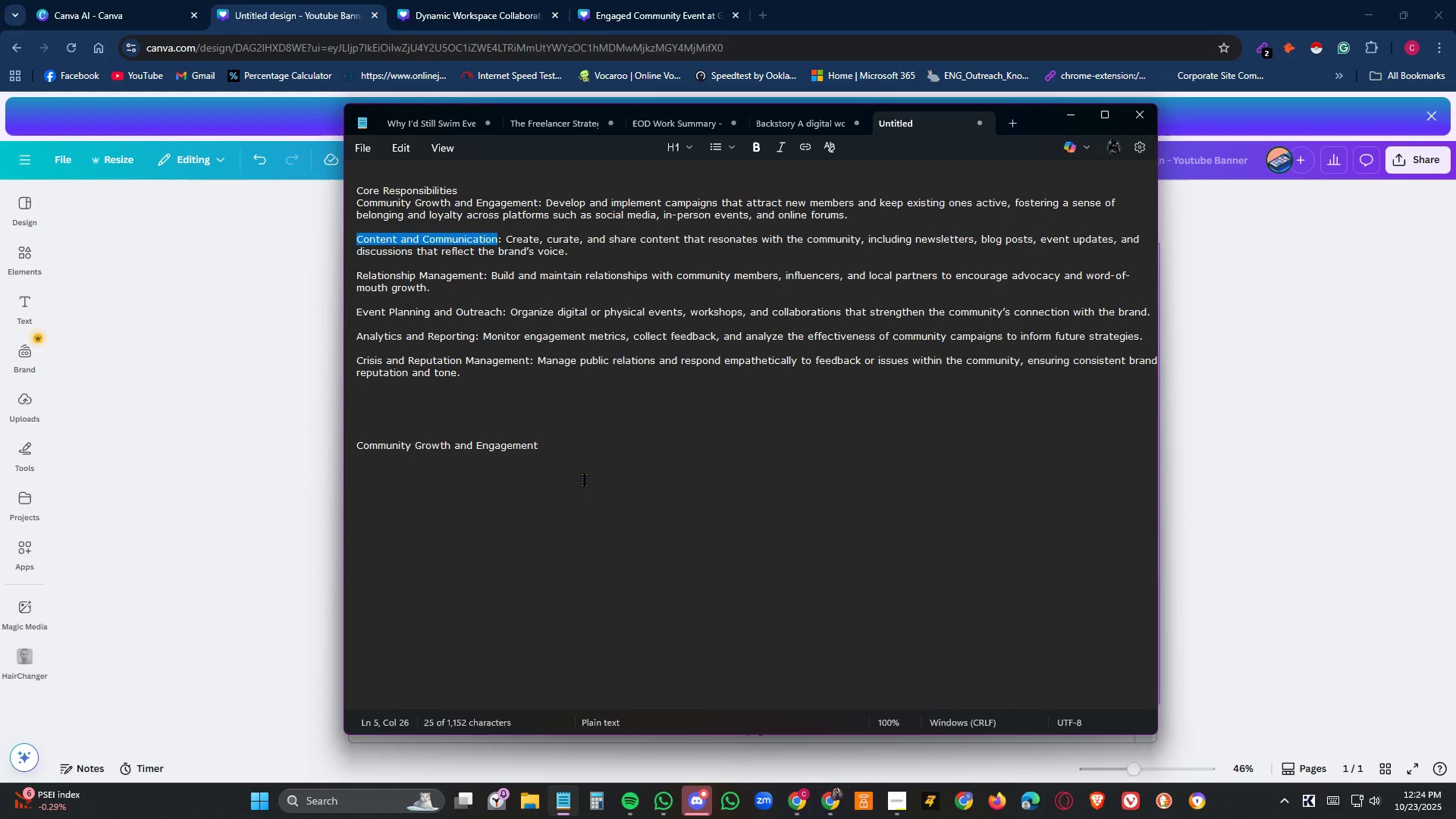 
key(Control+C)
 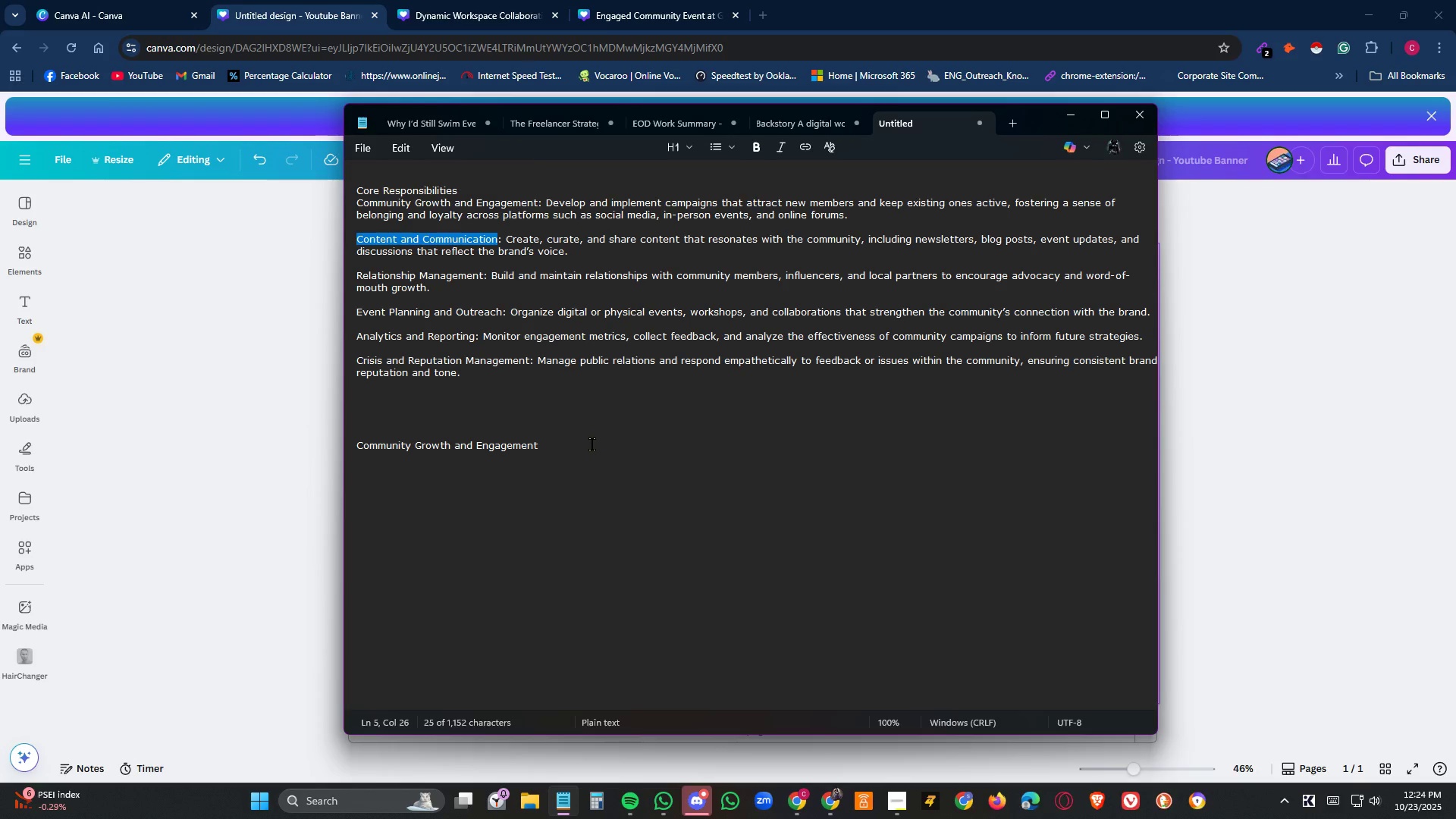 
left_click([592, 444])
 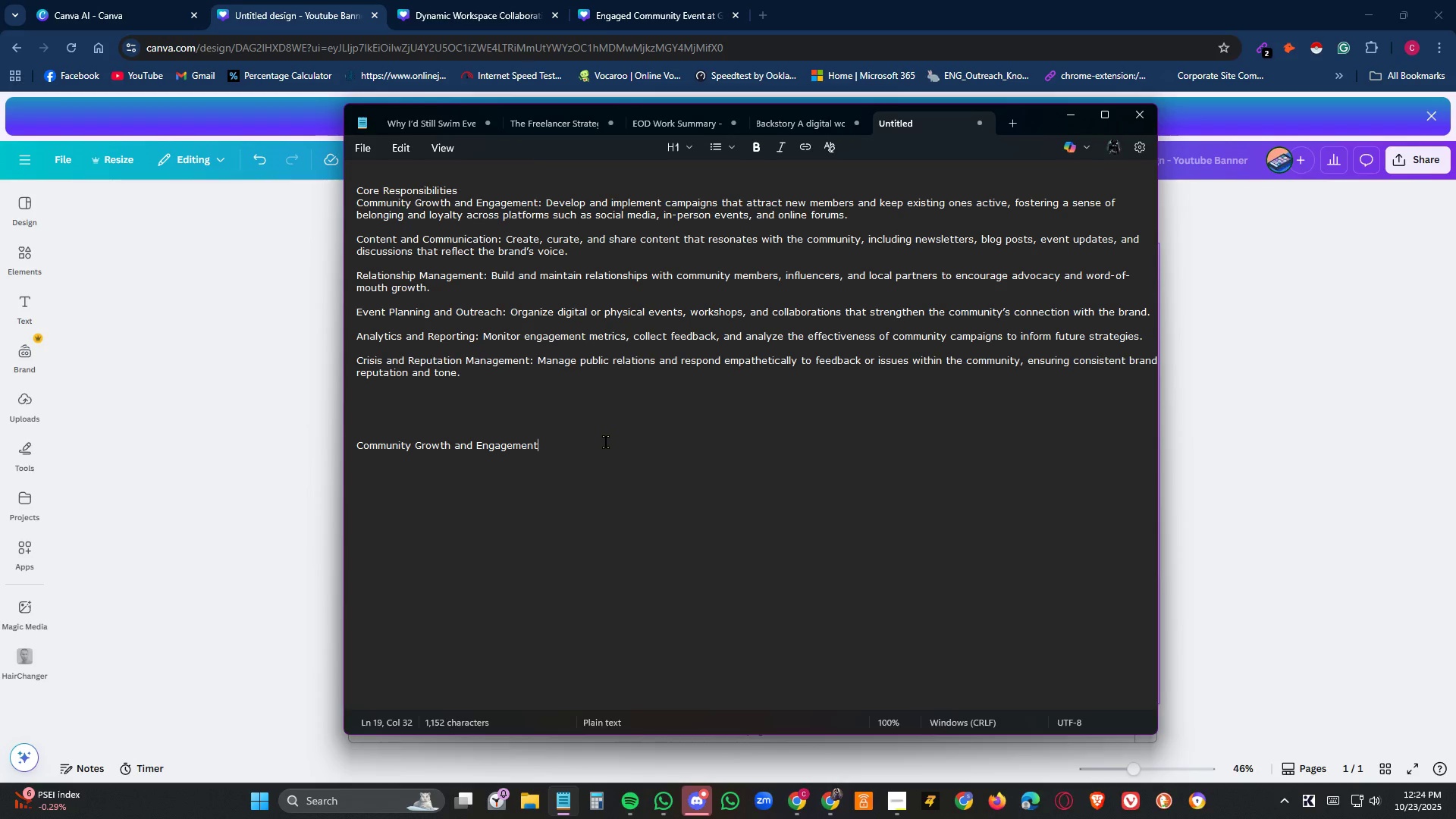 
key(NumpadEnter)
 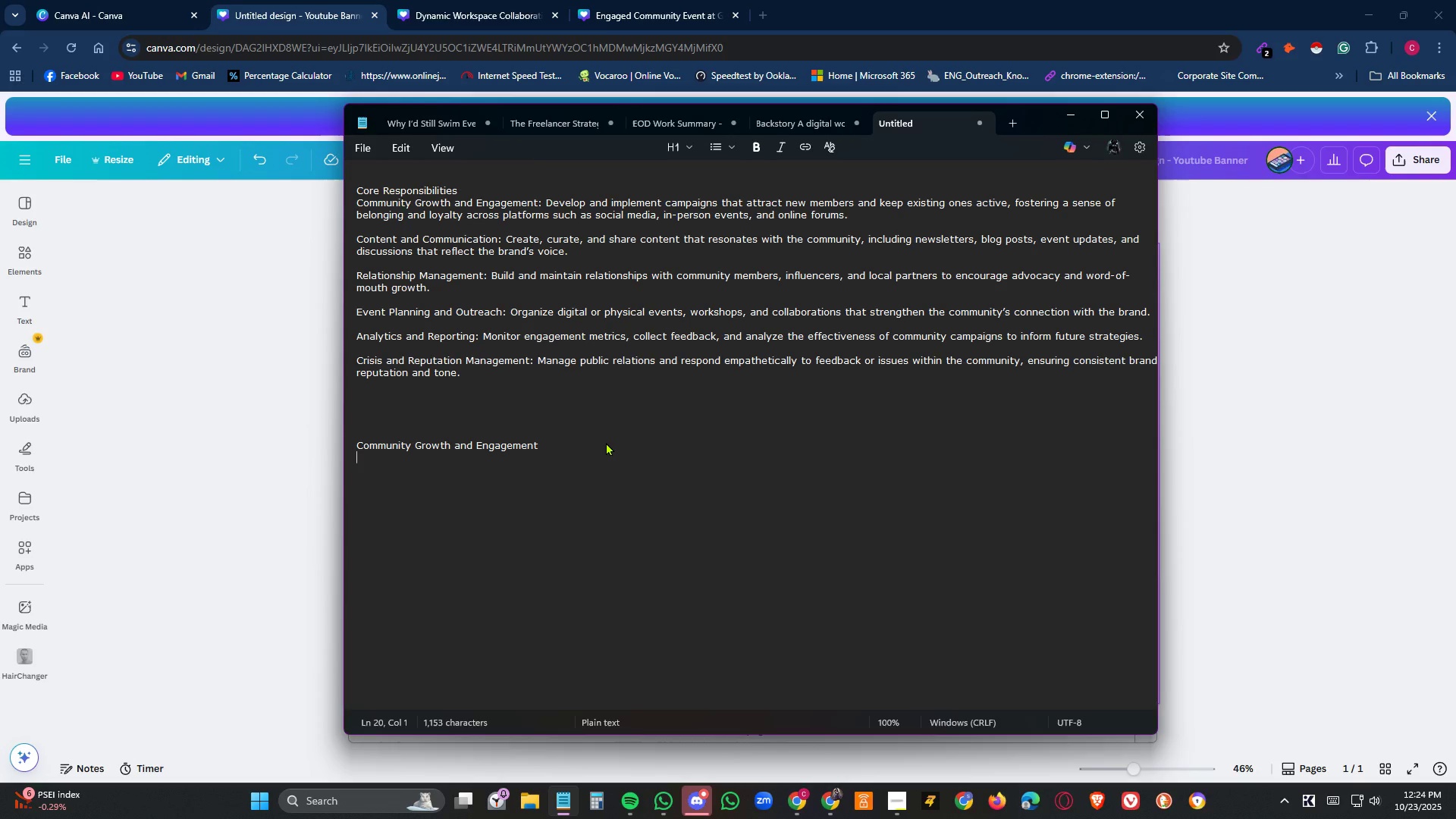 
key(NumpadEnter)
 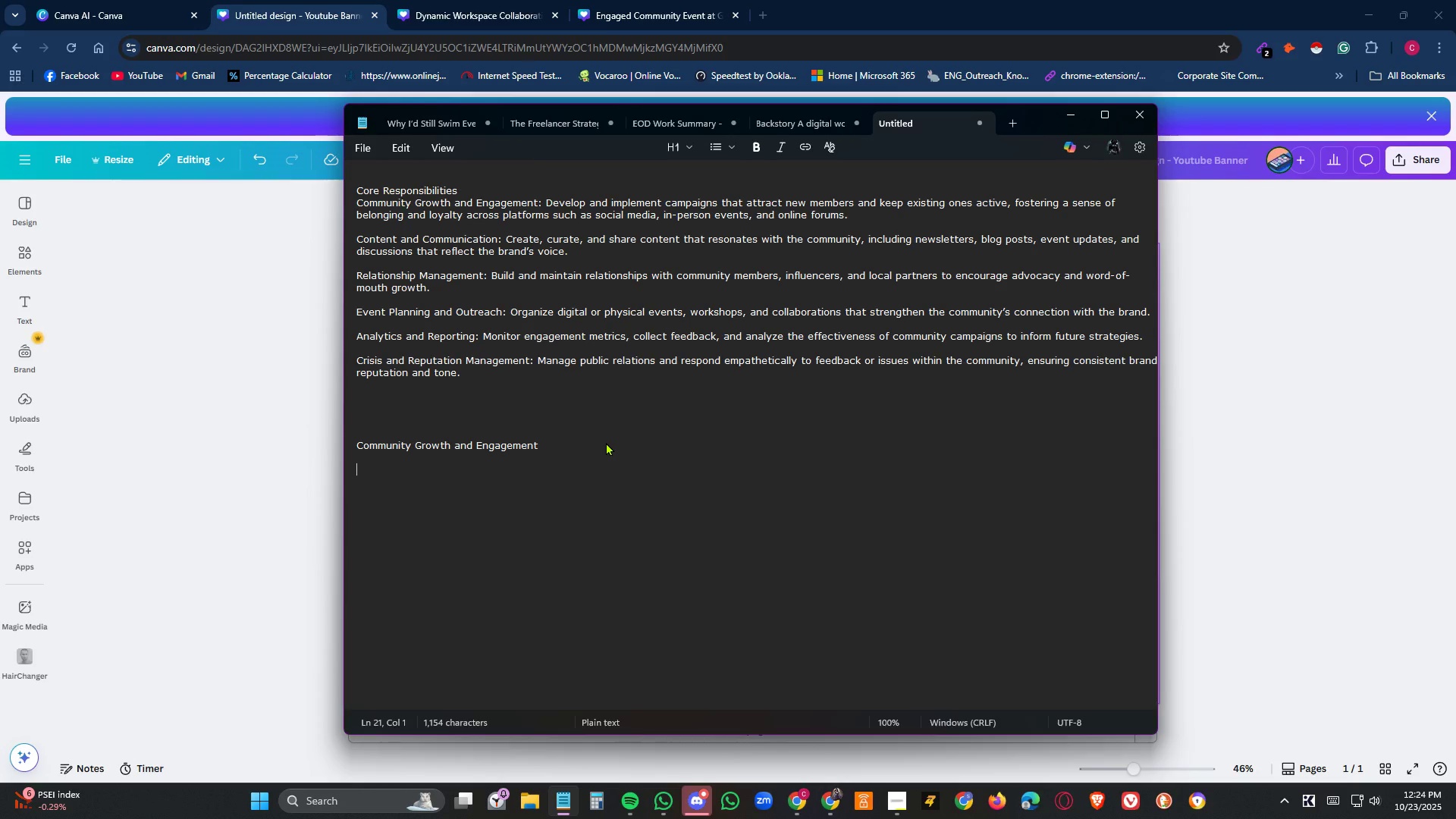 
key(Control+V)
 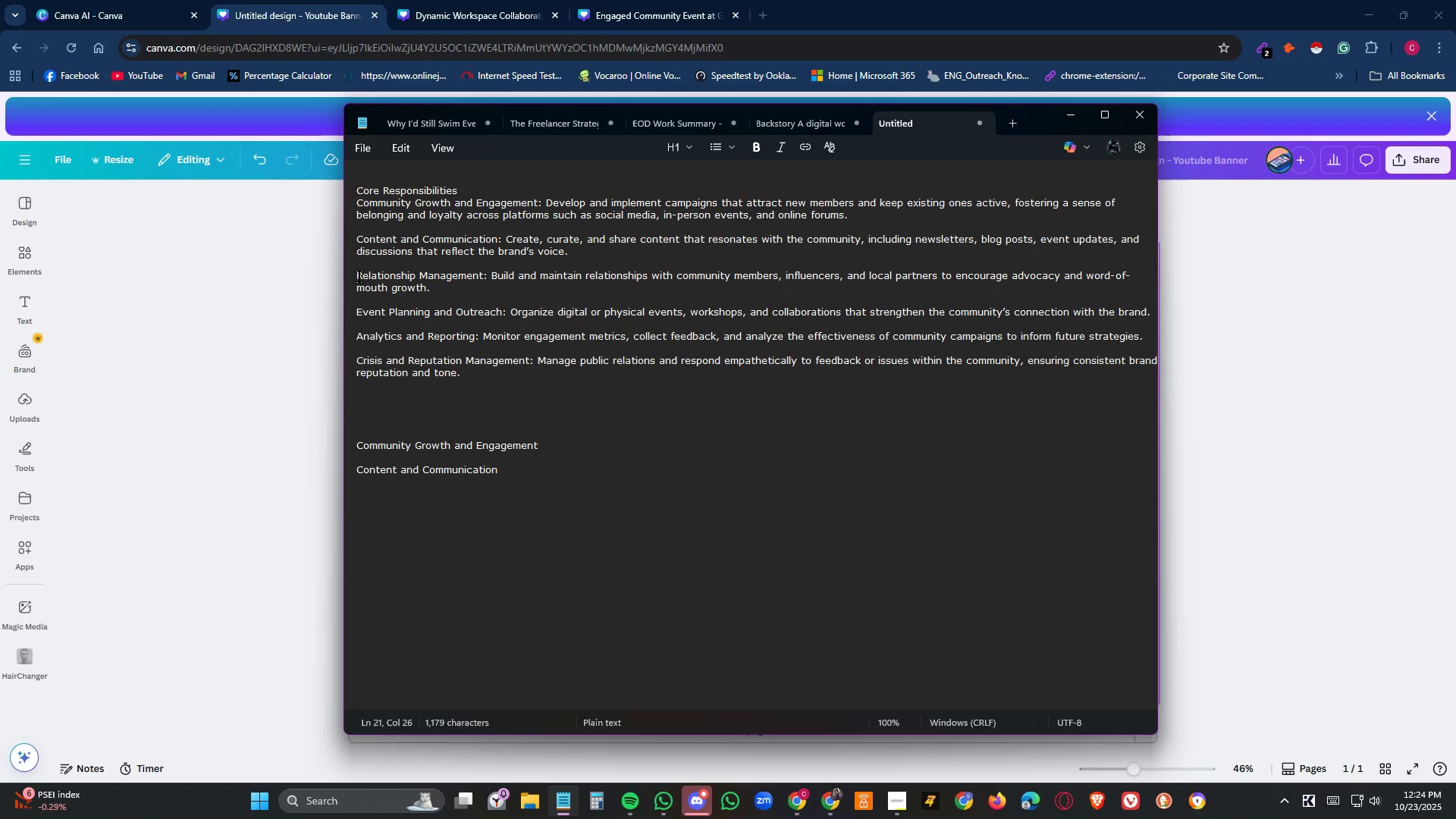 
left_click_drag(start_coordinate=[356, 275], to_coordinate=[366, 275])
 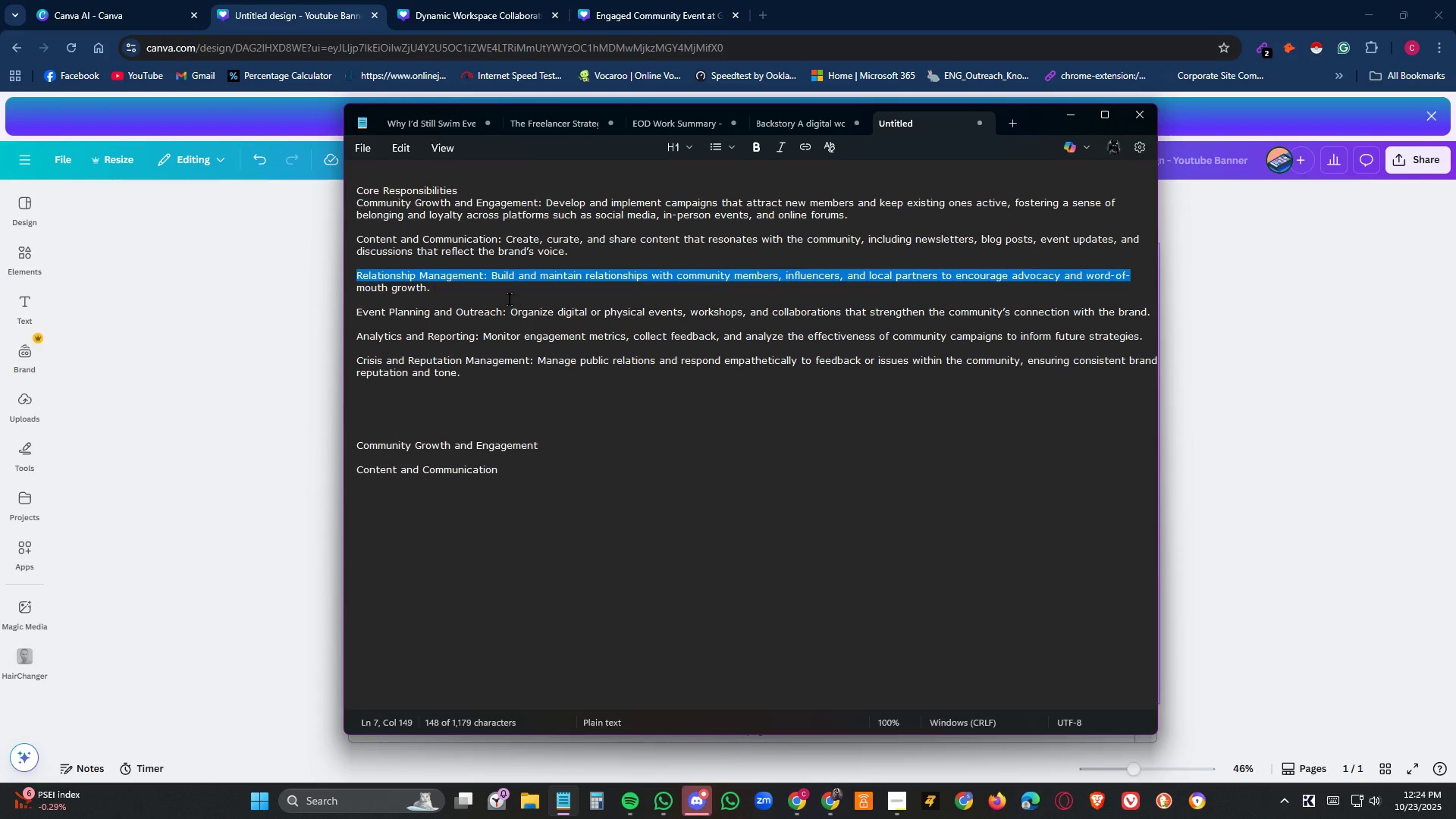 
left_click([510, 300])
 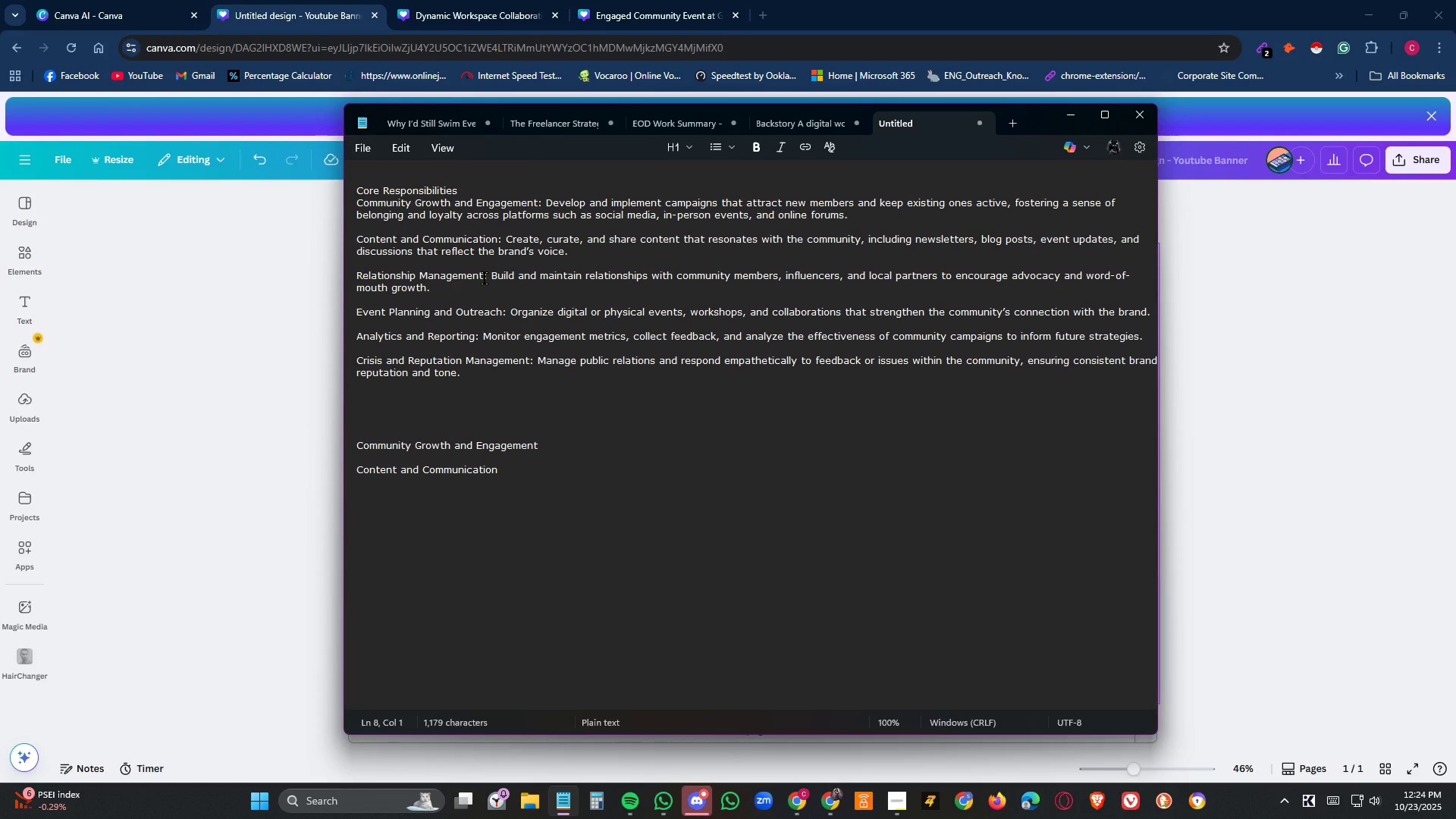 
left_click_drag(start_coordinate=[485, 278], to_coordinate=[309, 275])
 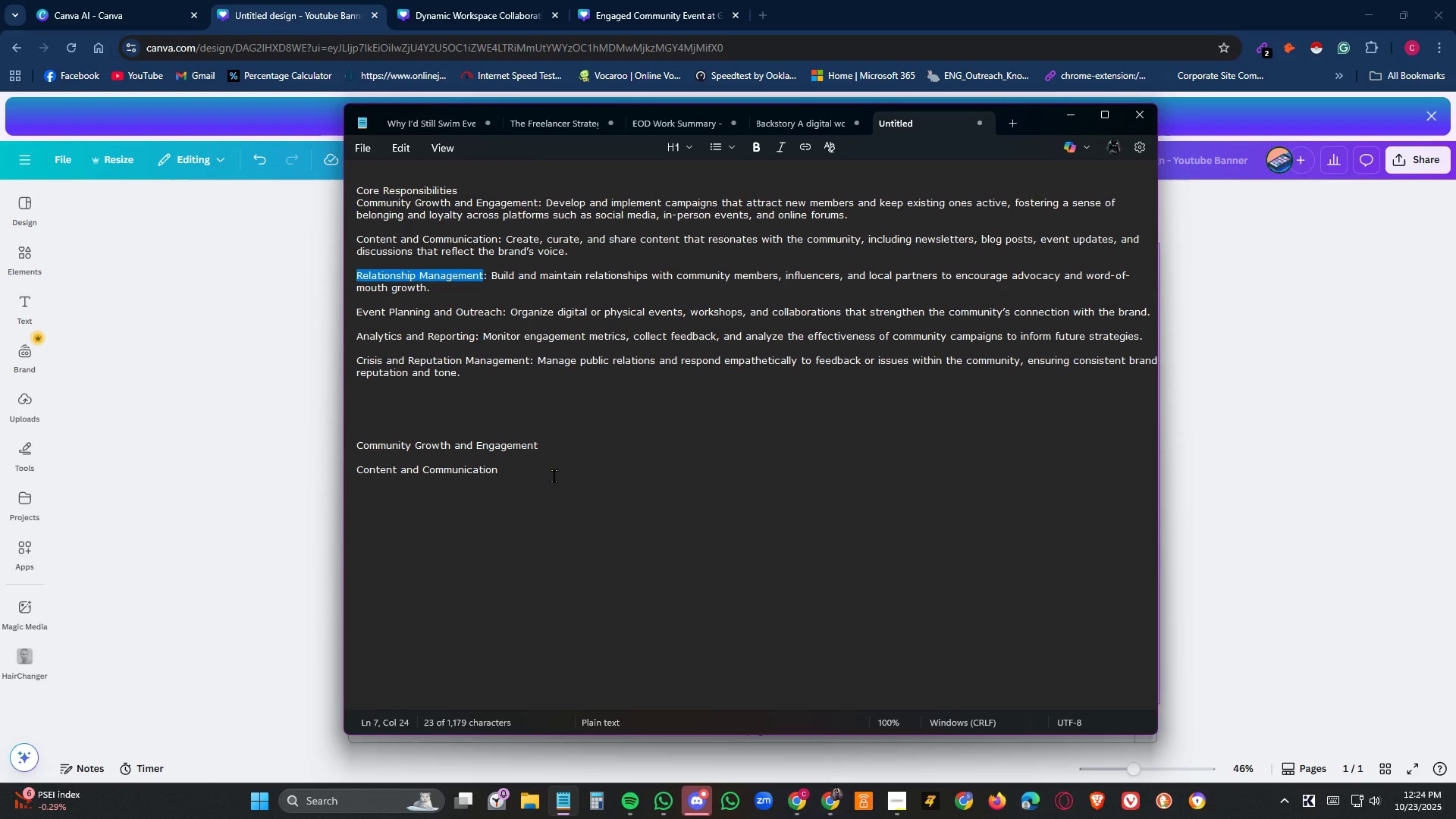 
key(Control+C)
 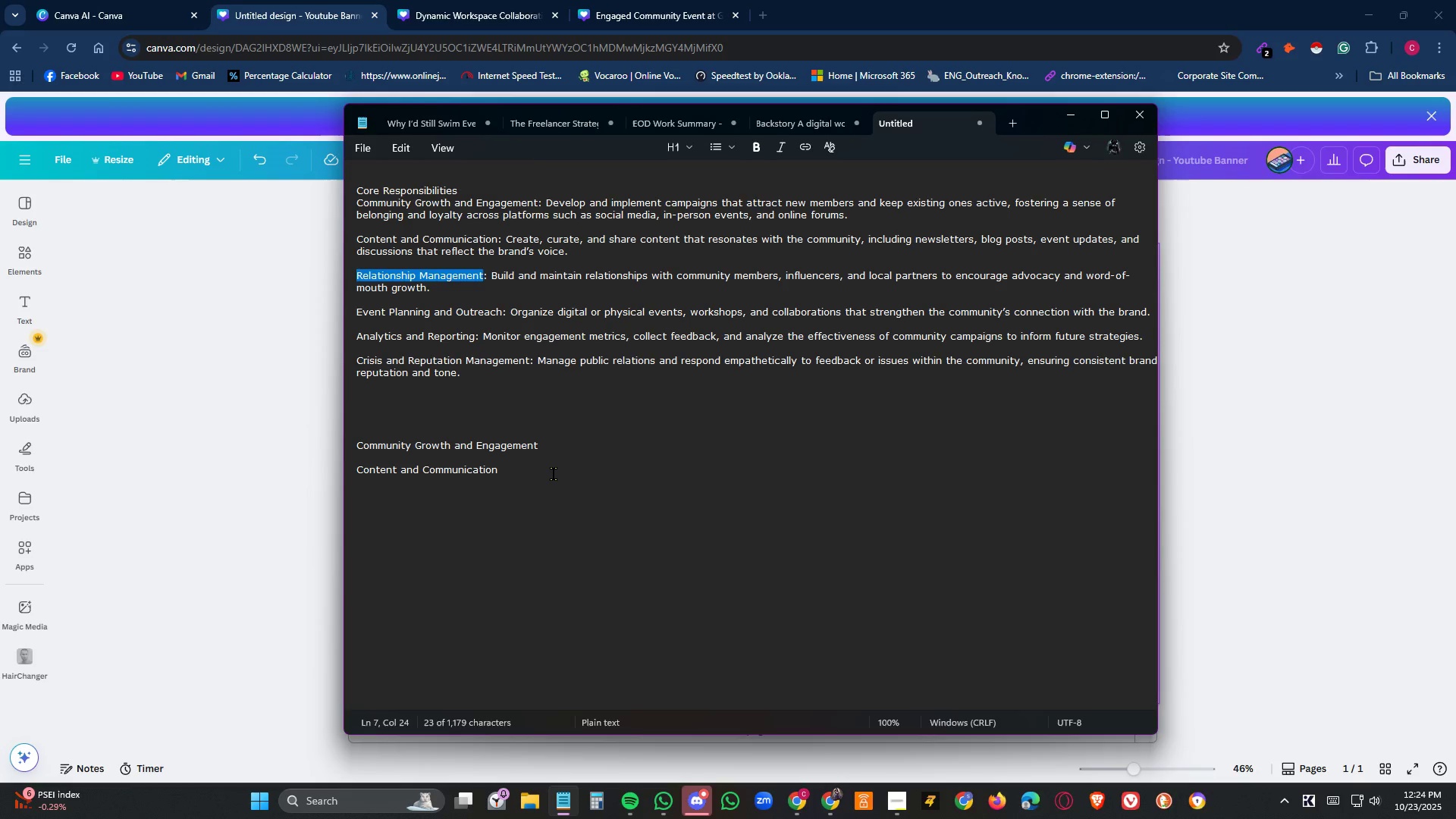 
left_click([554, 474])
 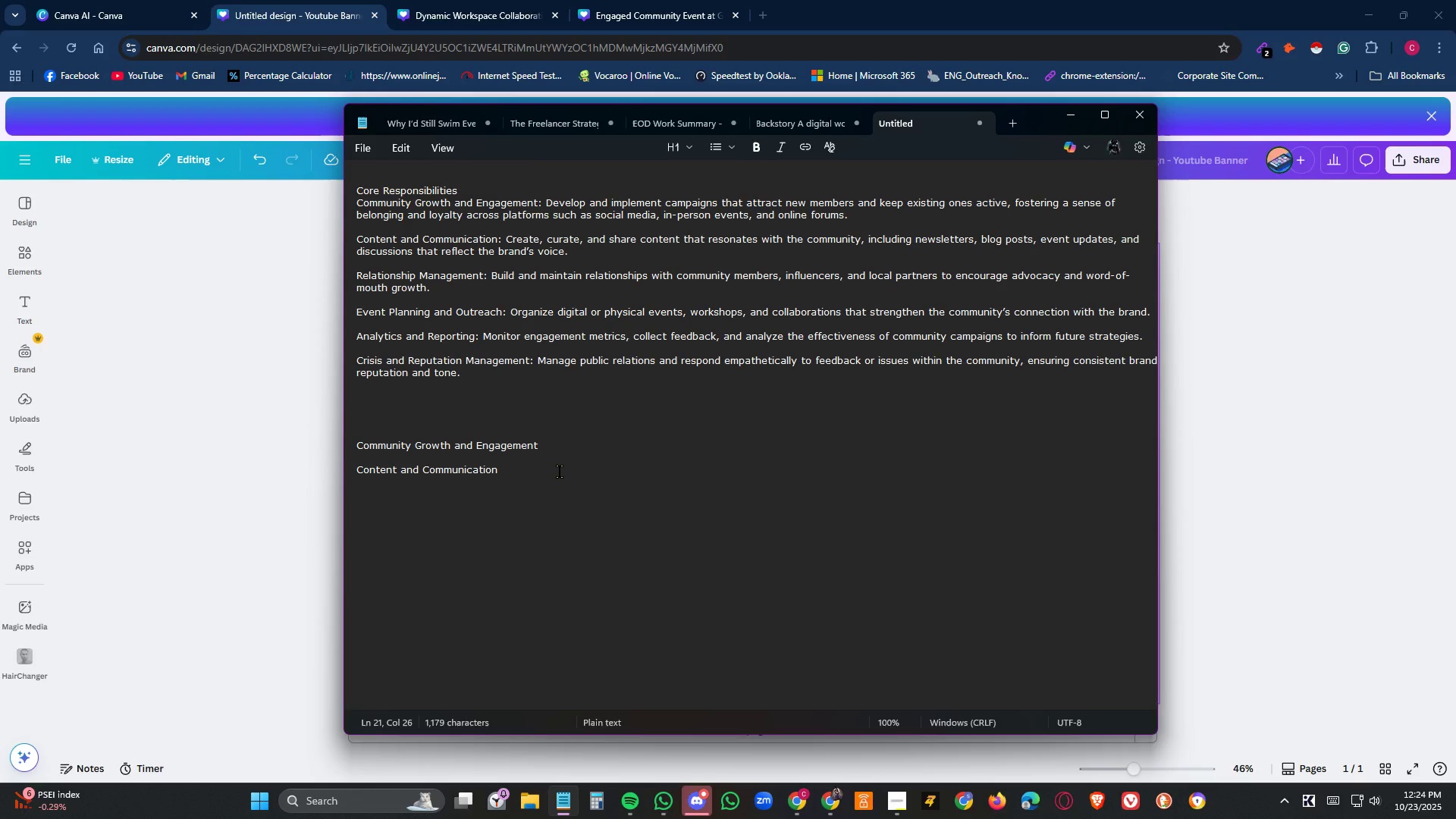 
key(NumpadEnter)
 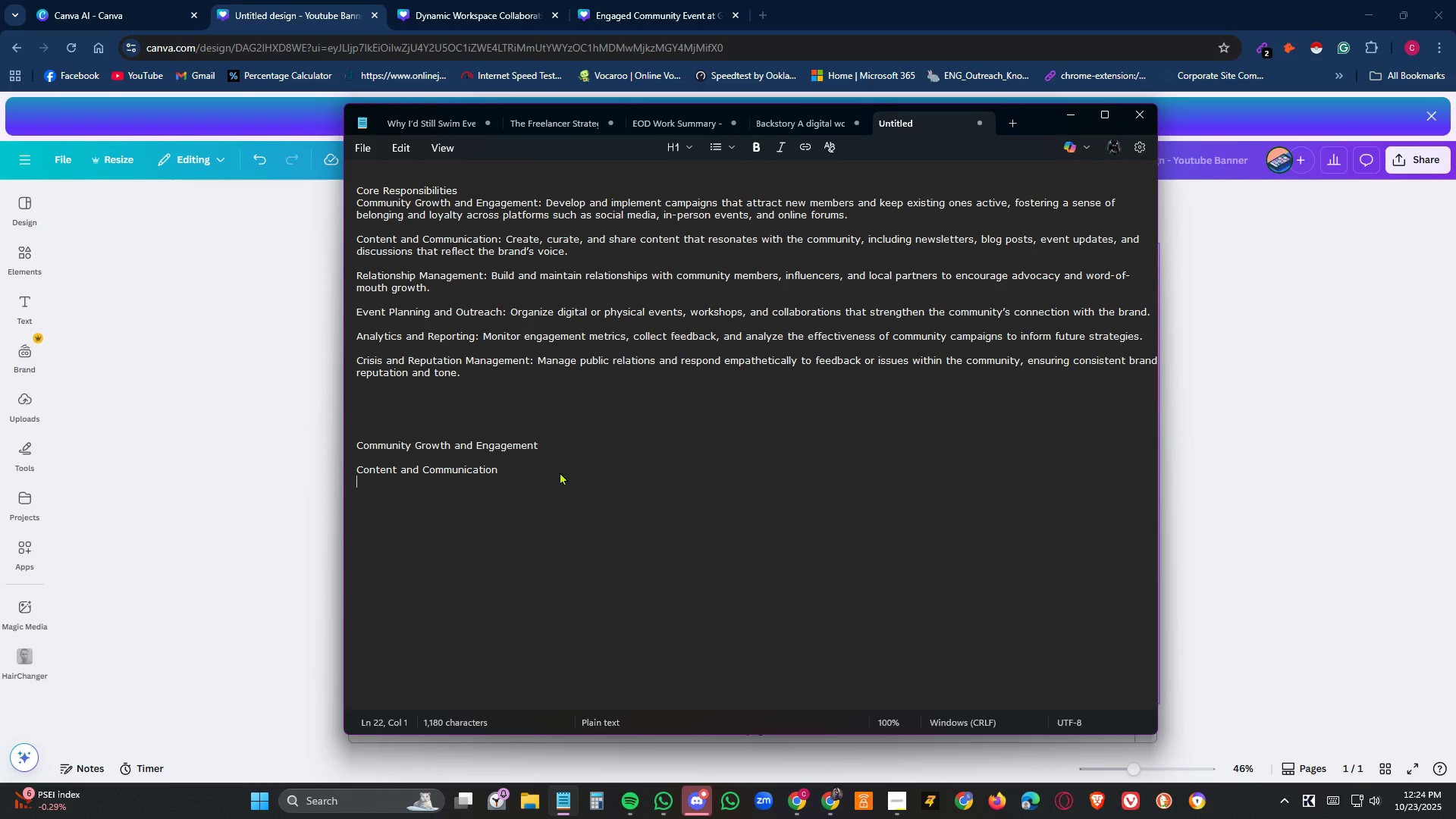 
key(NumpadEnter)
 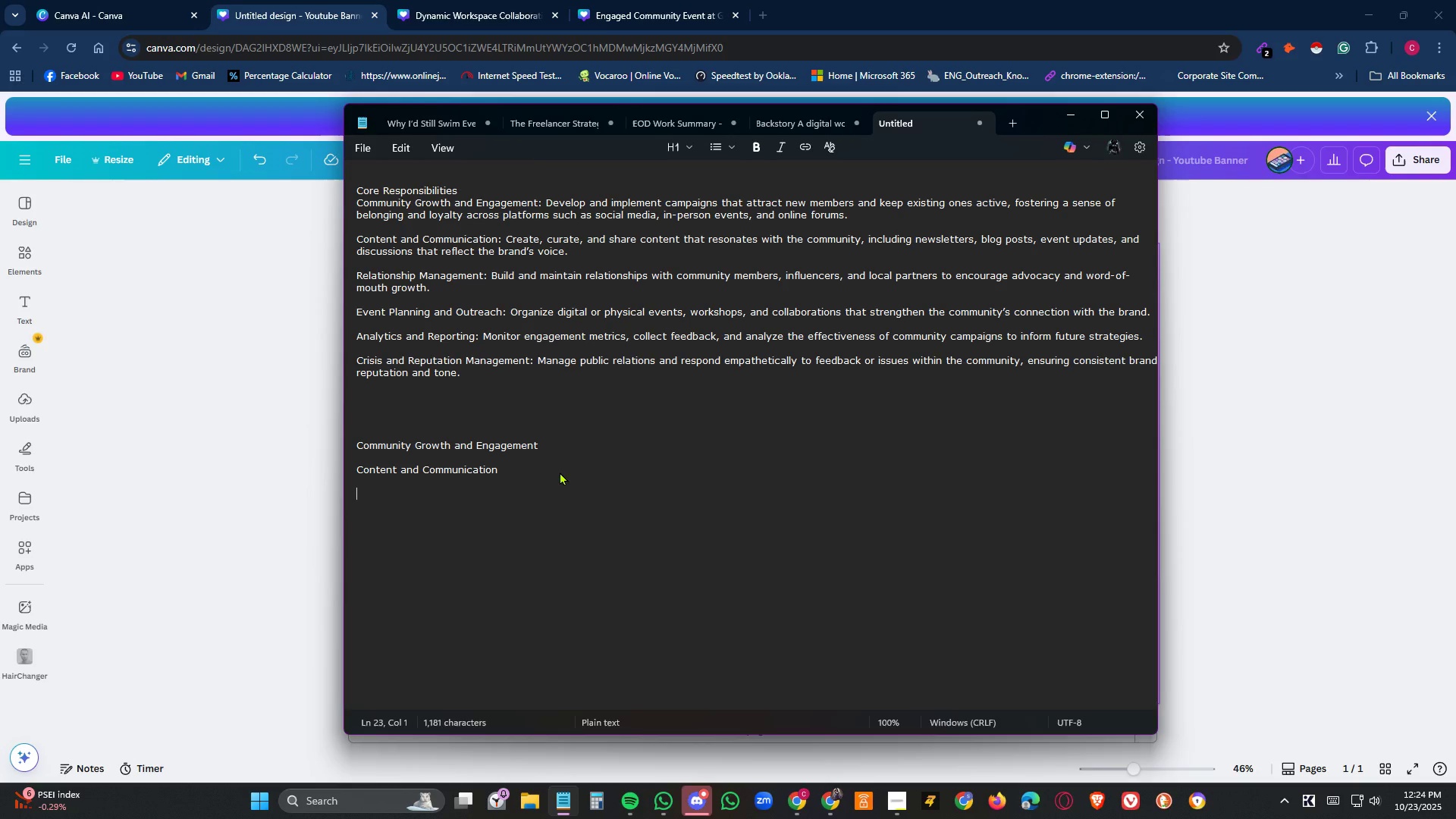 
key(Control+V)
 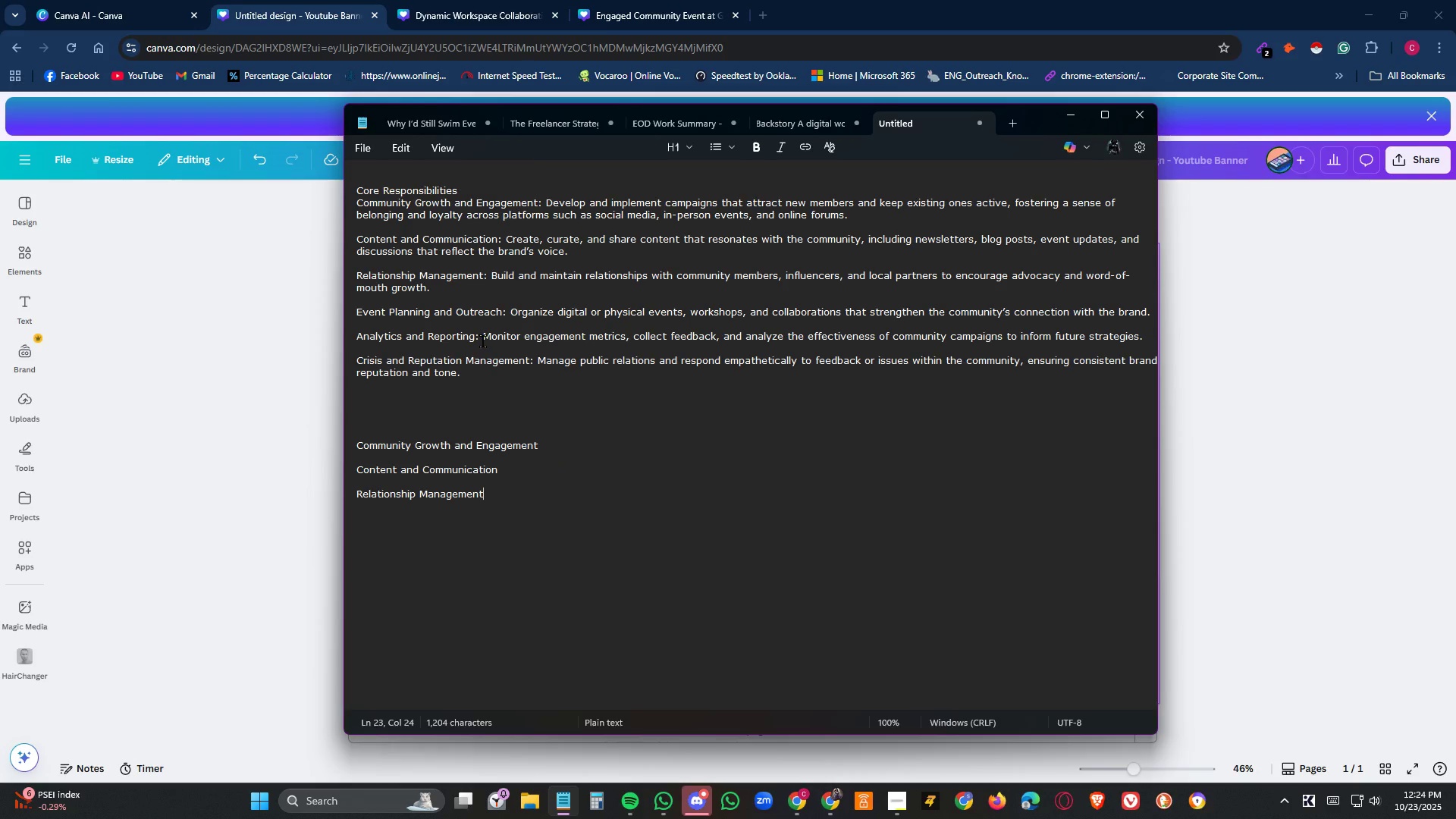 
left_click_drag(start_coordinate=[475, 338], to_coordinate=[336, 341])
 